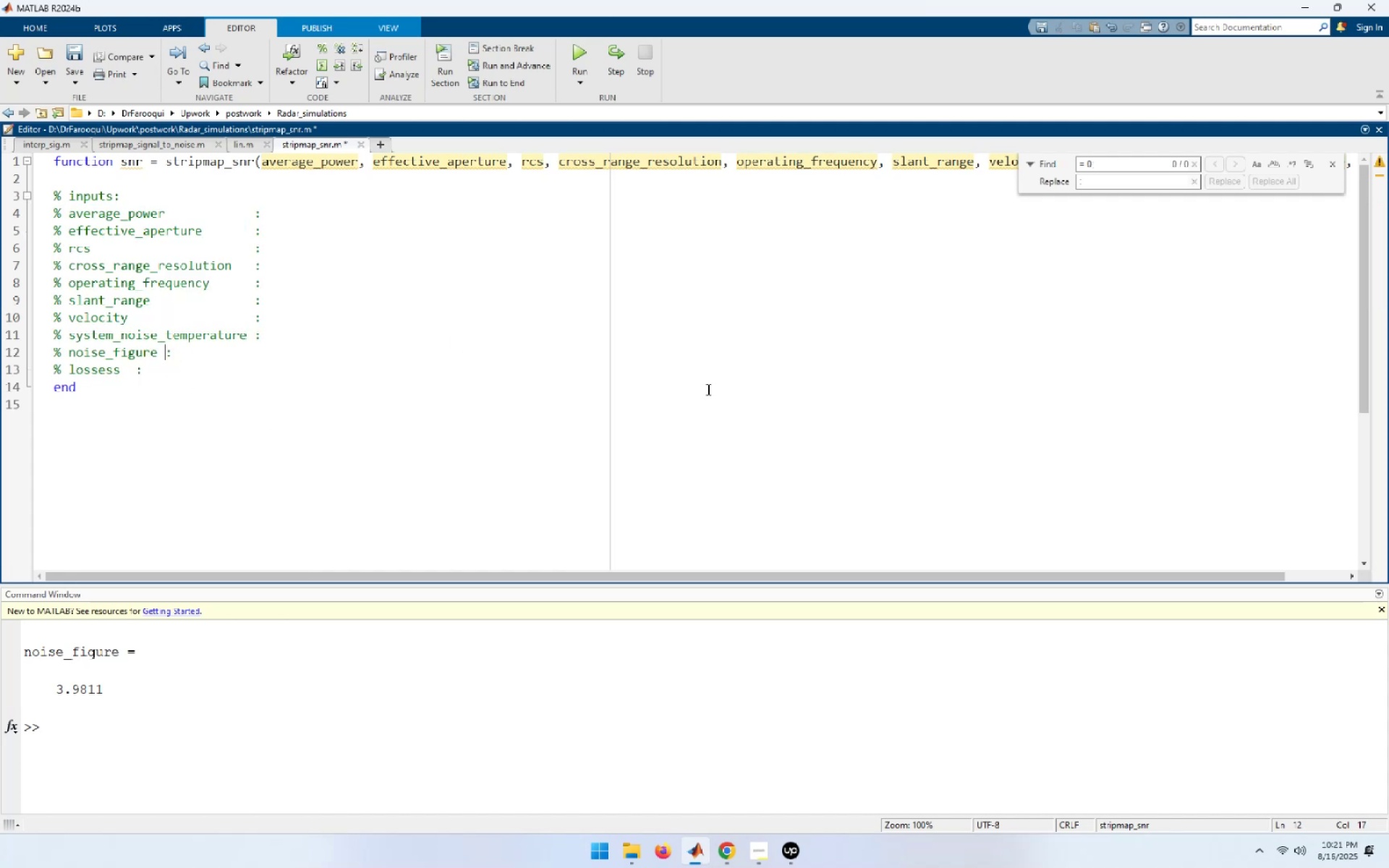 
hold_key(key=Space, duration=0.67)
 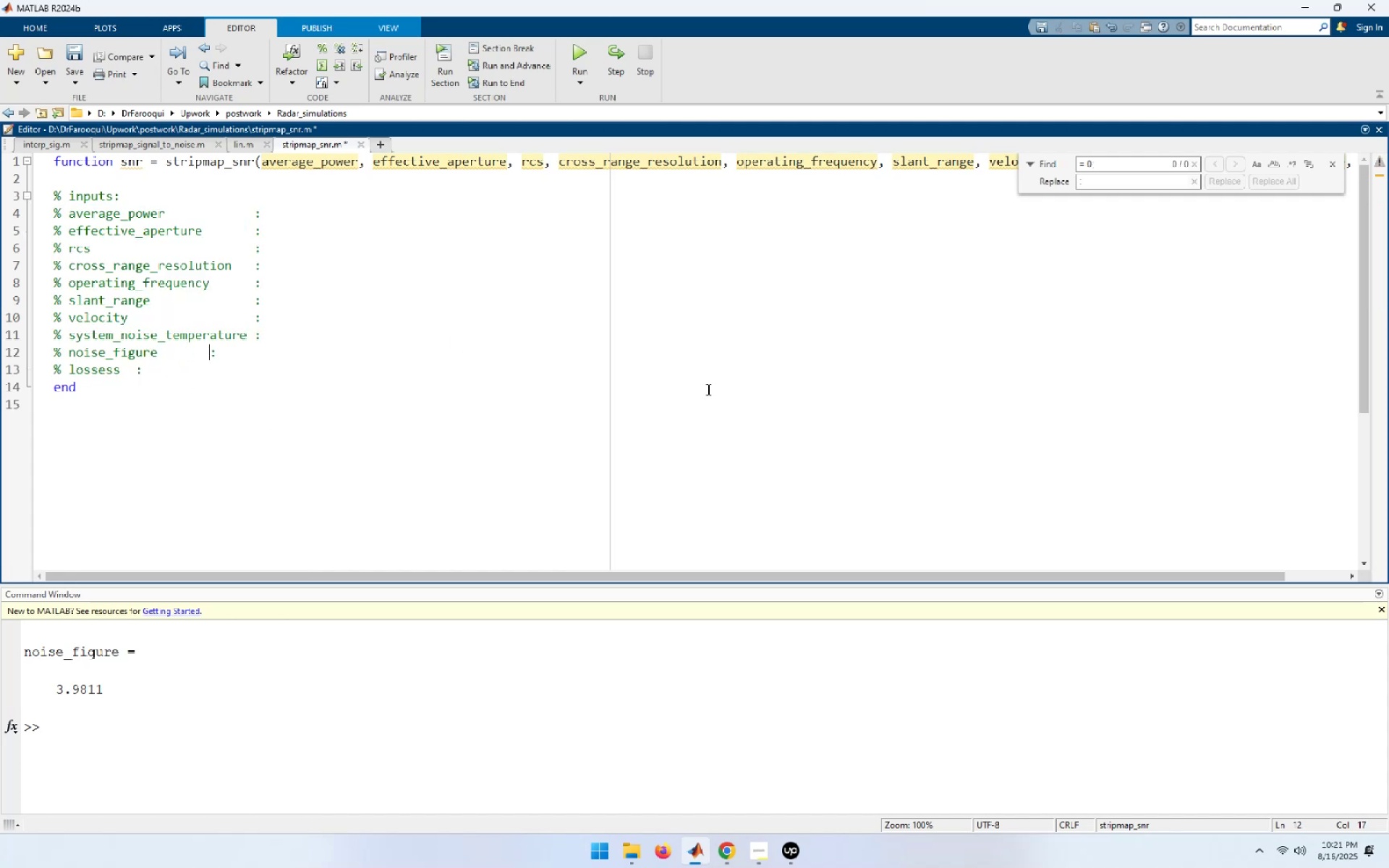 
key(Space)
 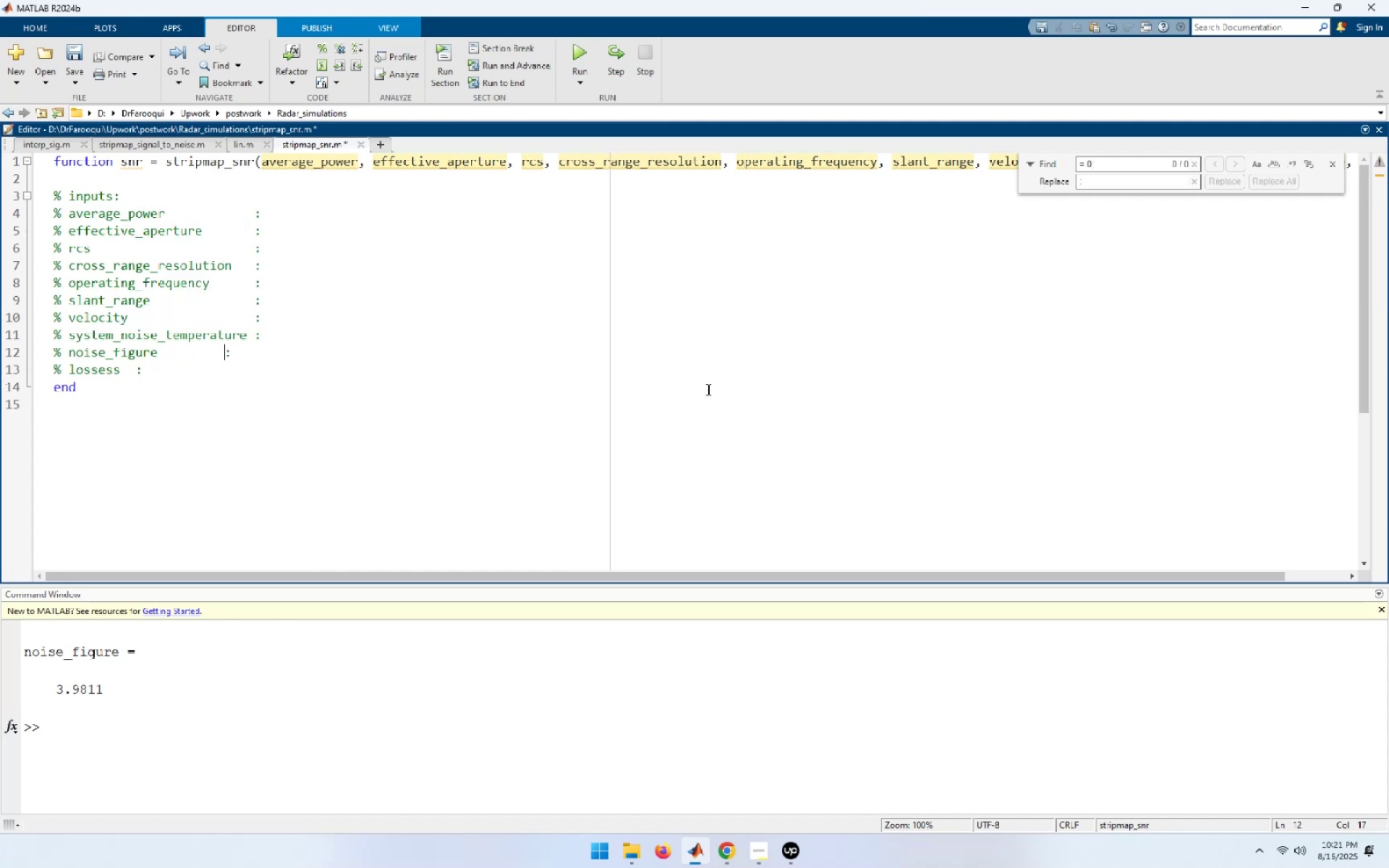 
key(Space)
 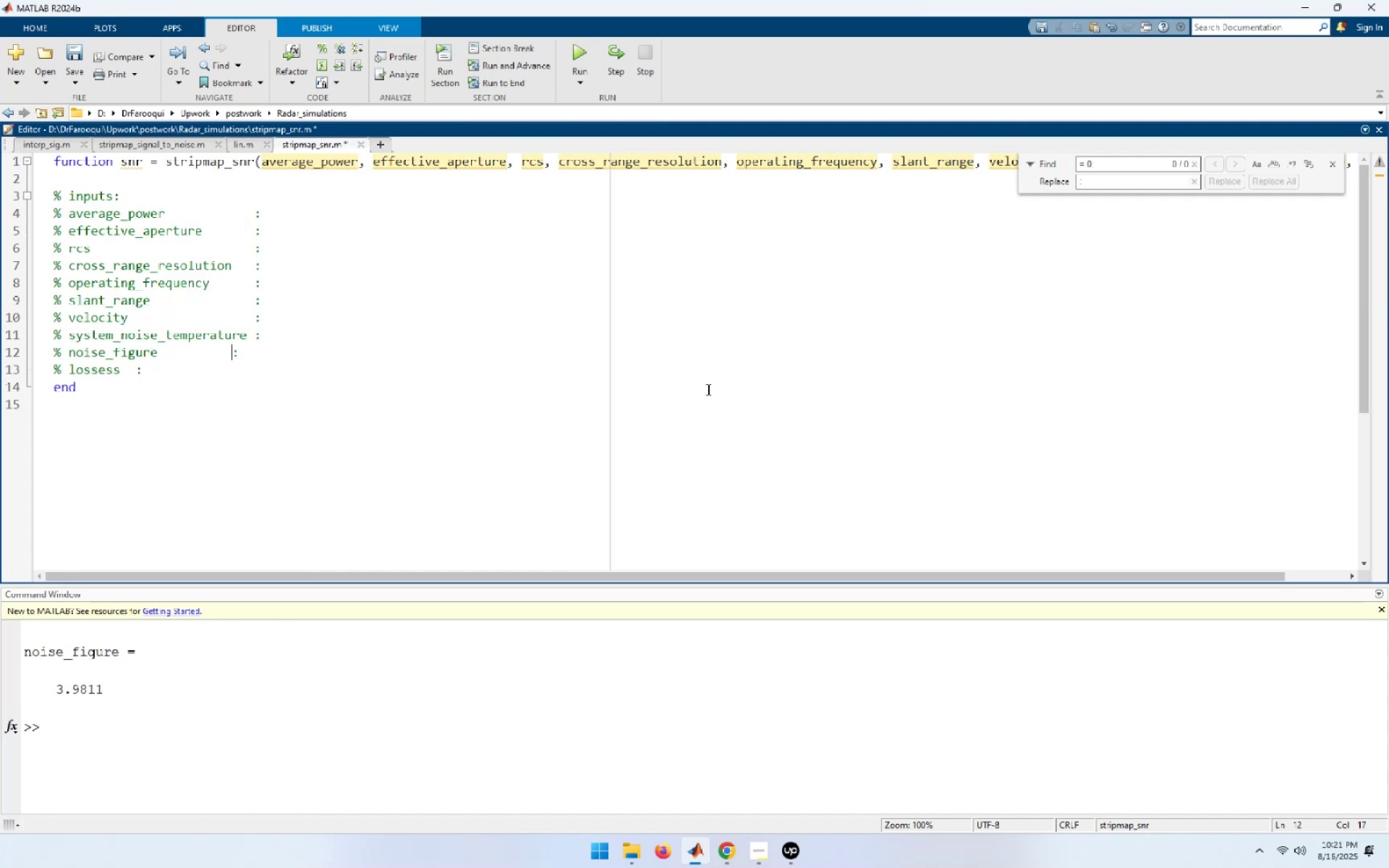 
key(Space)
 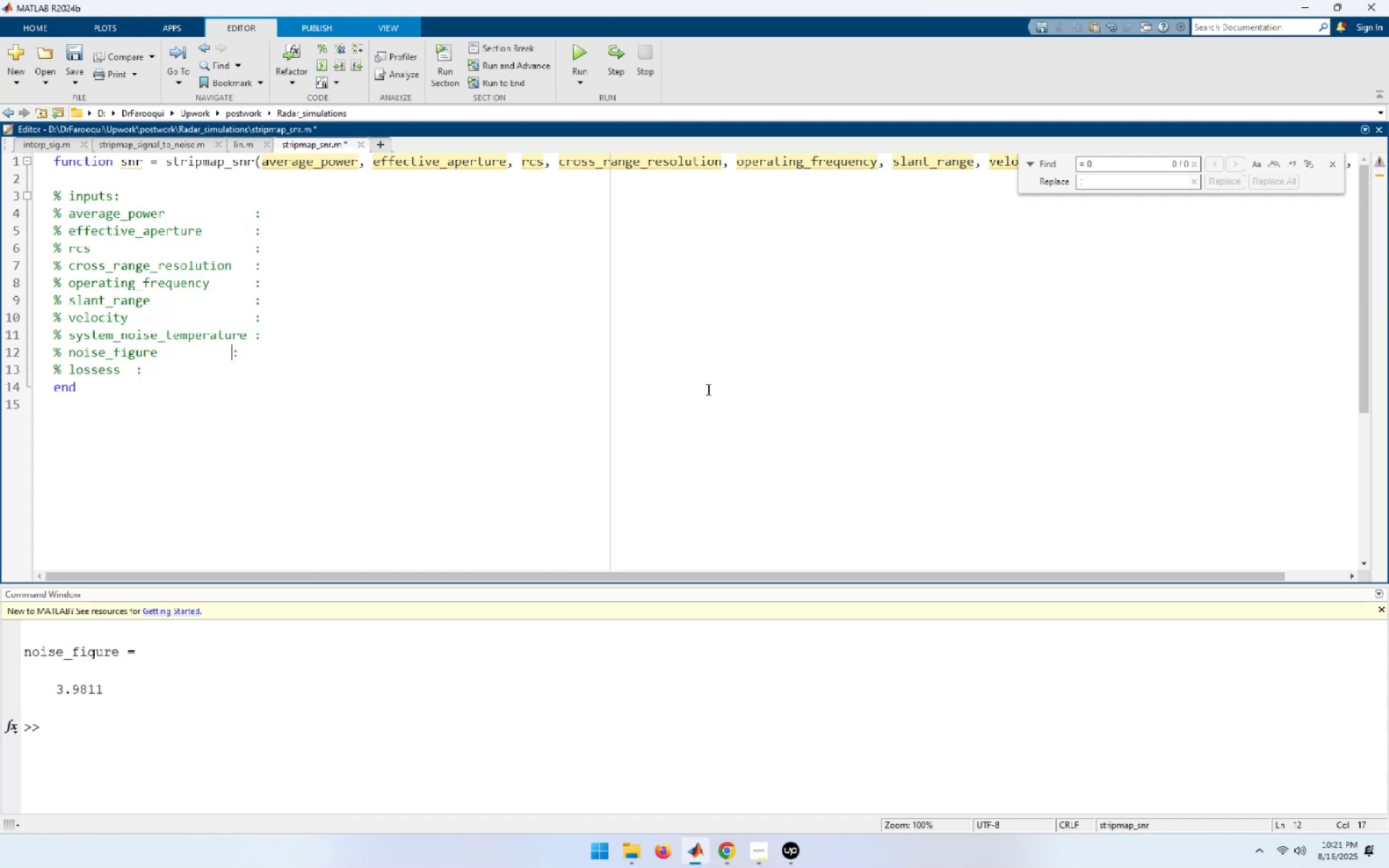 
key(Space)
 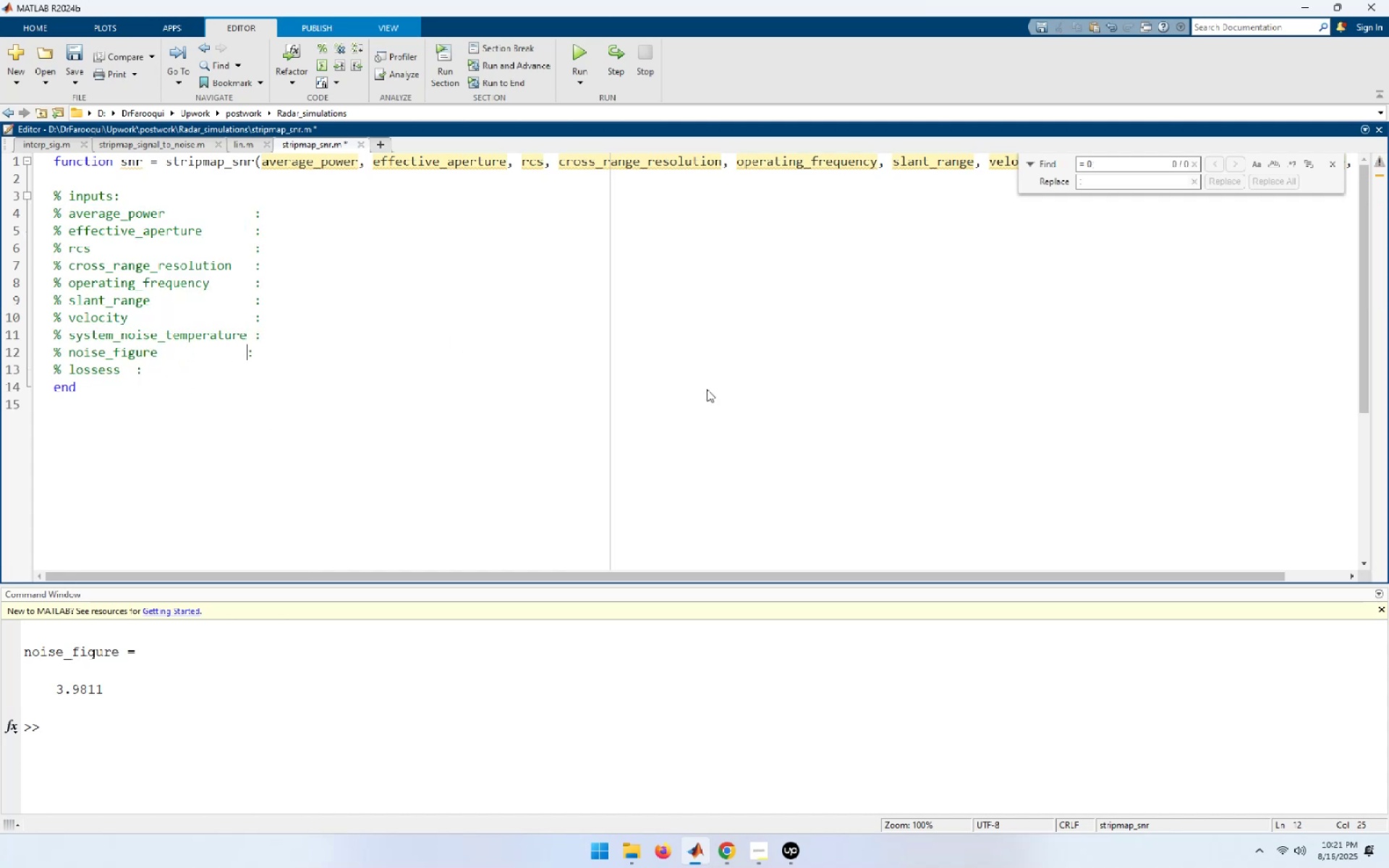 
key(Space)
 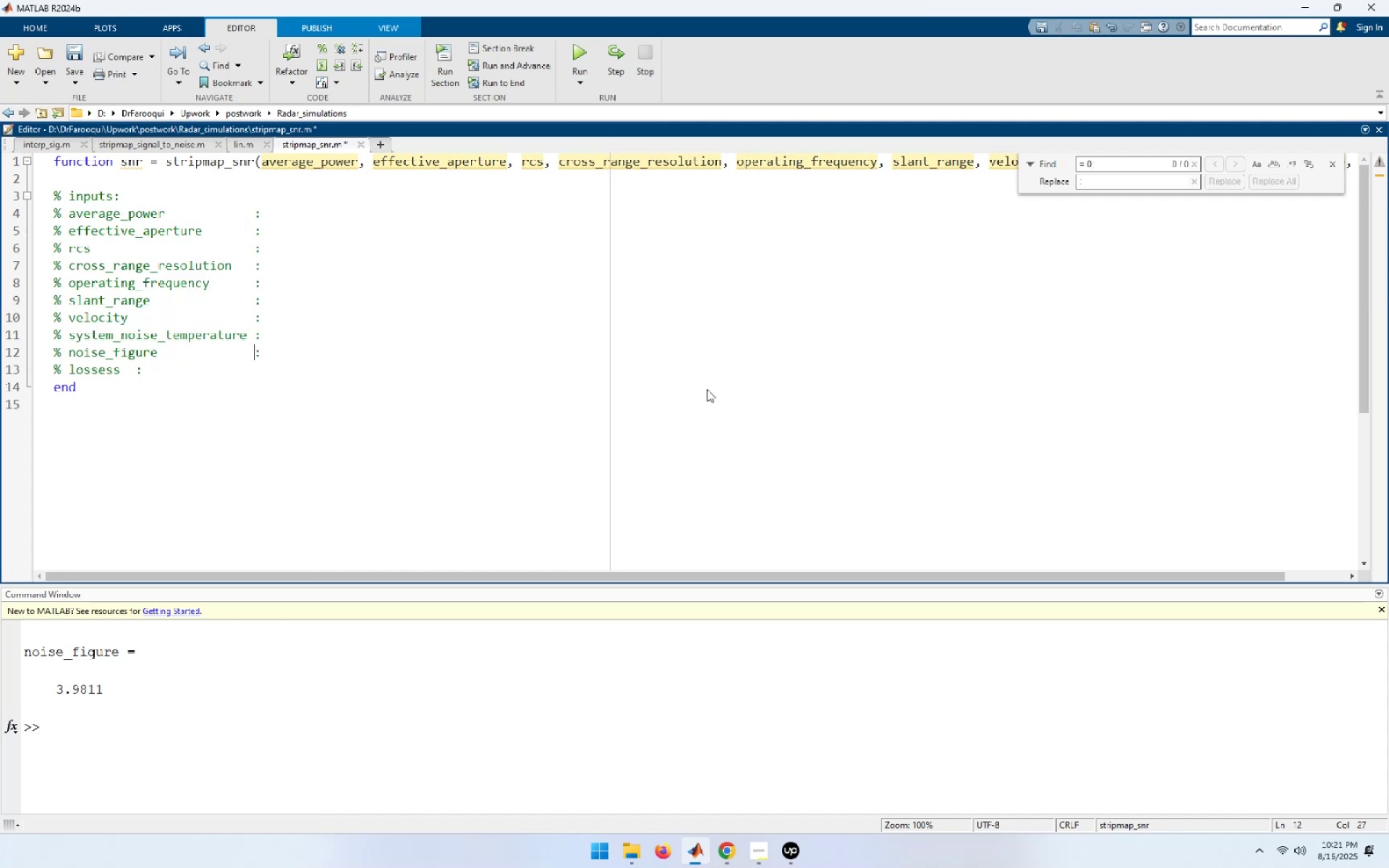 
key(ArrowDown)
 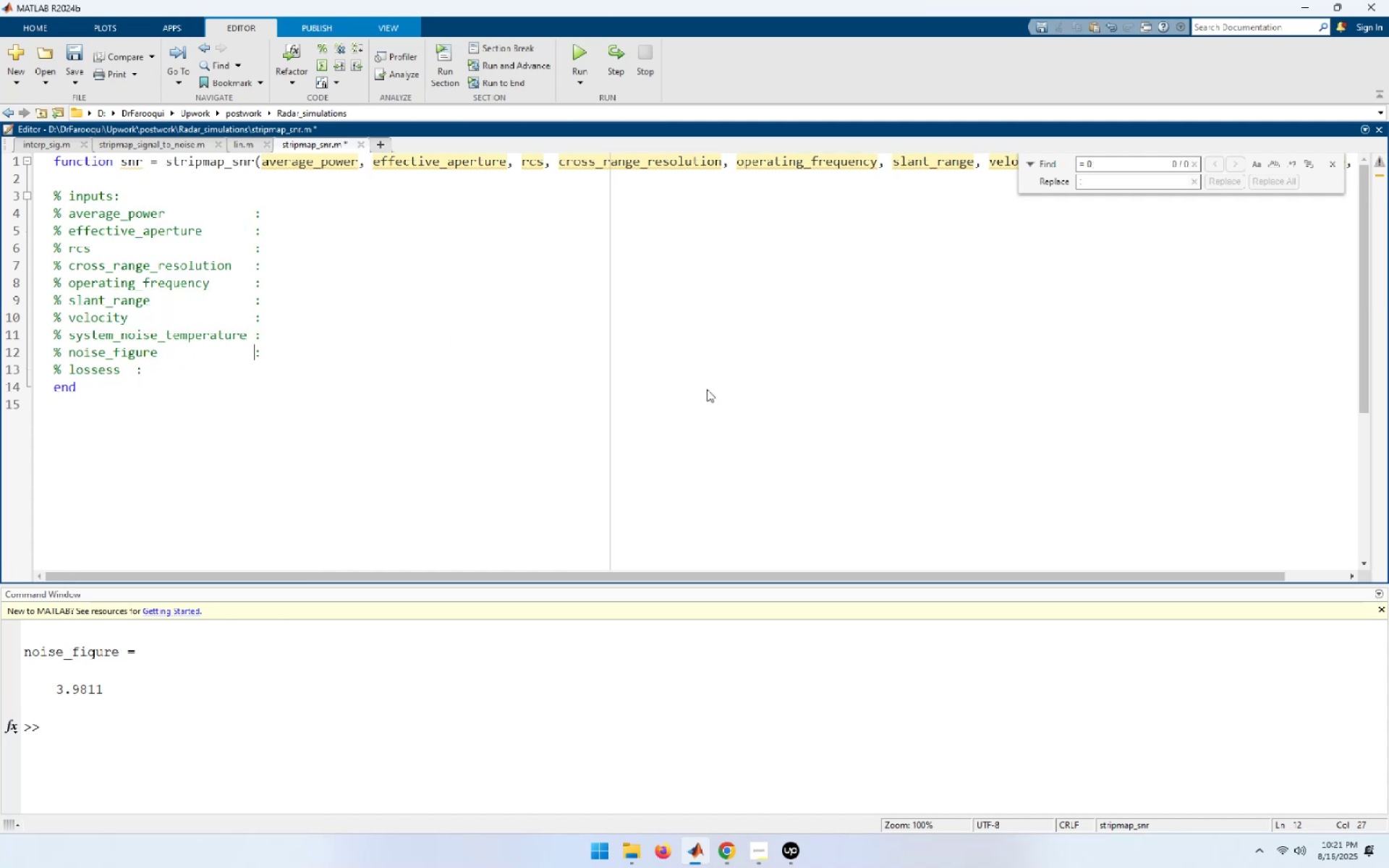 
key(ArrowLeft)
 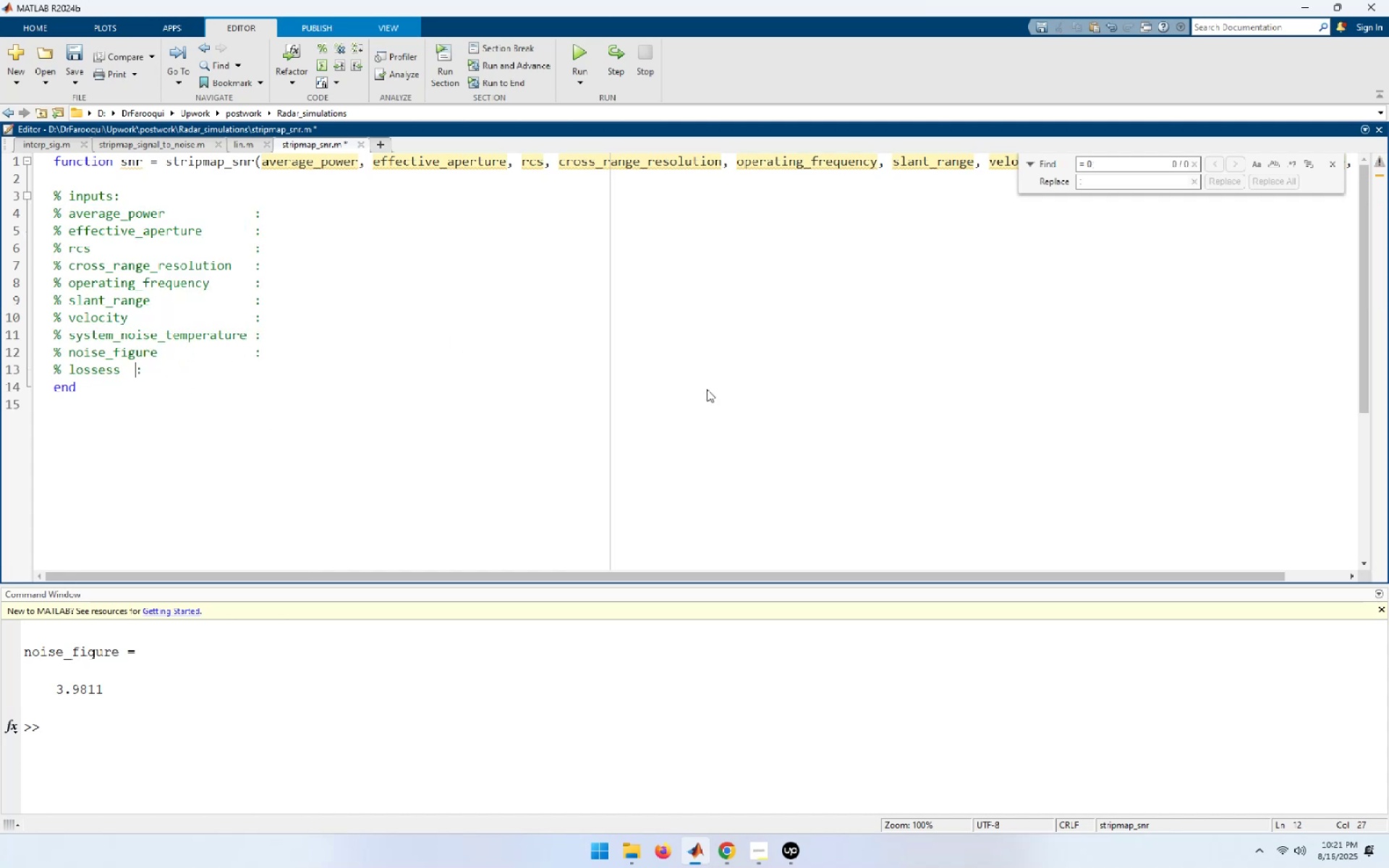 
key(ArrowLeft)
 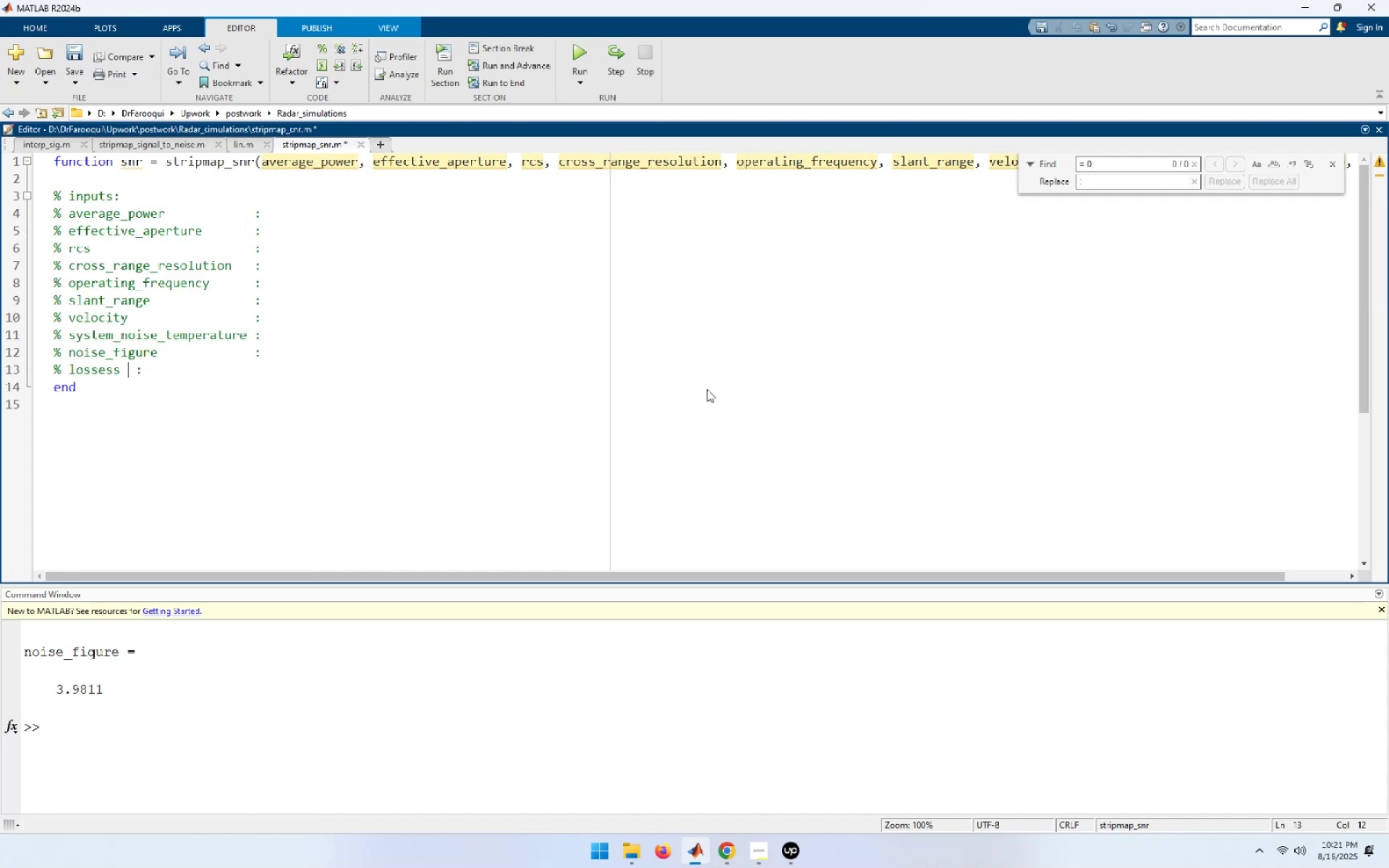 
key(ArrowRight)
 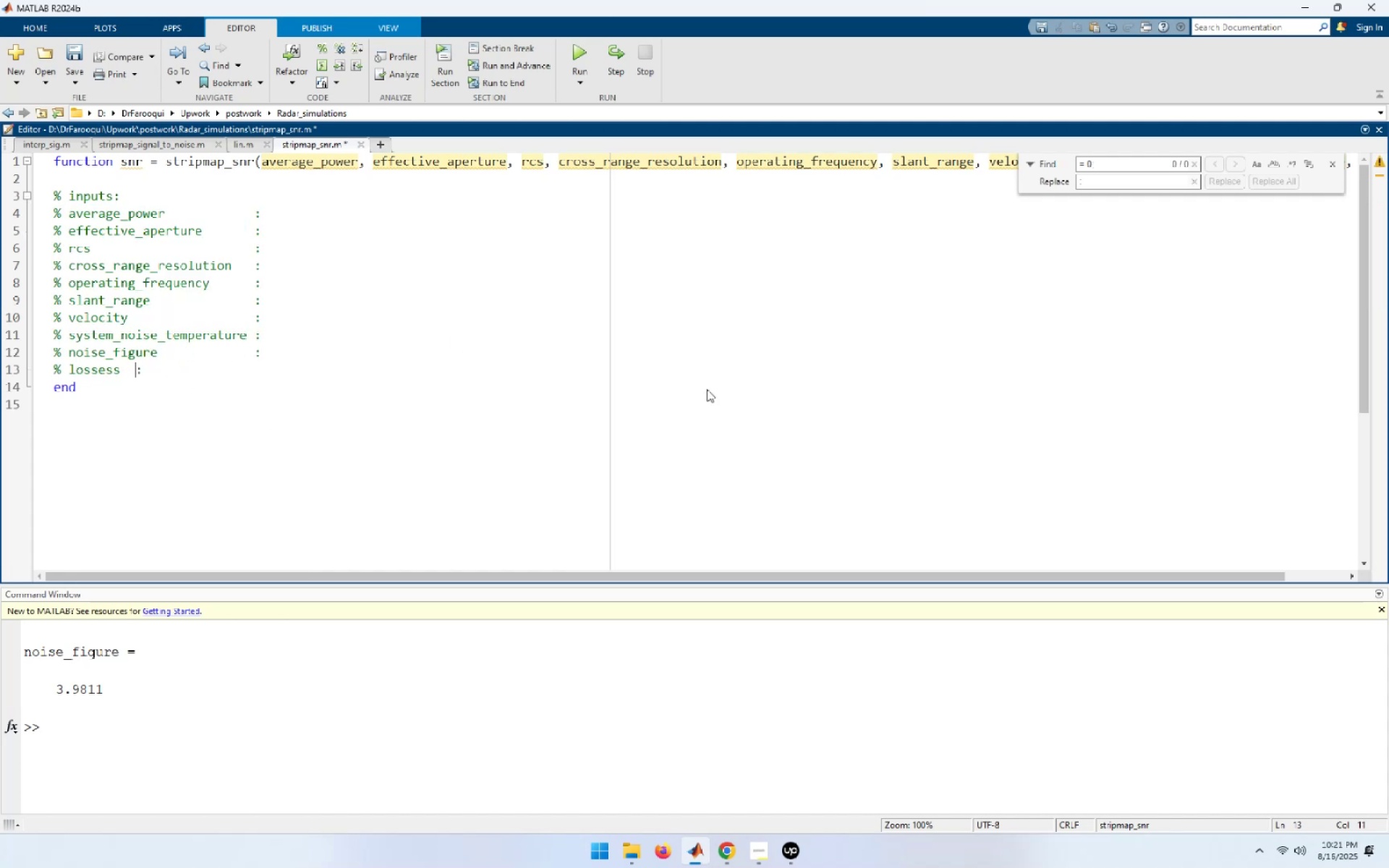 
hold_key(key=Space, duration=0.82)
 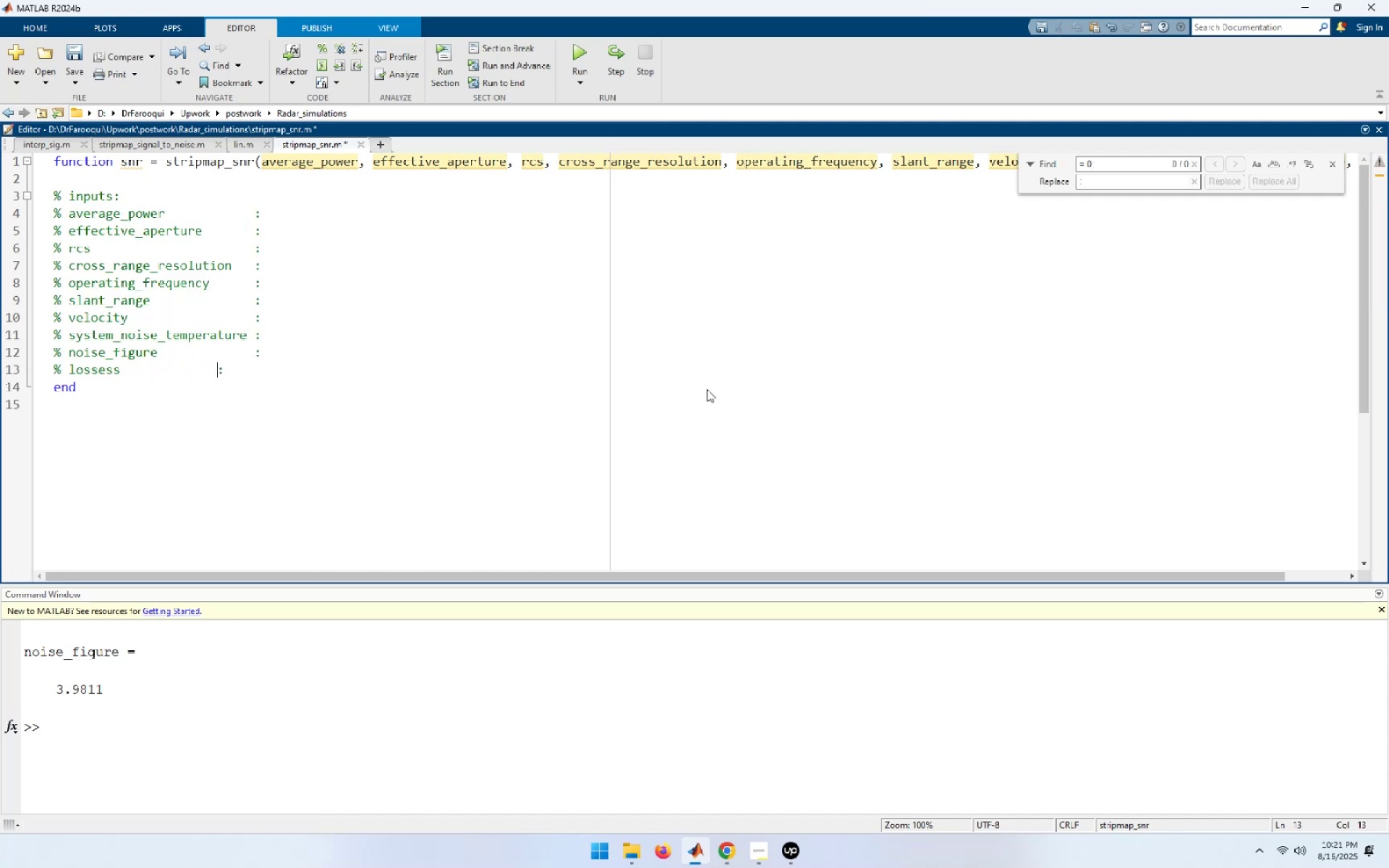 
key(Space)
 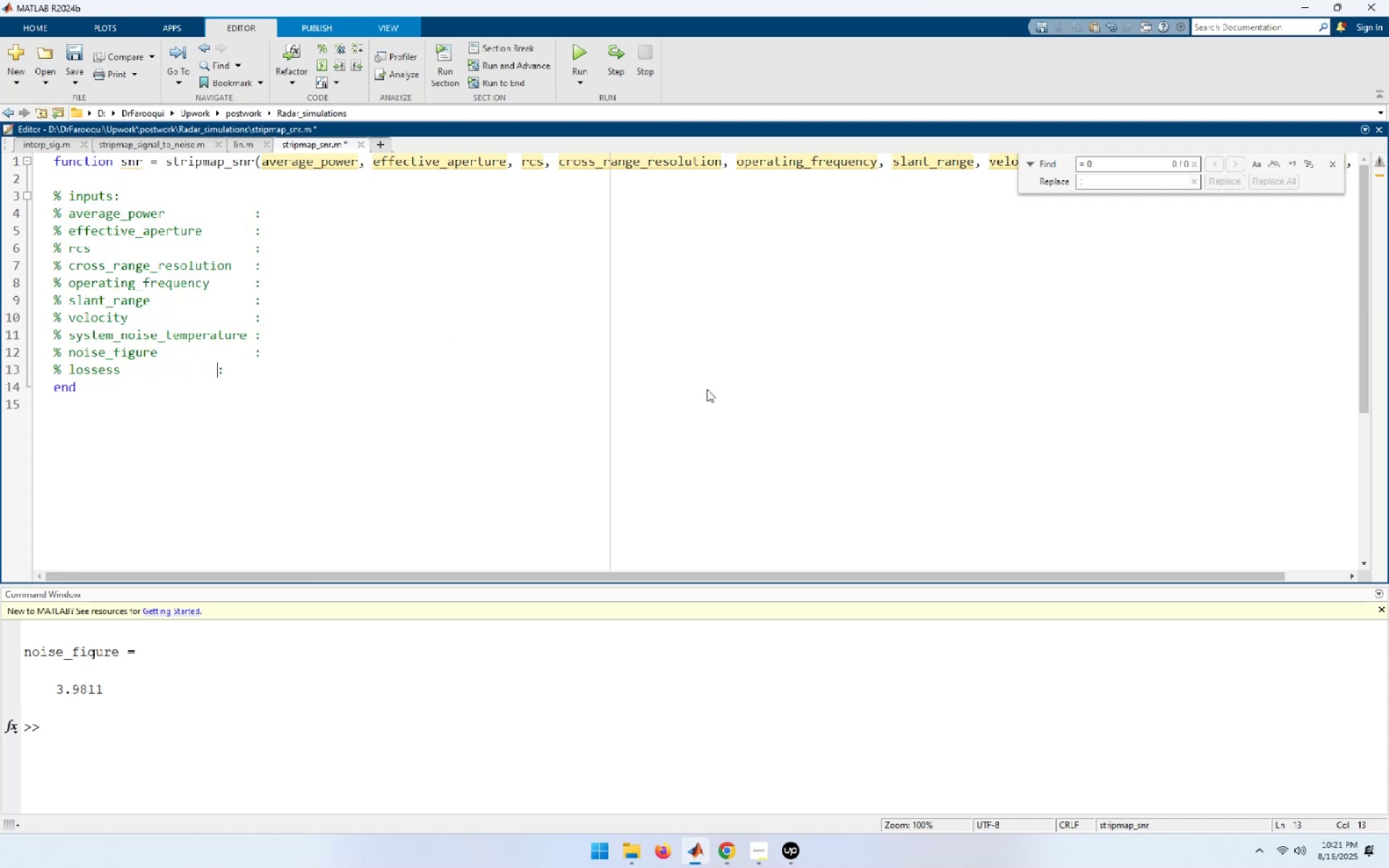 
key(Space)
 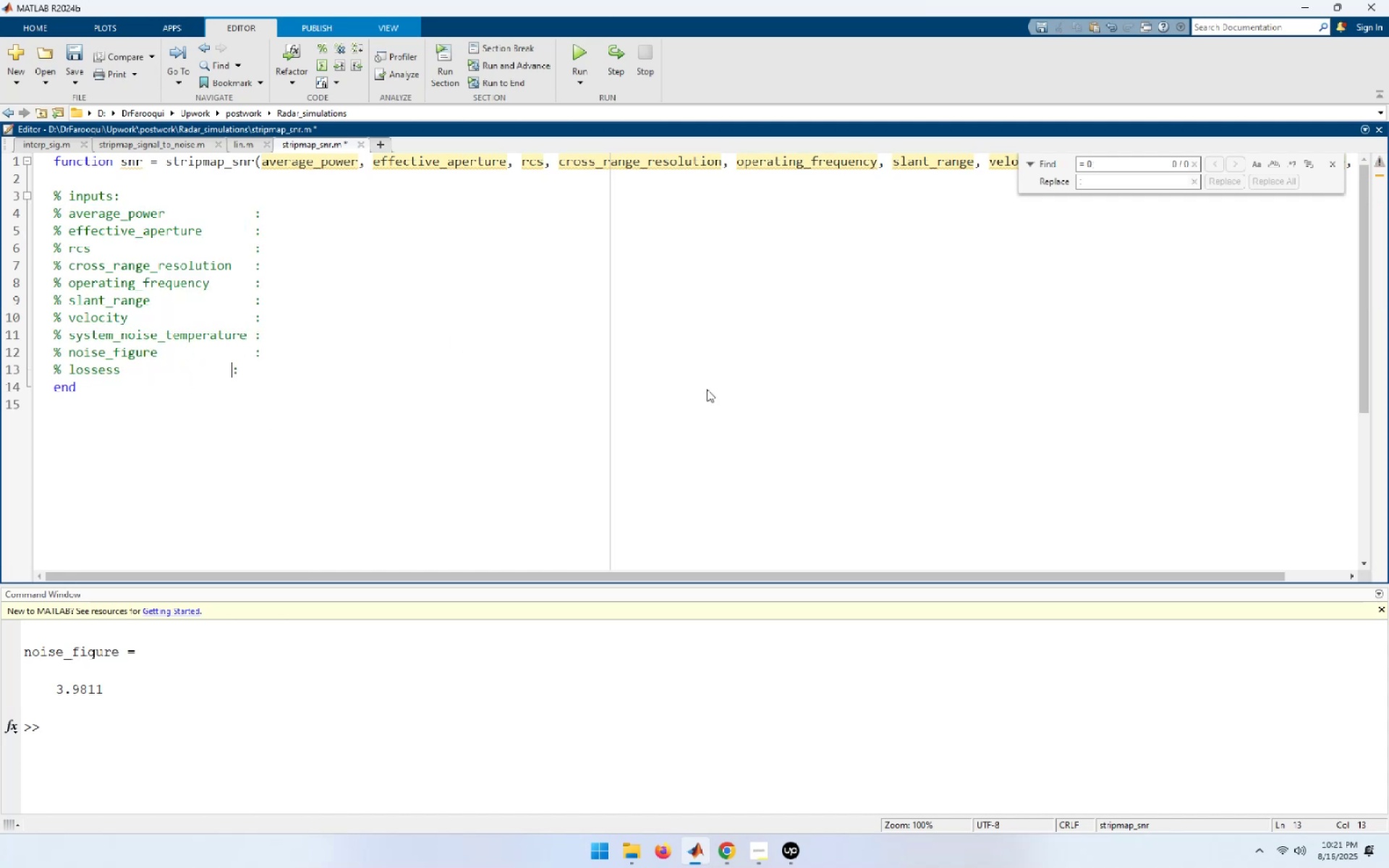 
key(Space)
 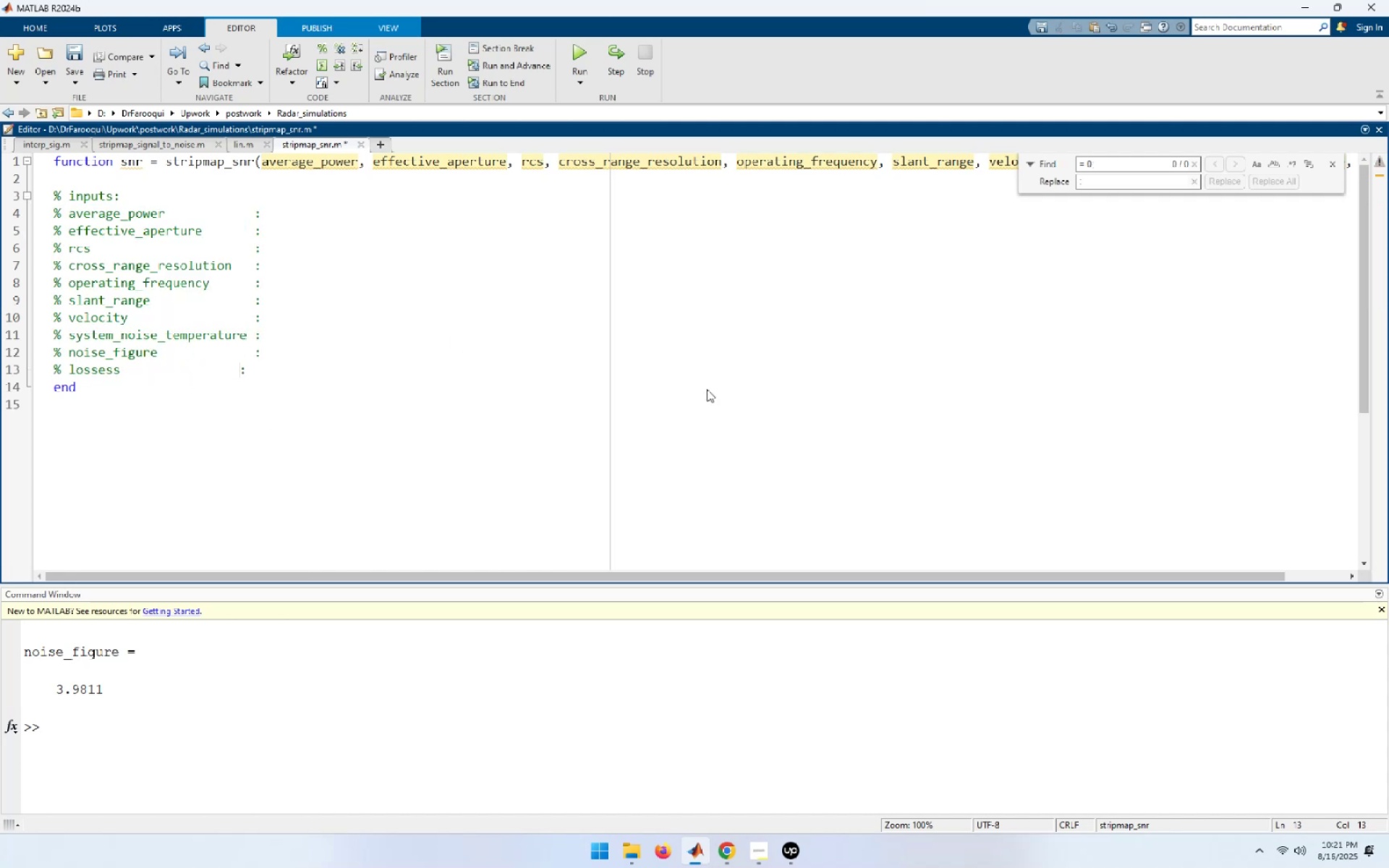 
key(Space)
 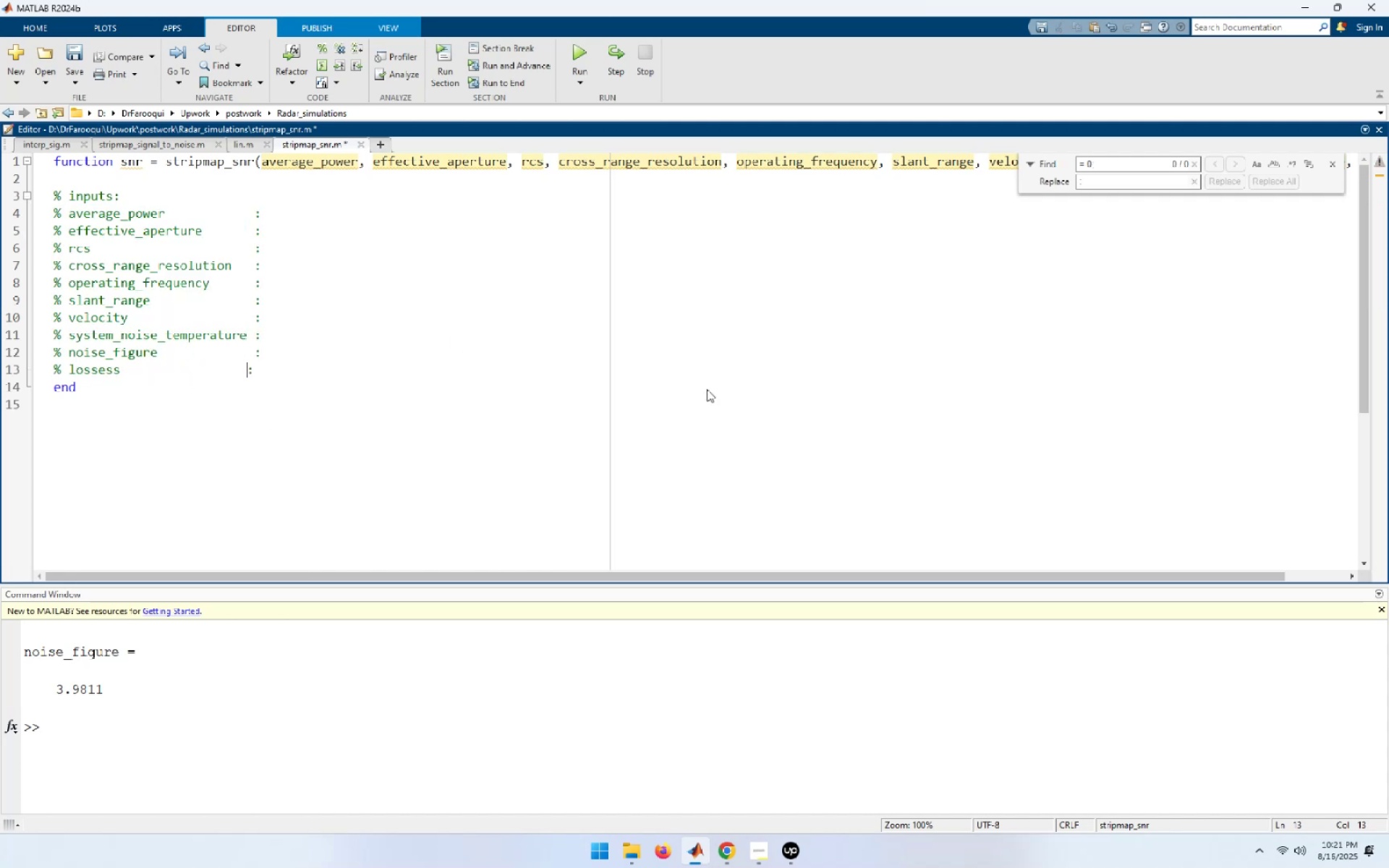 
key(Space)
 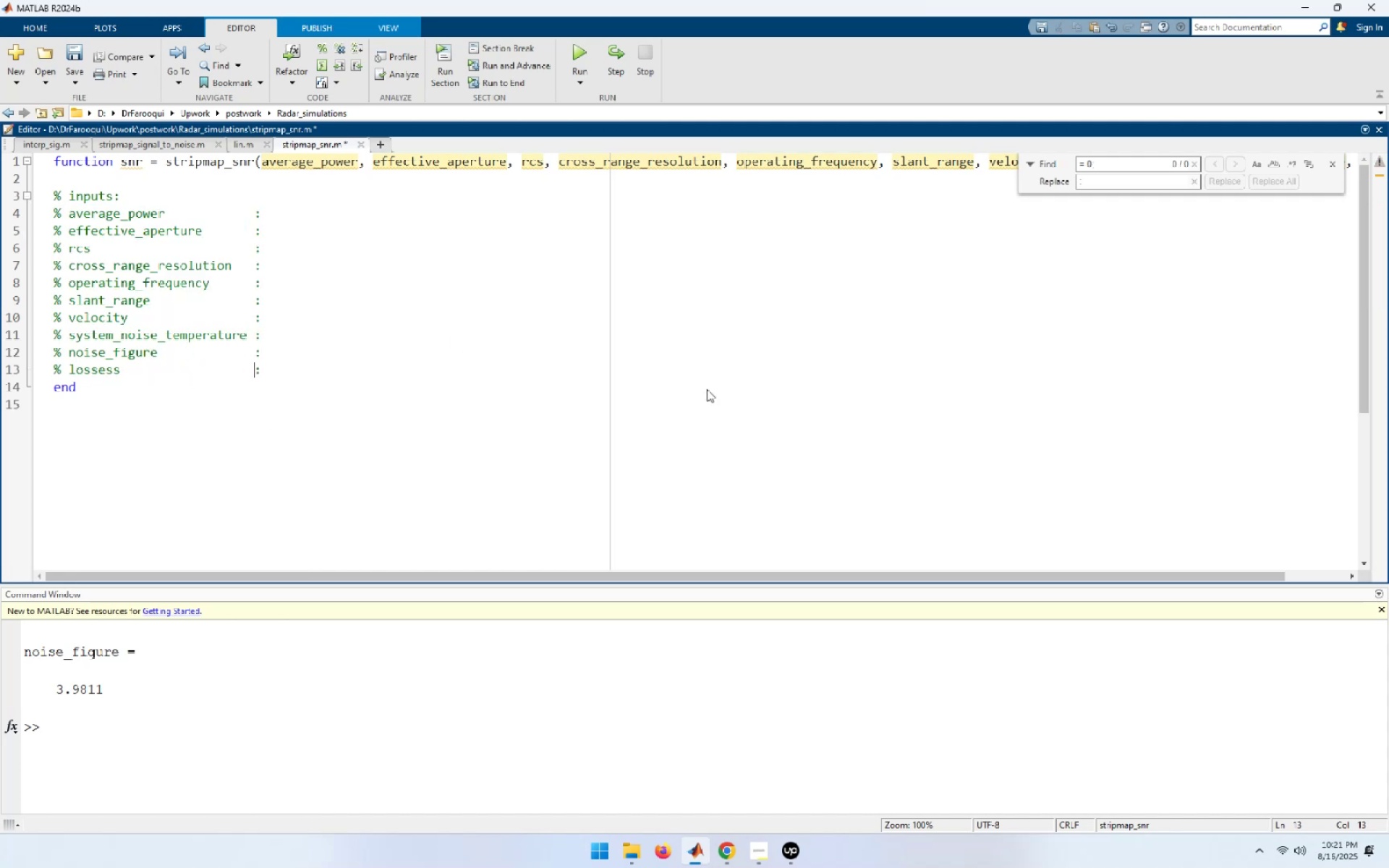 
key(ArrowUp)
 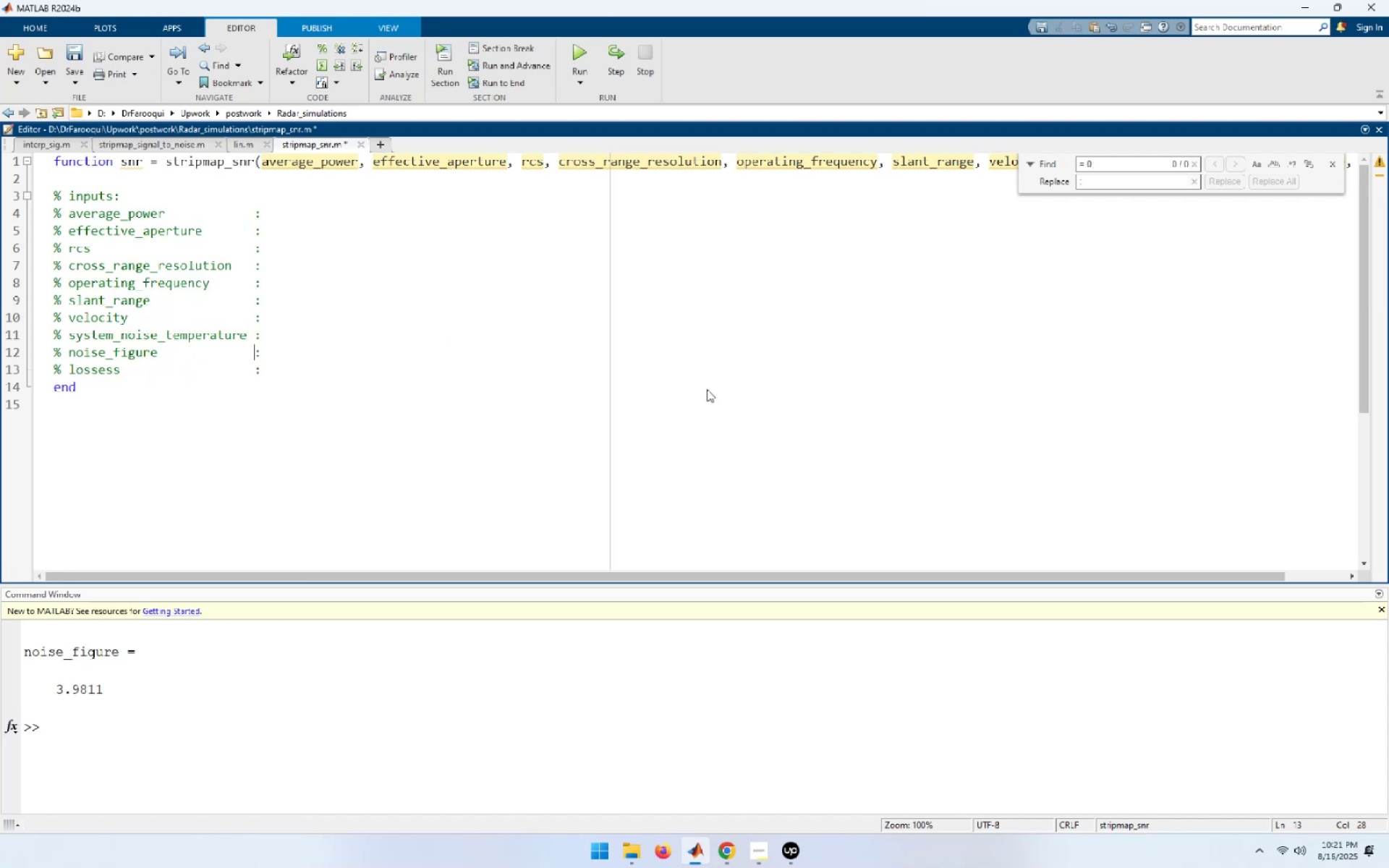 
key(ArrowUp)
 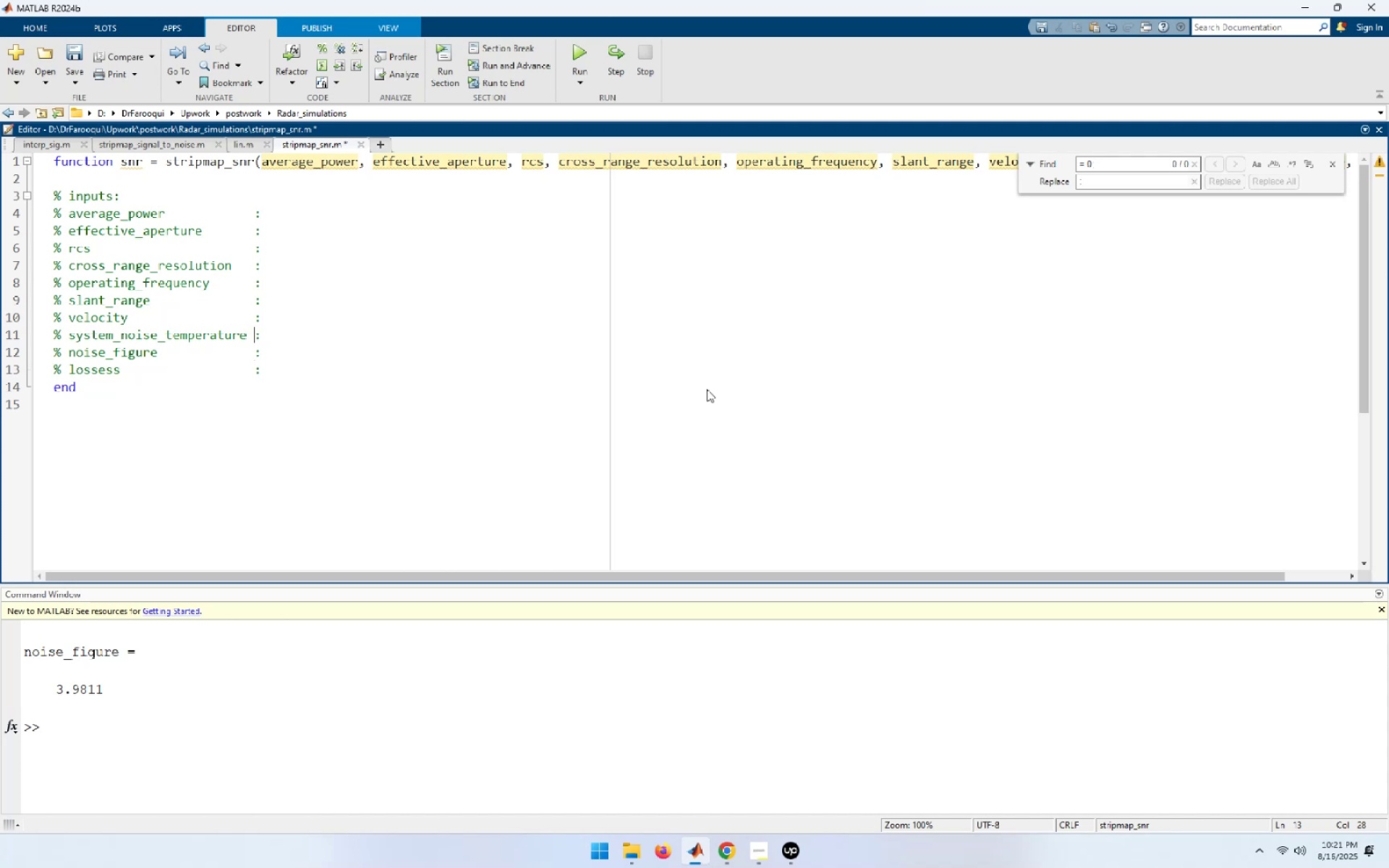 
key(ArrowUp)
 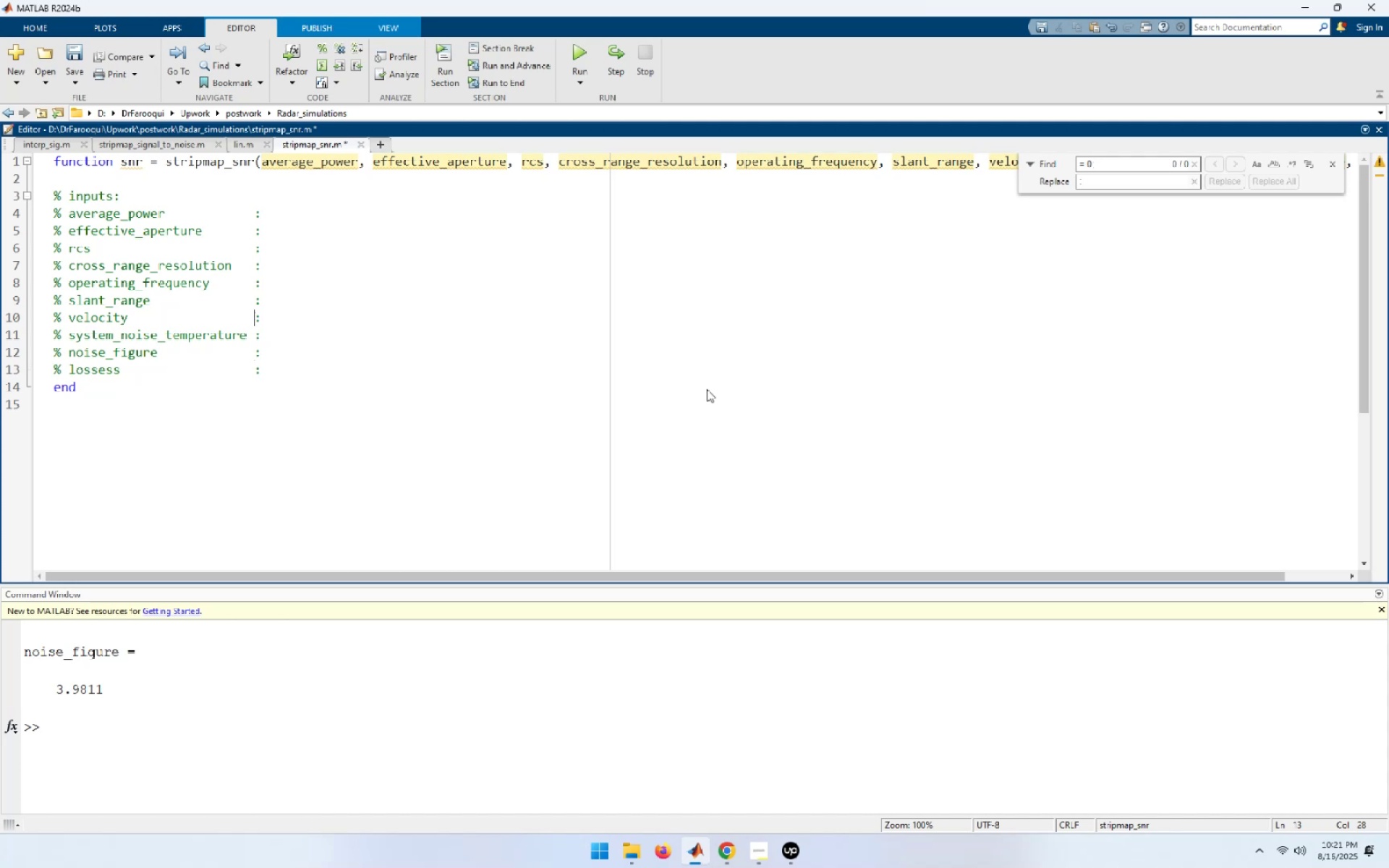 
key(ArrowUp)
 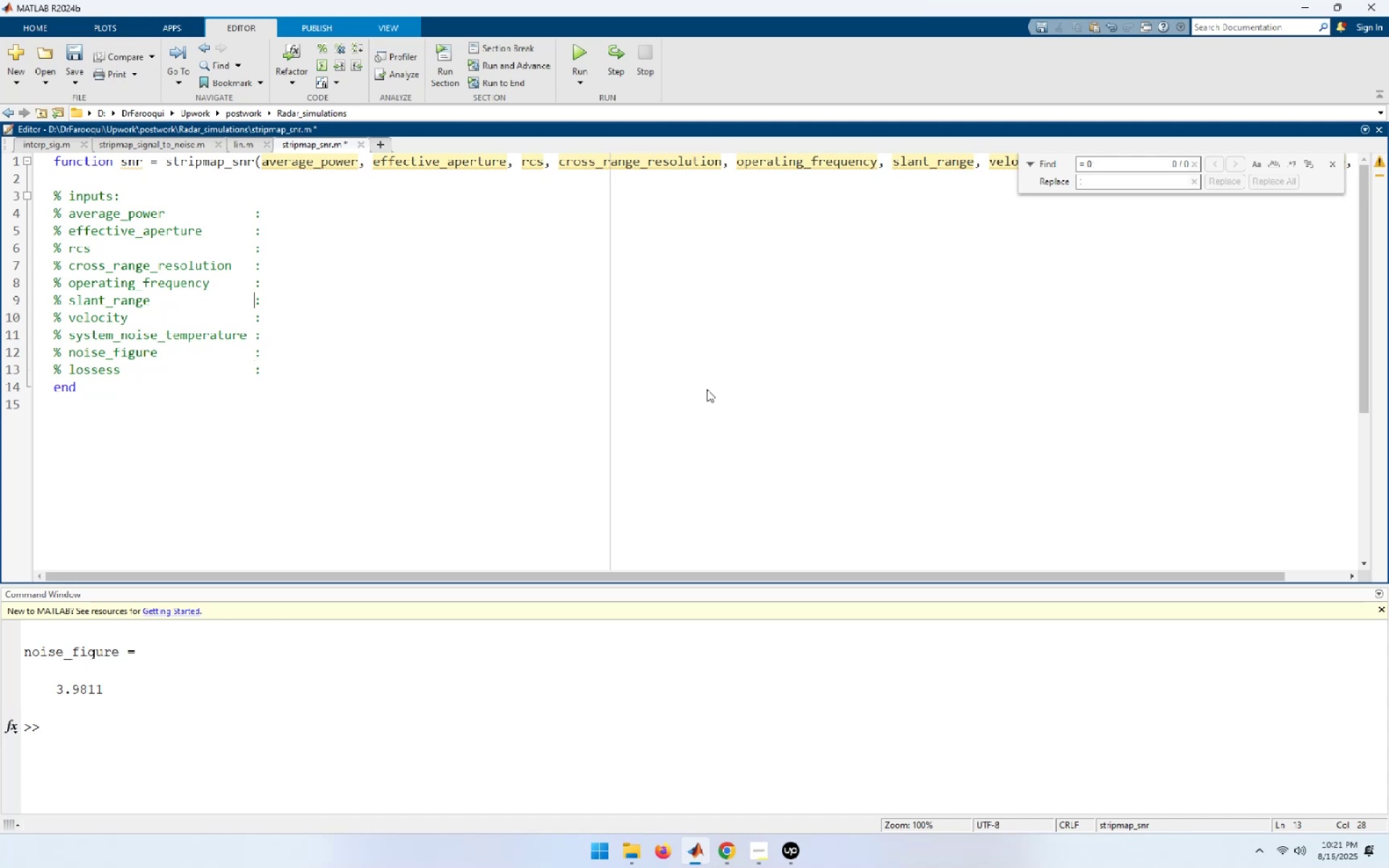 
key(ArrowUp)
 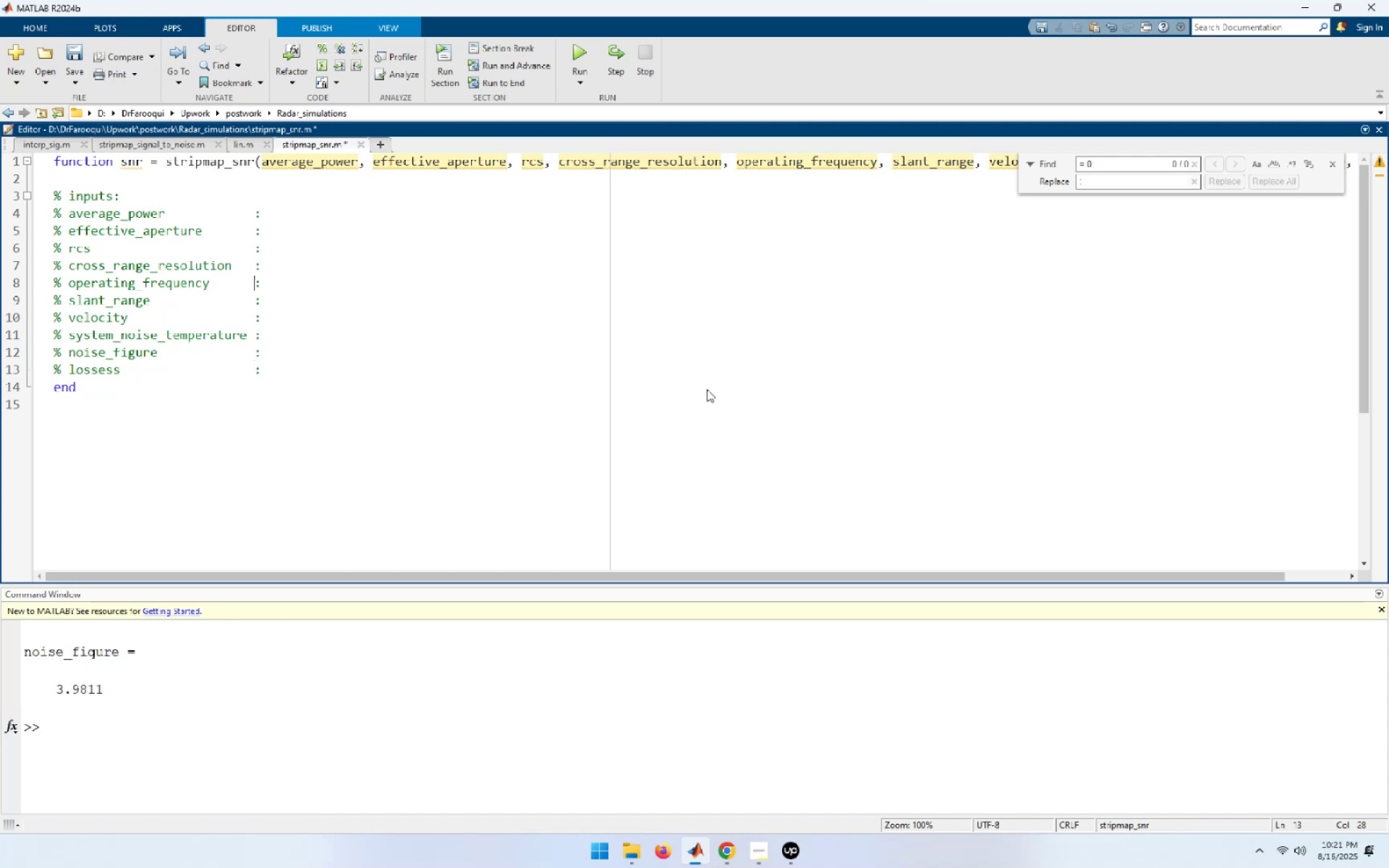 
key(ArrowUp)
 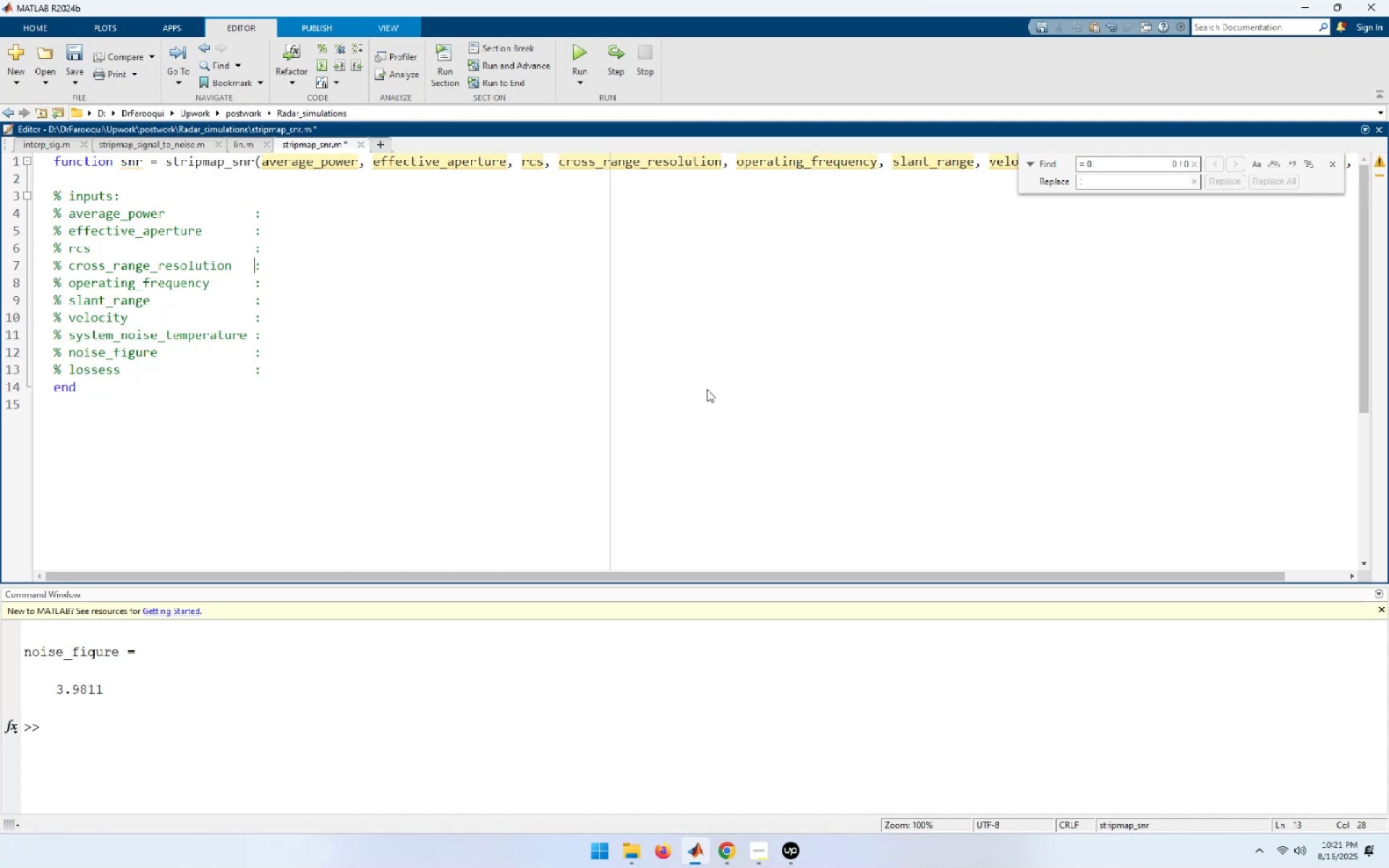 
key(ArrowUp)
 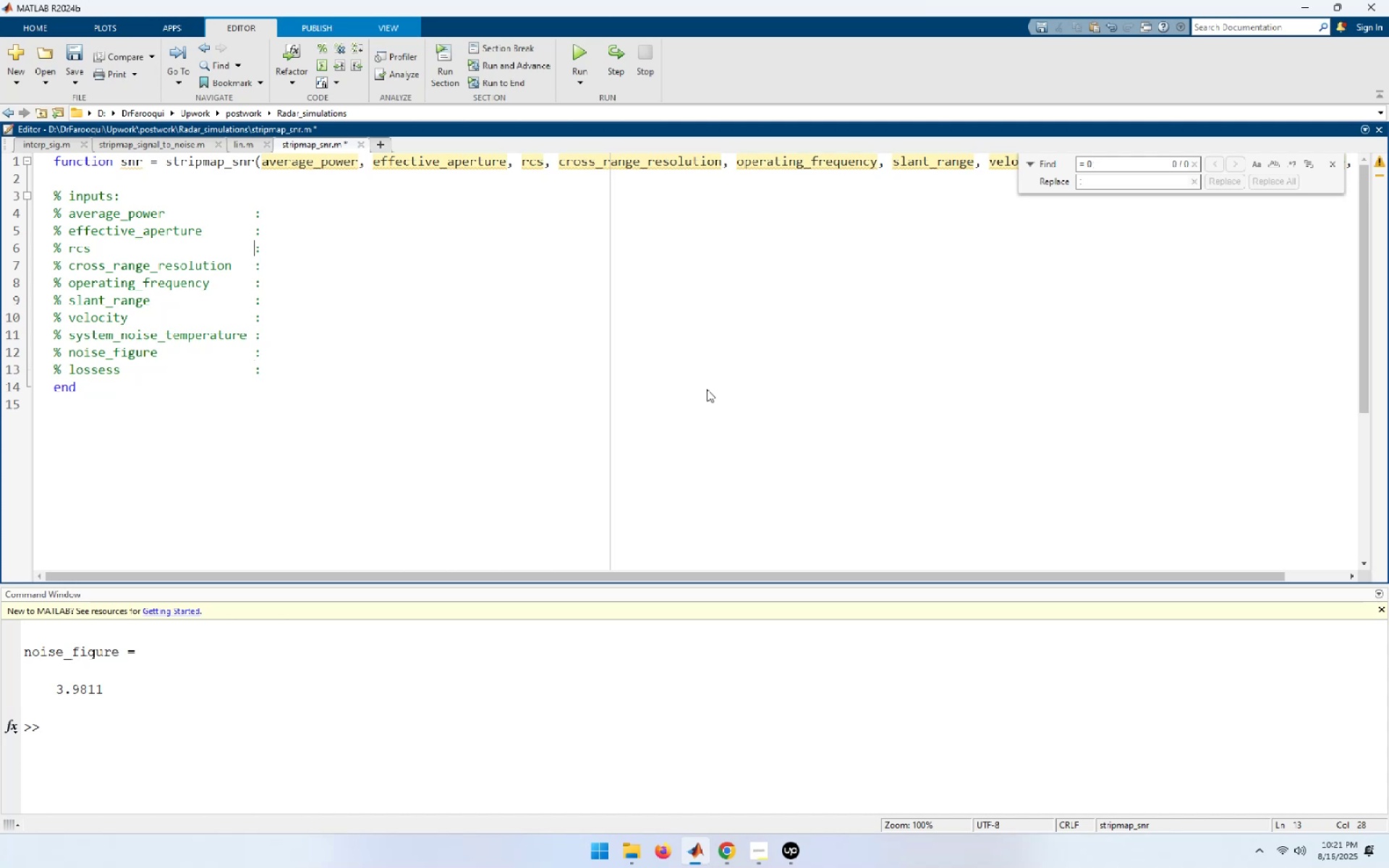 
key(ArrowUp)
 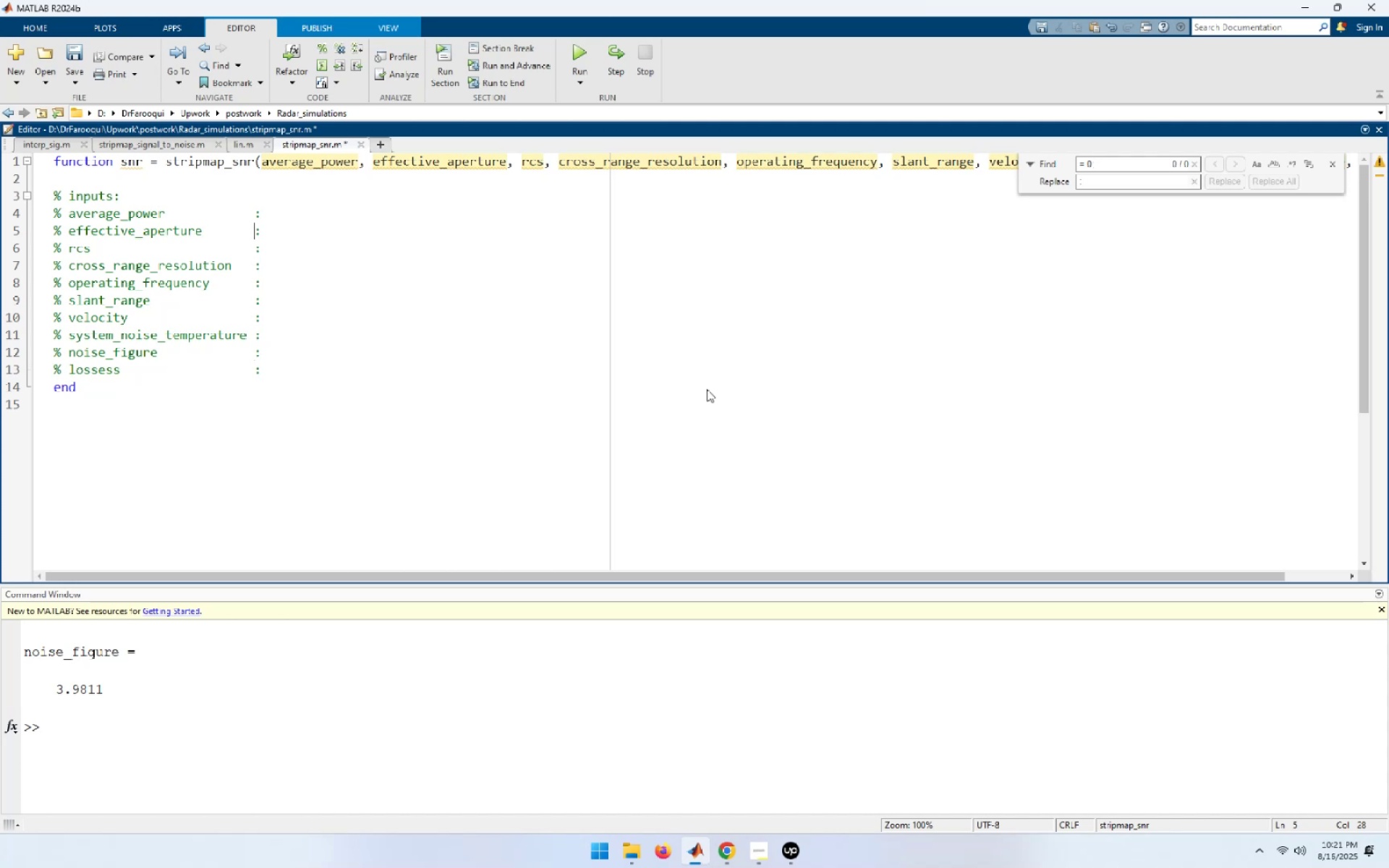 
key(ArrowUp)
 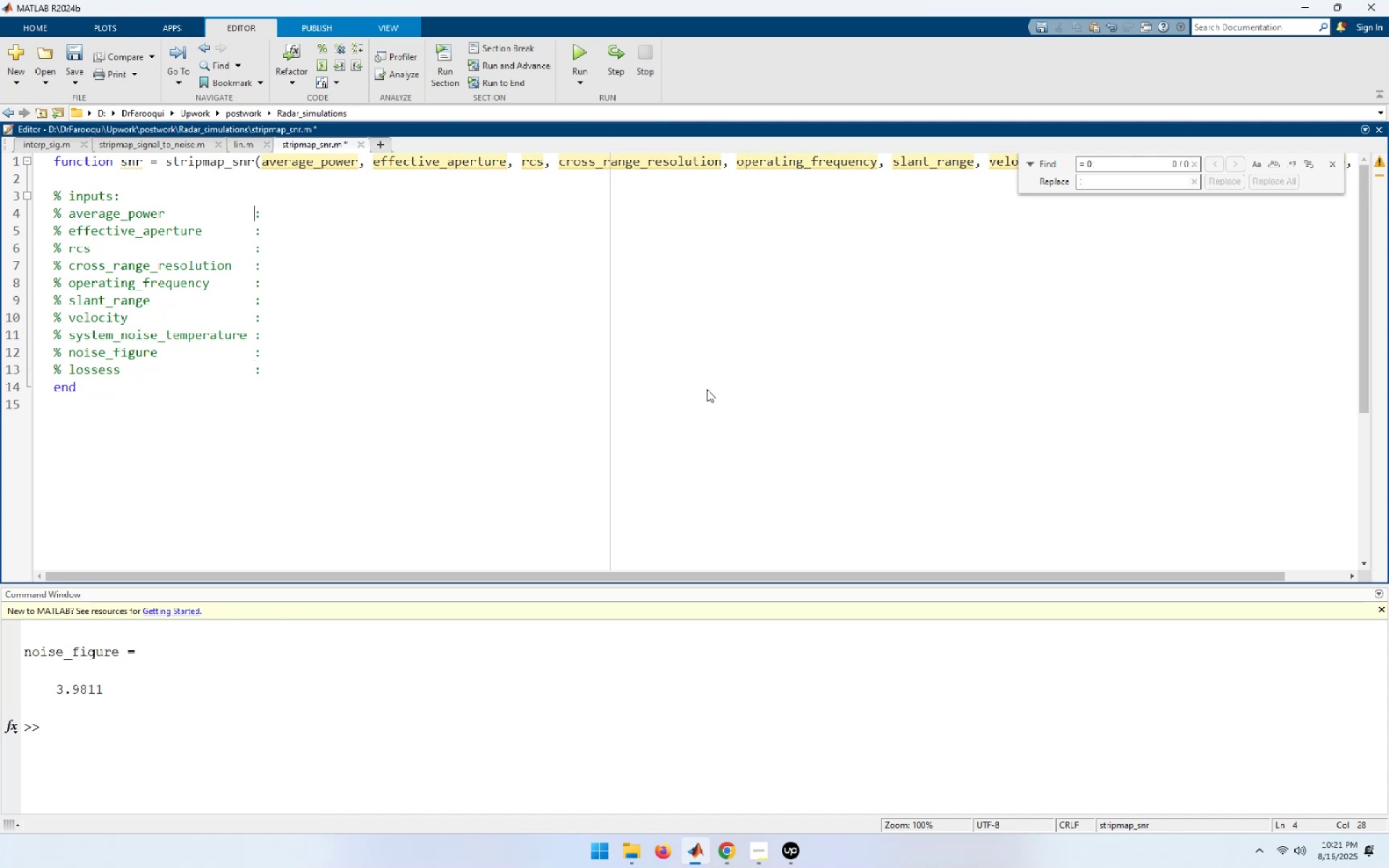 
type([End] ava)
key(Backspace)
type(erag)
key(Backspace)
key(Backspace)
type(ge power transmitted by the radar (W))
 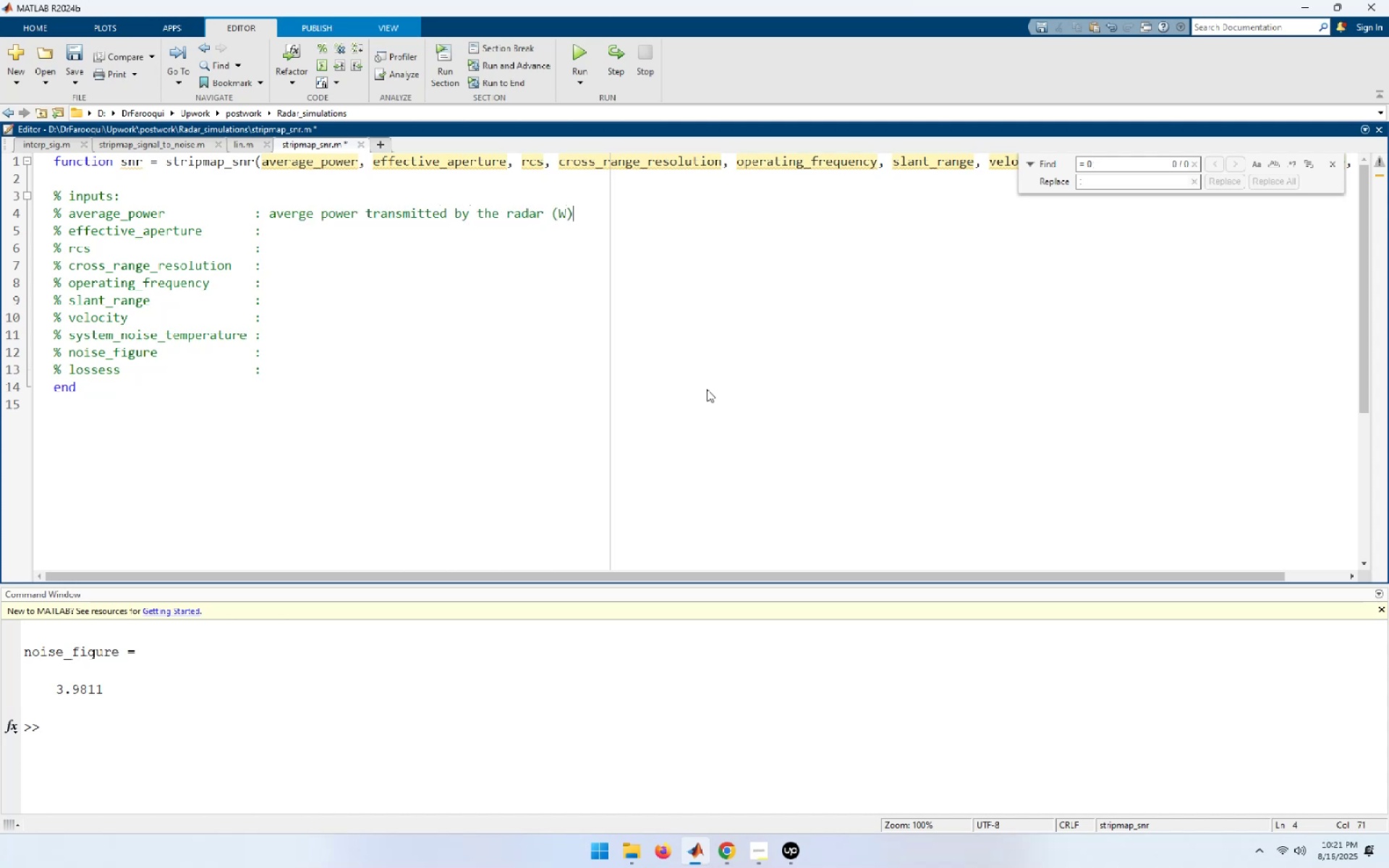 
key(ArrowDown)
 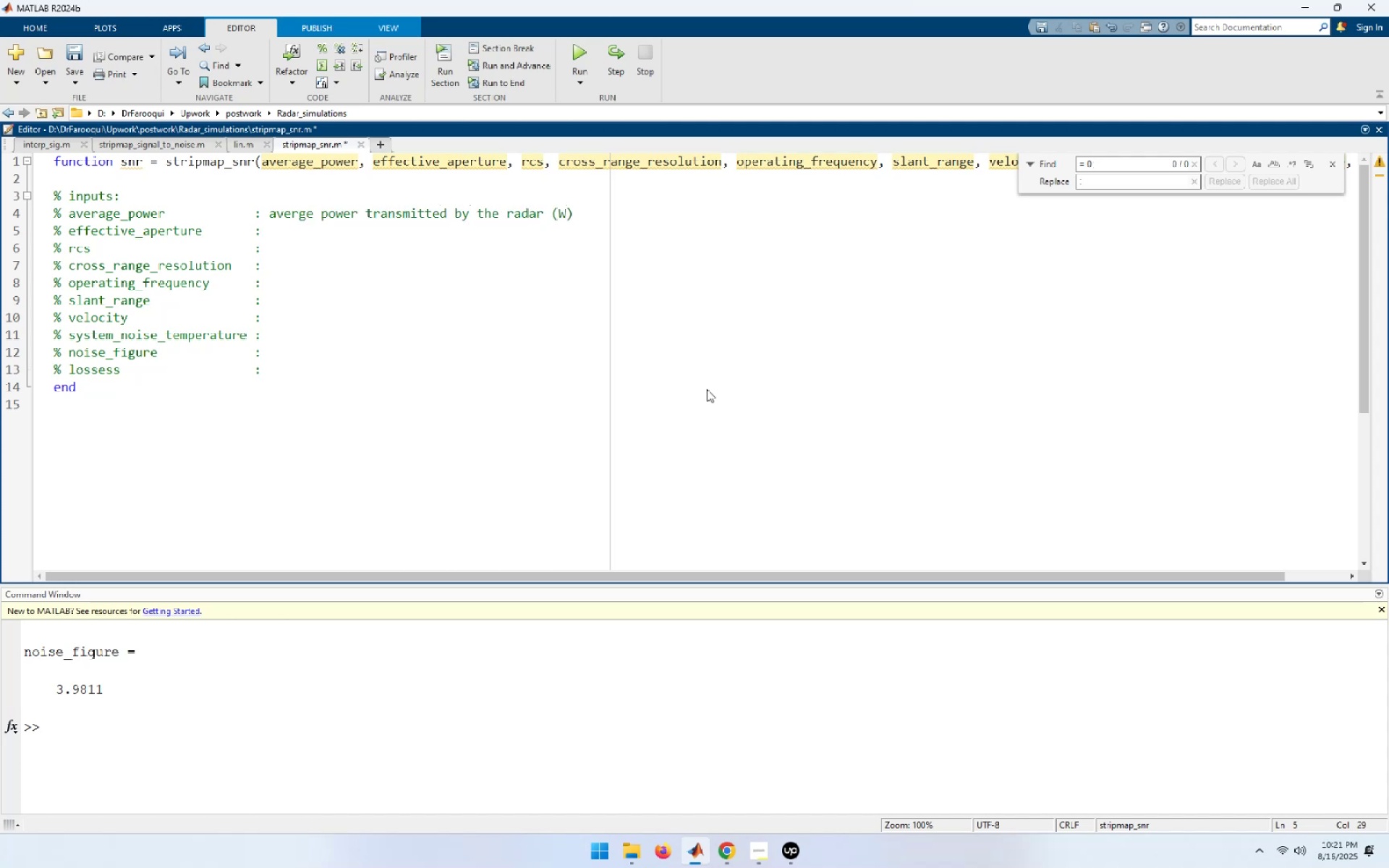 
type( effective )
key(Backspace)
key(Backspace)
key(Backspace)
key(Backspace)
key(Backspace)
key(Backspace)
key(Backspace)
key(Backspace)
key(Backspace)
key(Backspace)
type(the antenna effective aperture (m^2))
 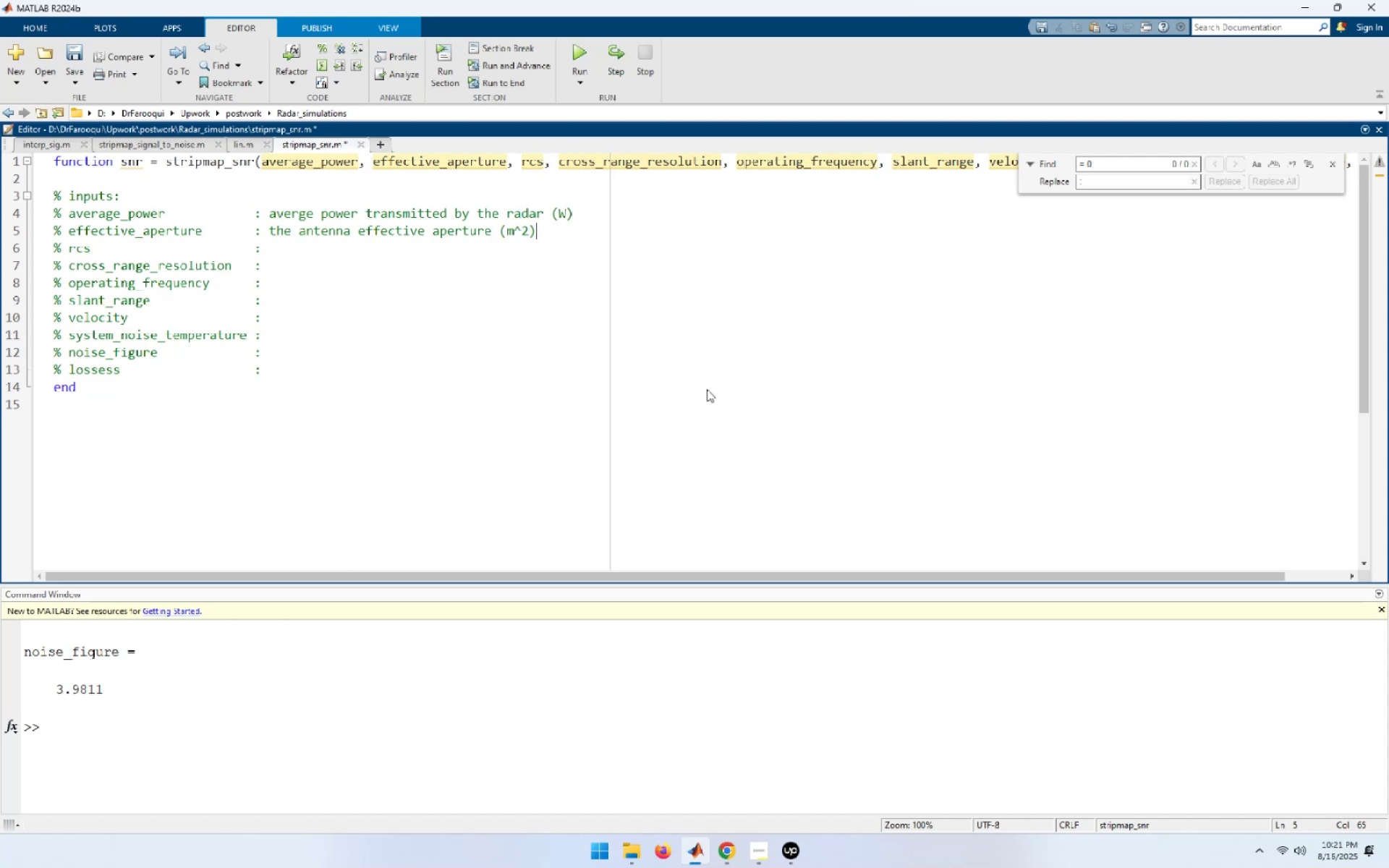 
key(ArrowDown)
 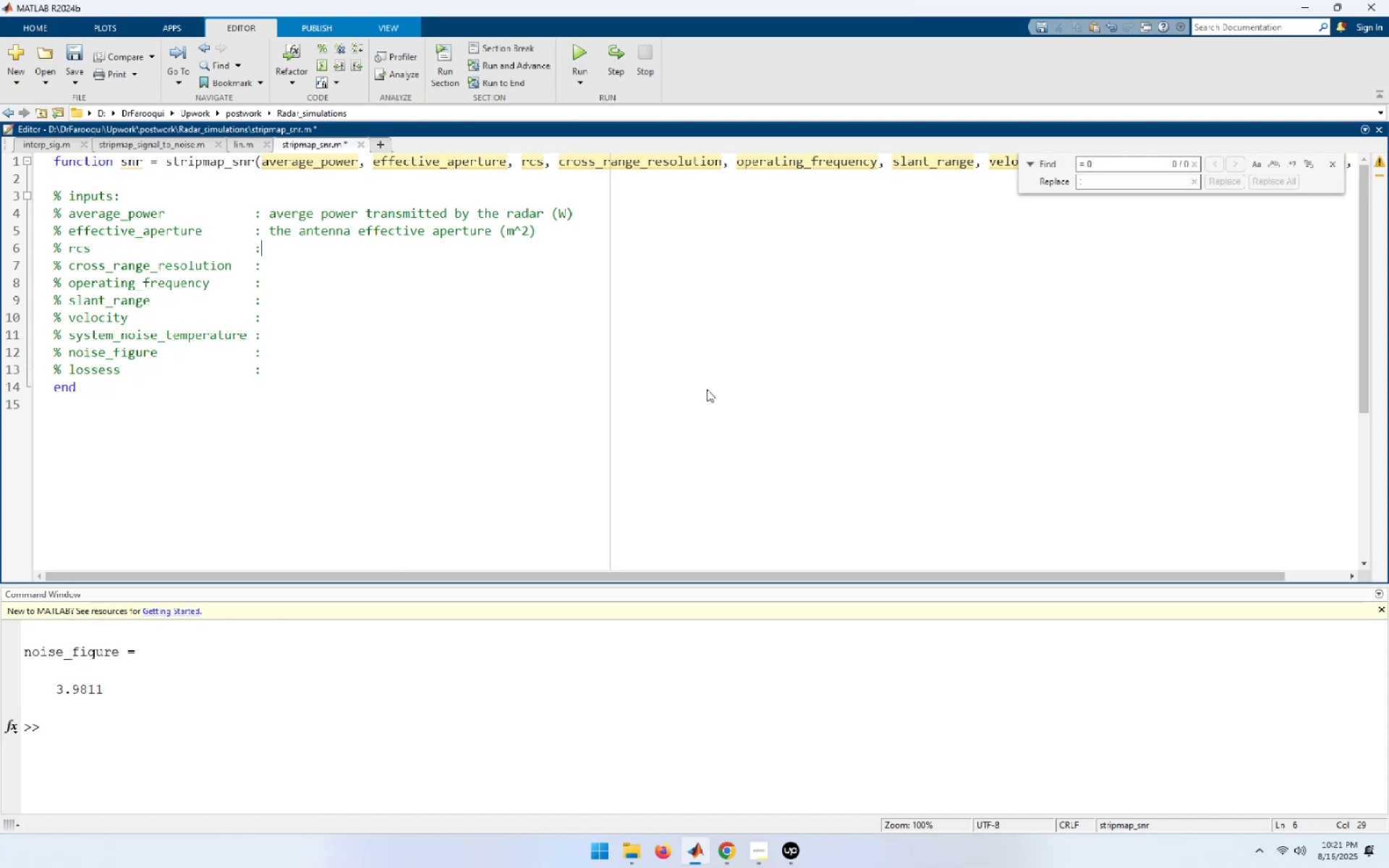 
type( the radar cross section of the tr)
key(Backspace)
type(arget(m^2))
 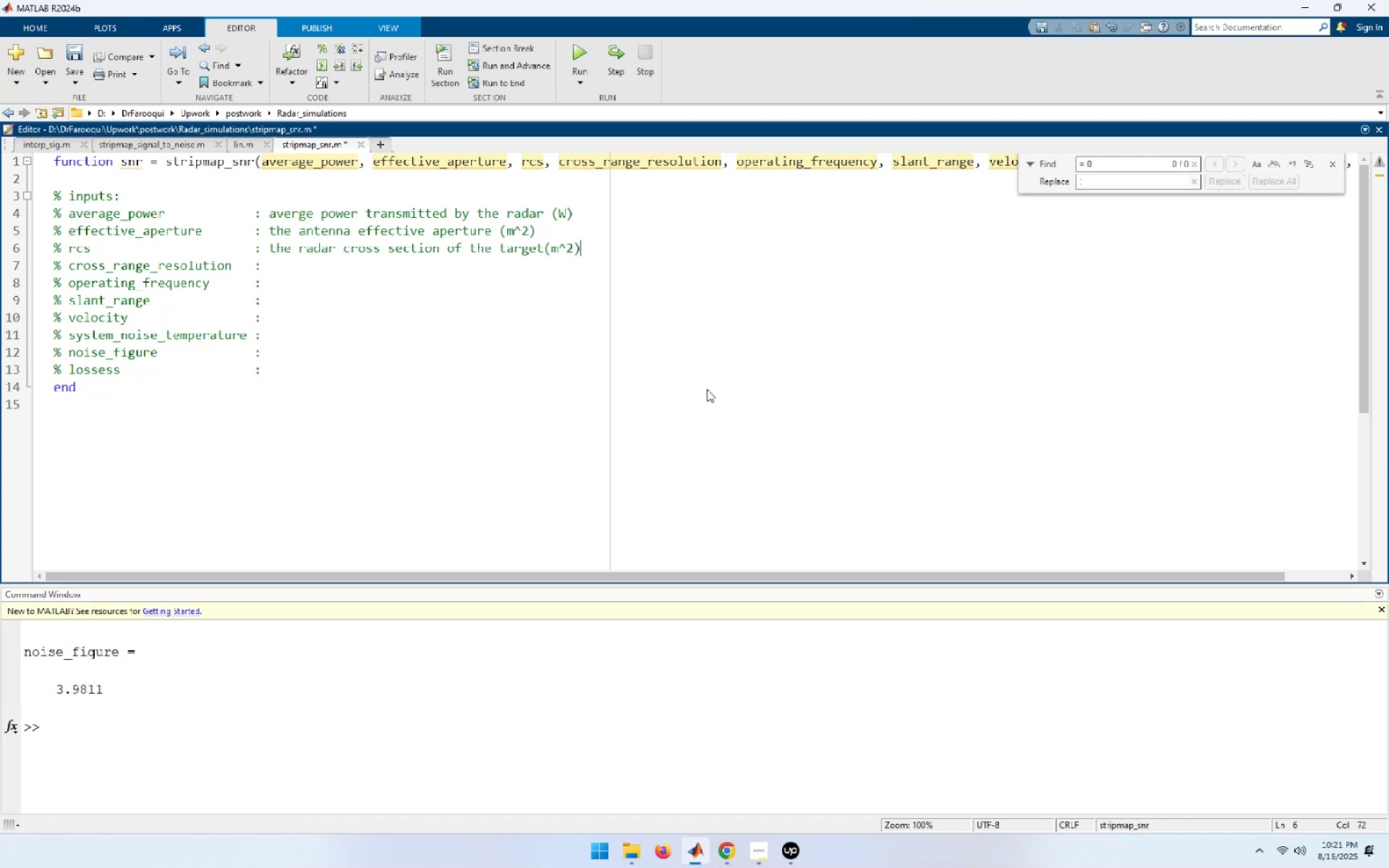 
key(ArrowDown)
 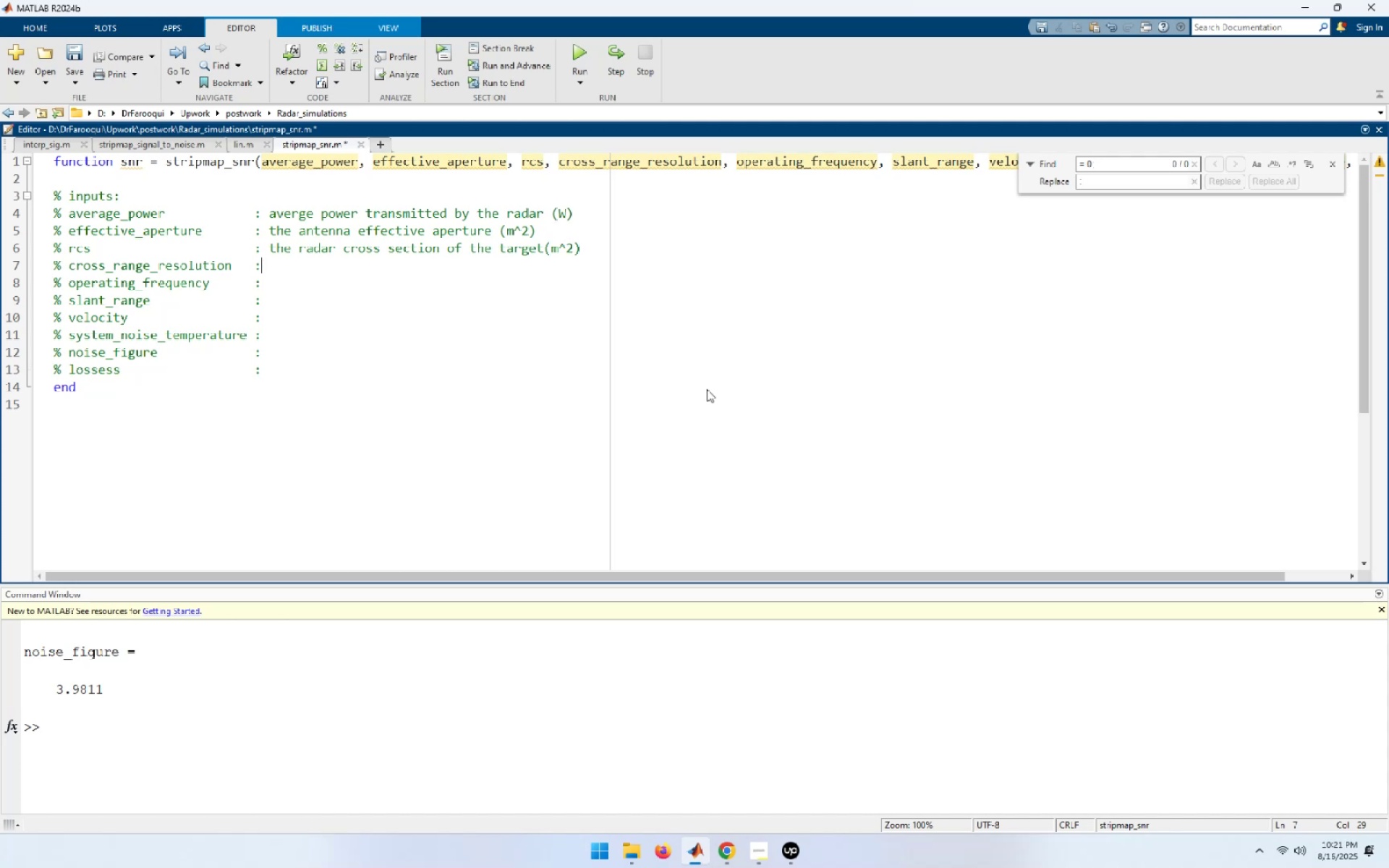 
type( tje crp)
key(Backspace)
type(pss=r)
key(Backspace)
key(Backspace)
type(-ramge)
key(Backspace)
key(Backspace)
key(Backspace)
type(nge resolution of the SAR ssy)
key(Backspace)
key(Backspace)
type(ystem(m))
 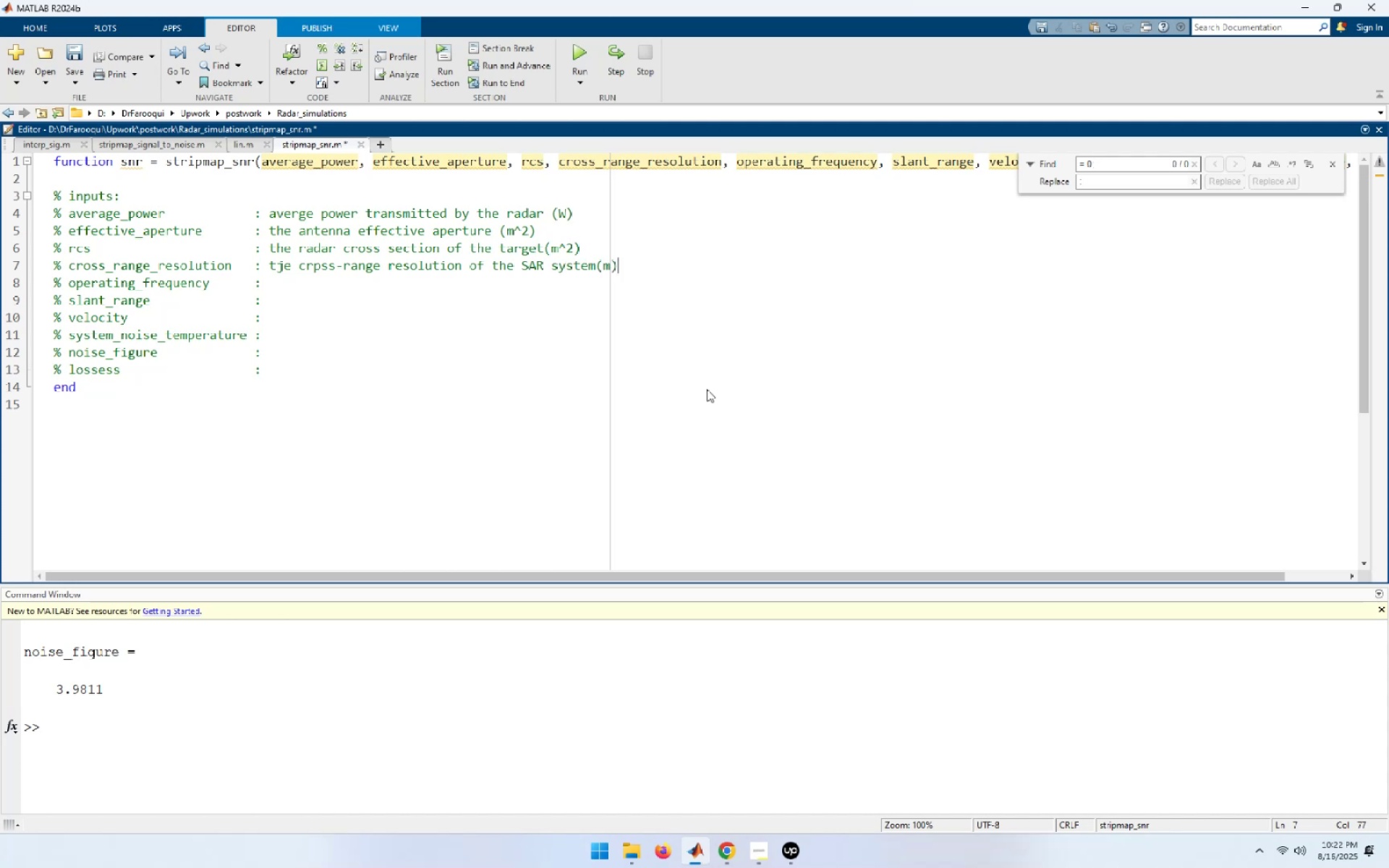 
hold_key(key=ArrowLeft, duration=1.5)
 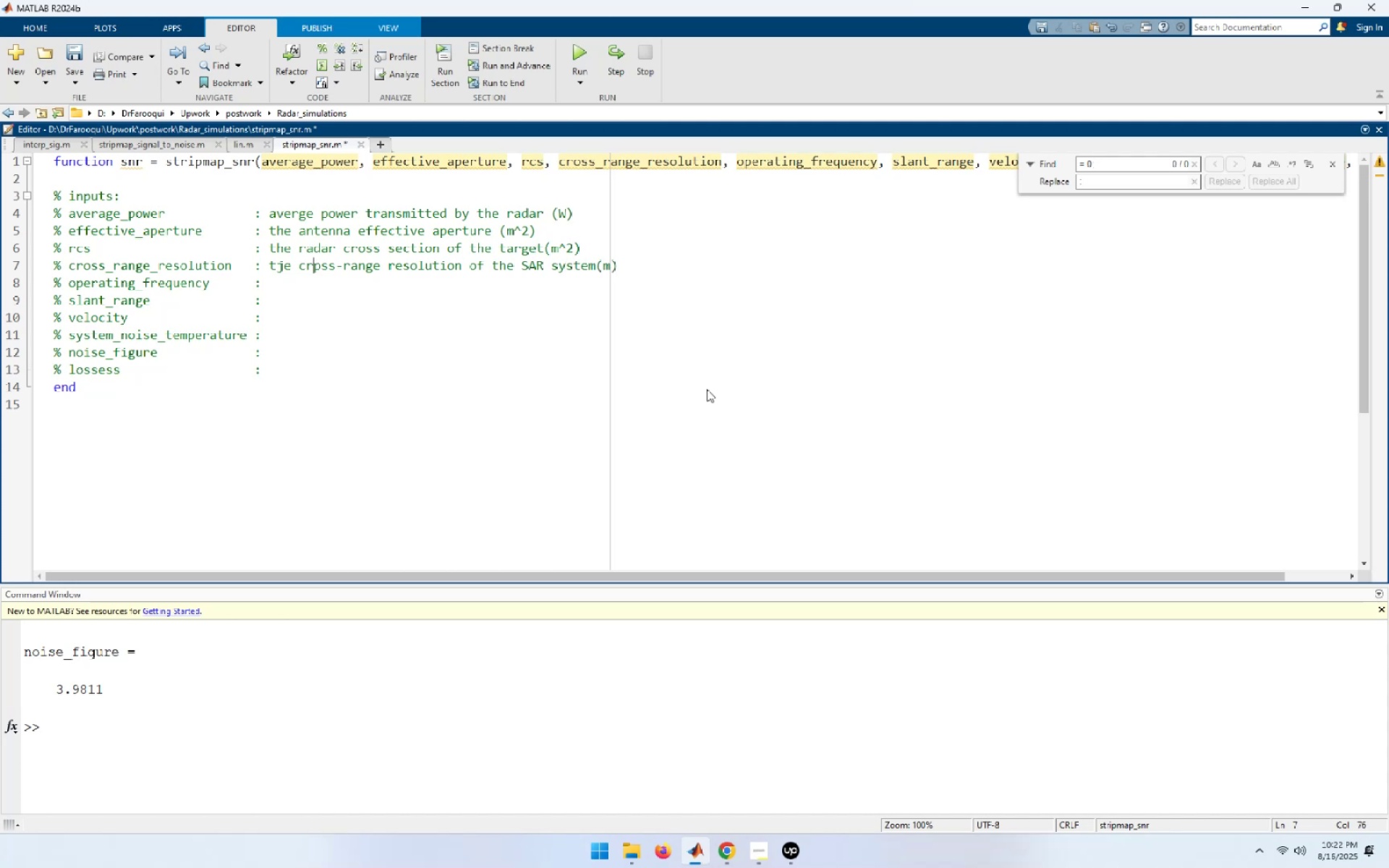 
hold_key(key=ArrowLeft, duration=0.45)
 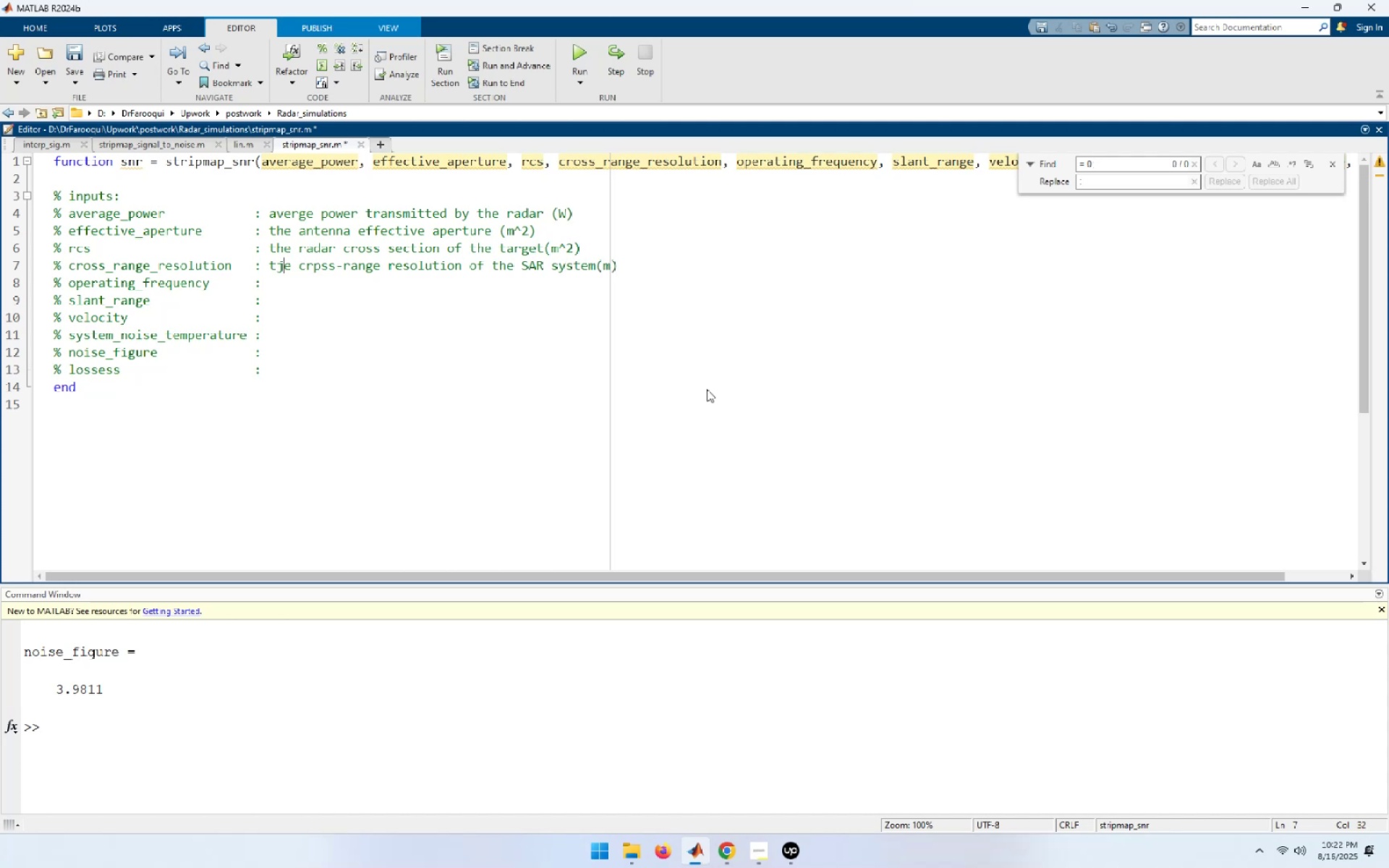 
key(Backspace)
 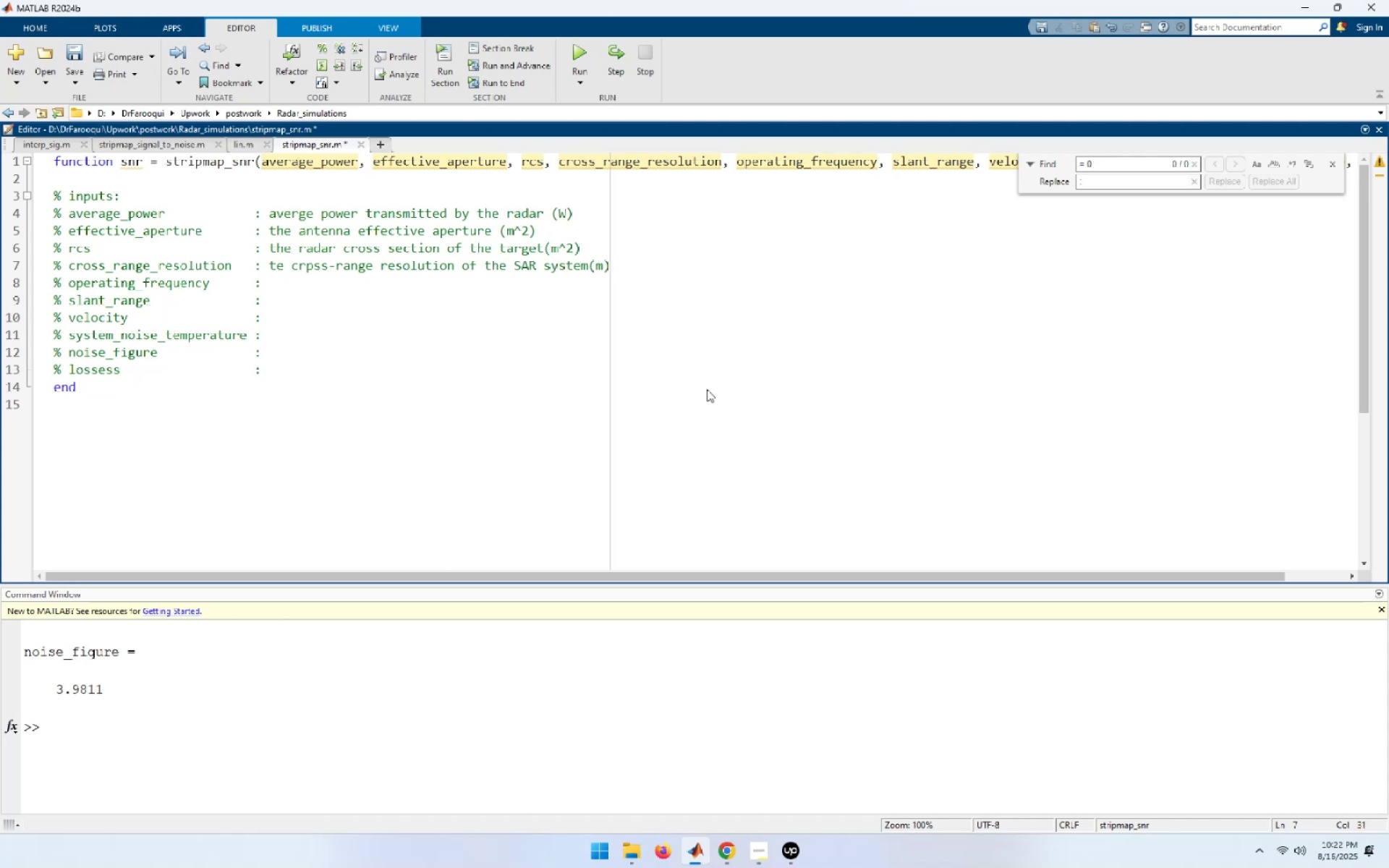 
key(H)
 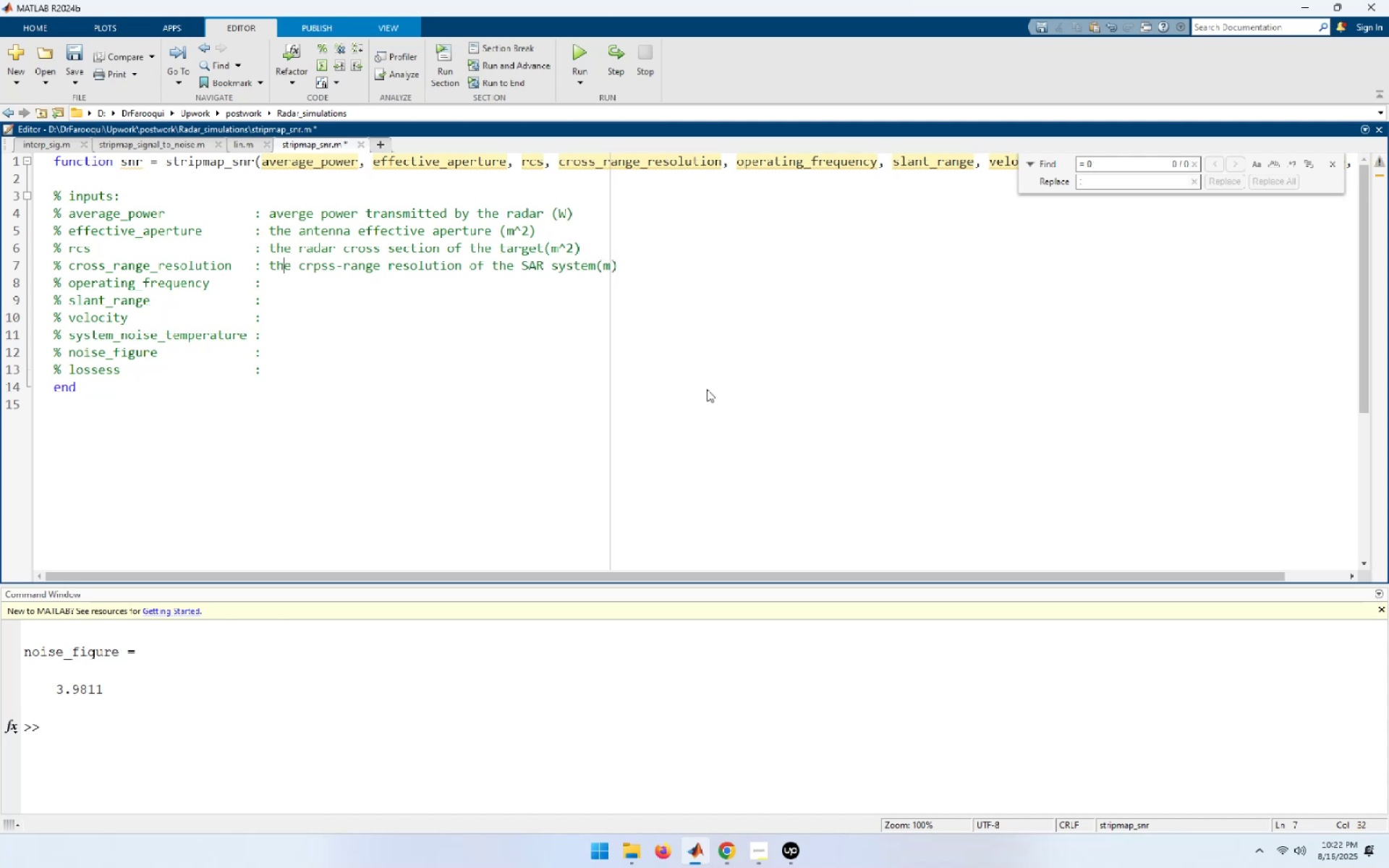 
key(ArrowDown)
 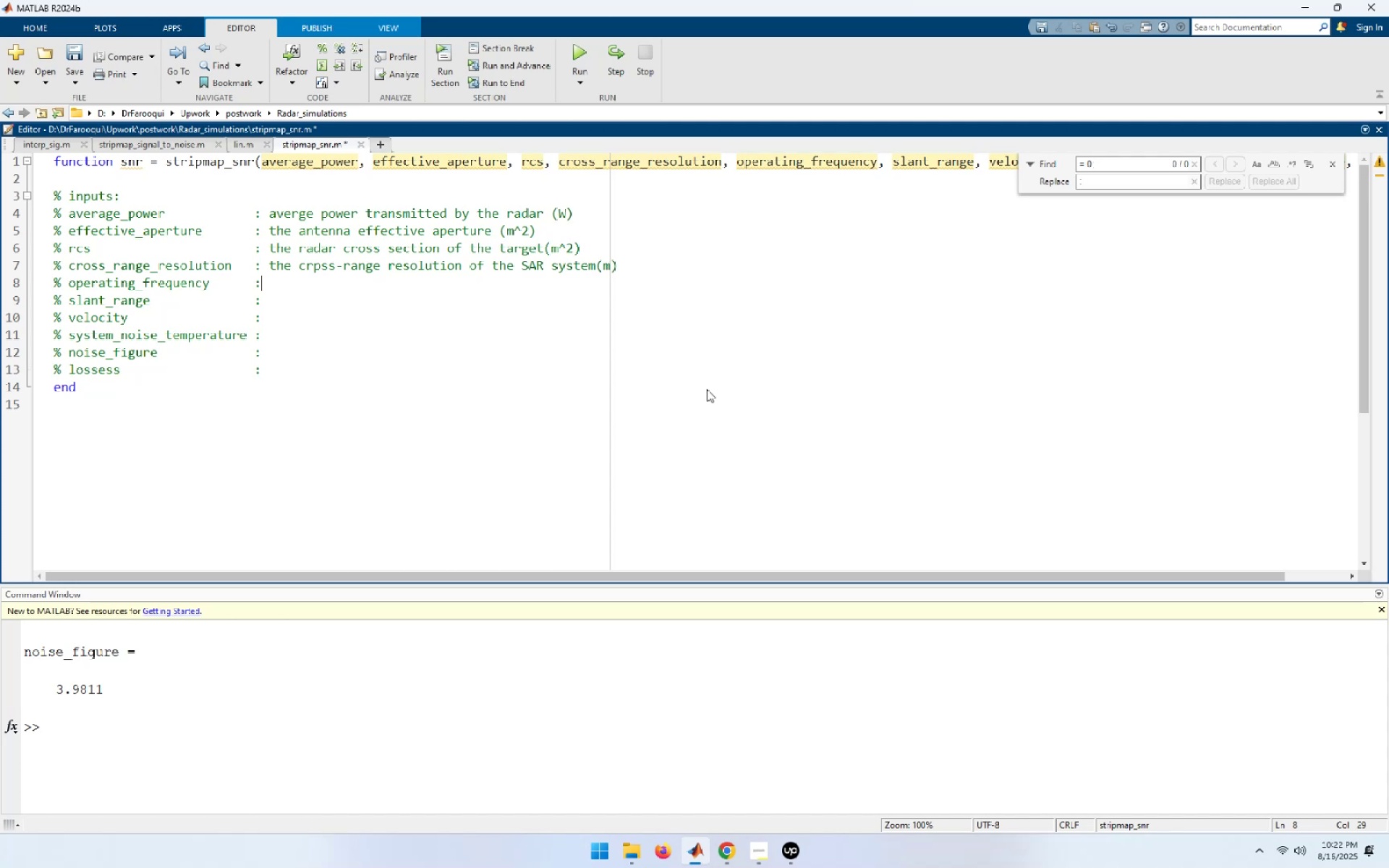 
key(Space)
 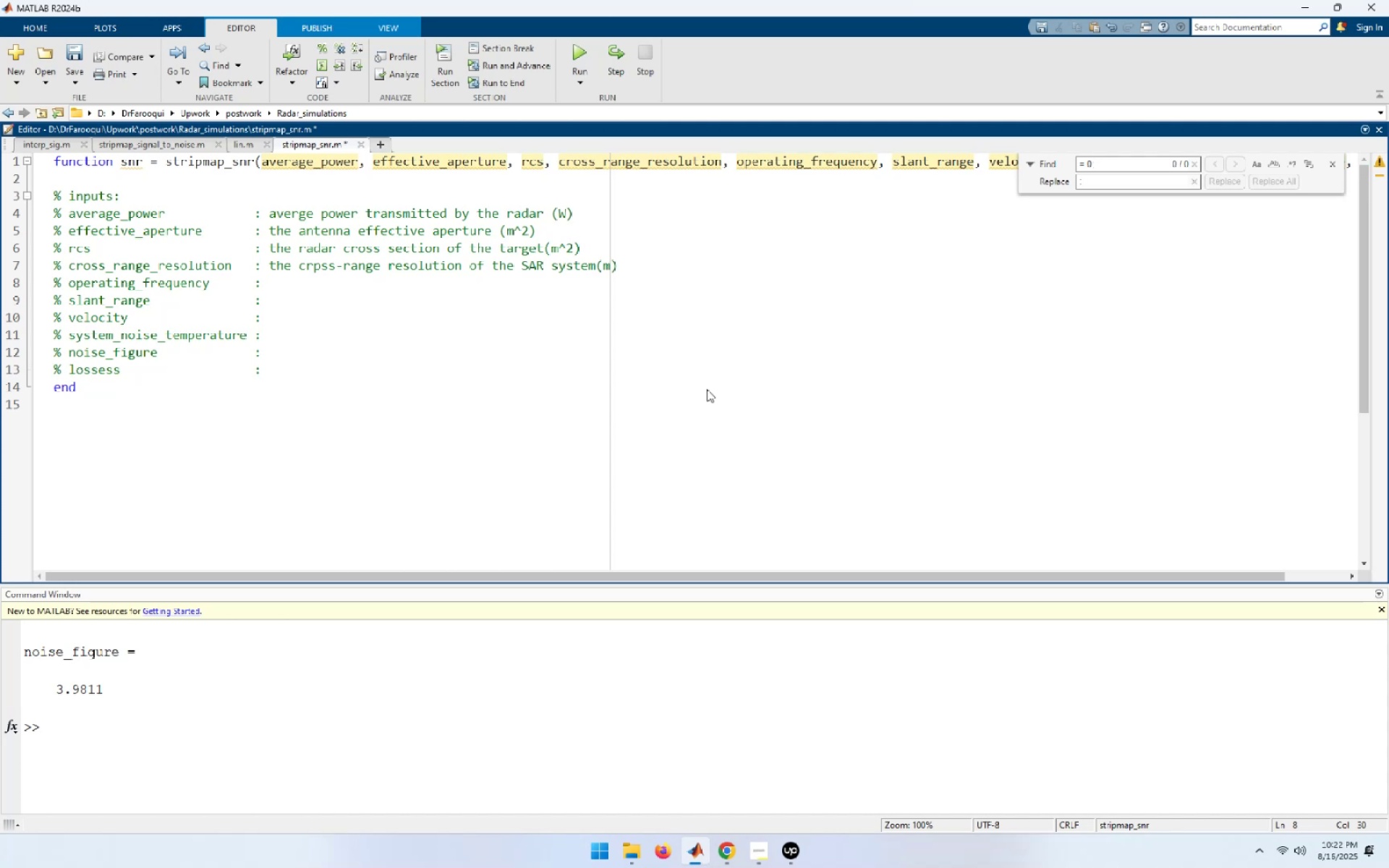 
key(ArrowUp)
 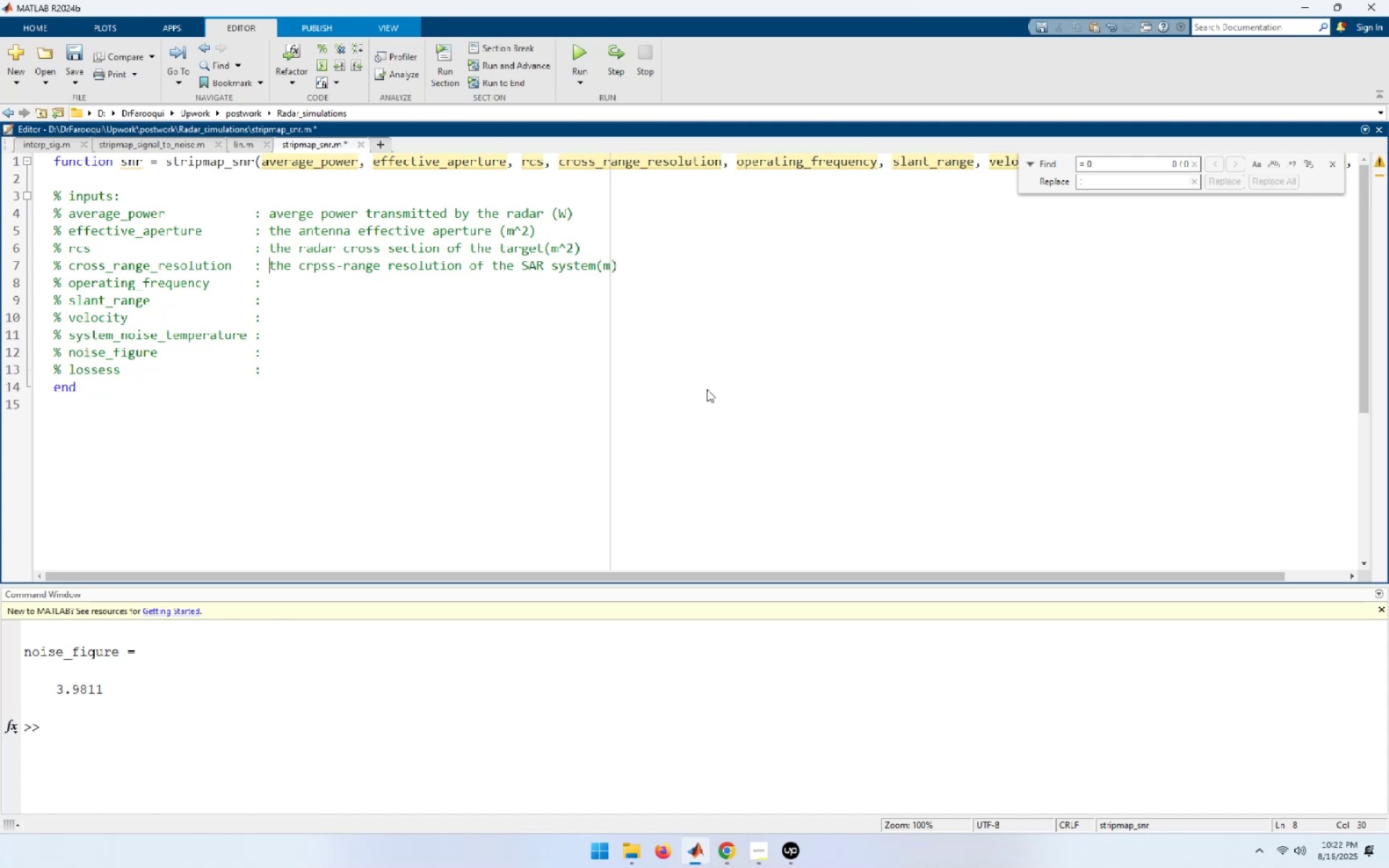 
key(ArrowRight)
 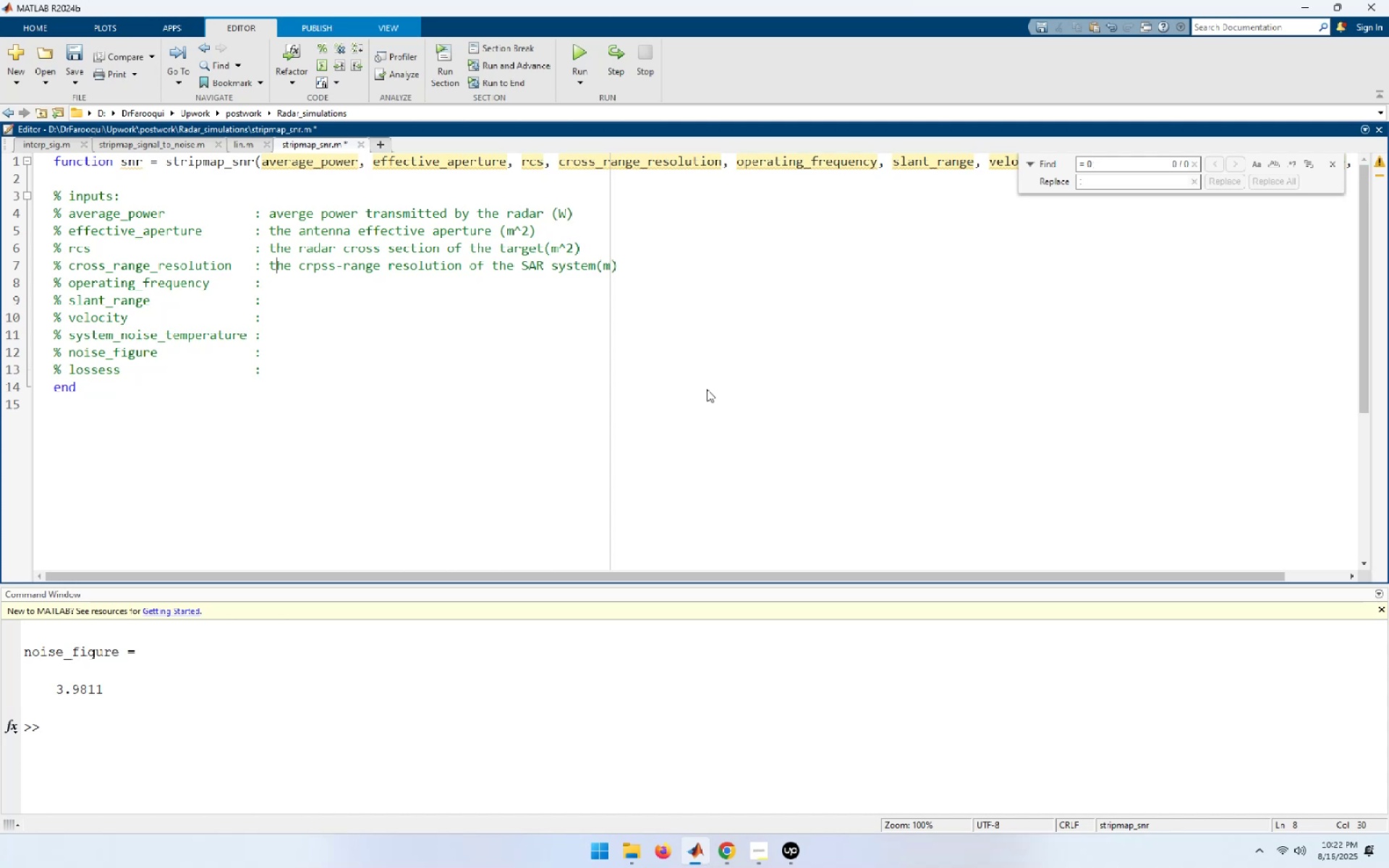 
key(ArrowRight)
 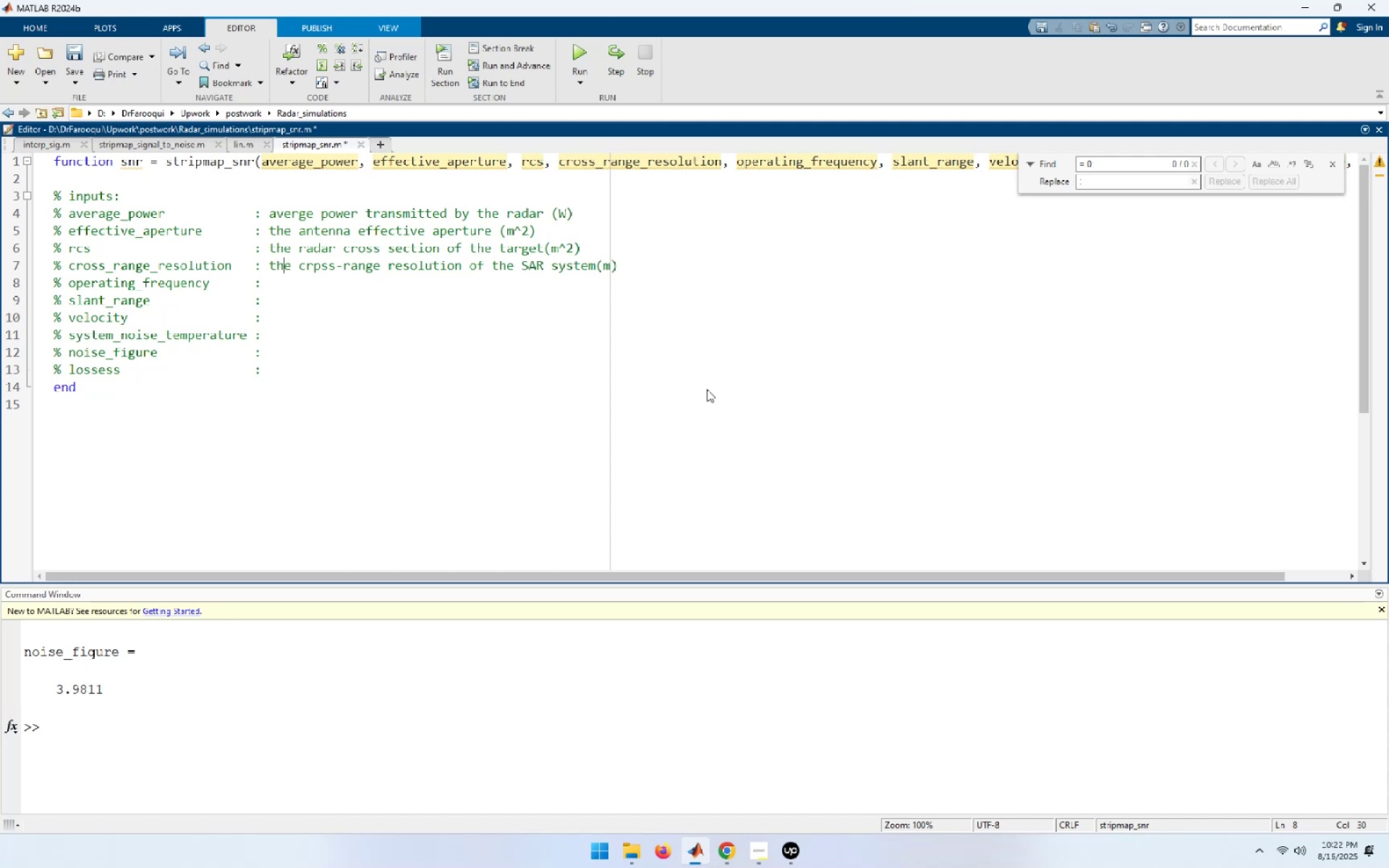 
key(ArrowRight)
 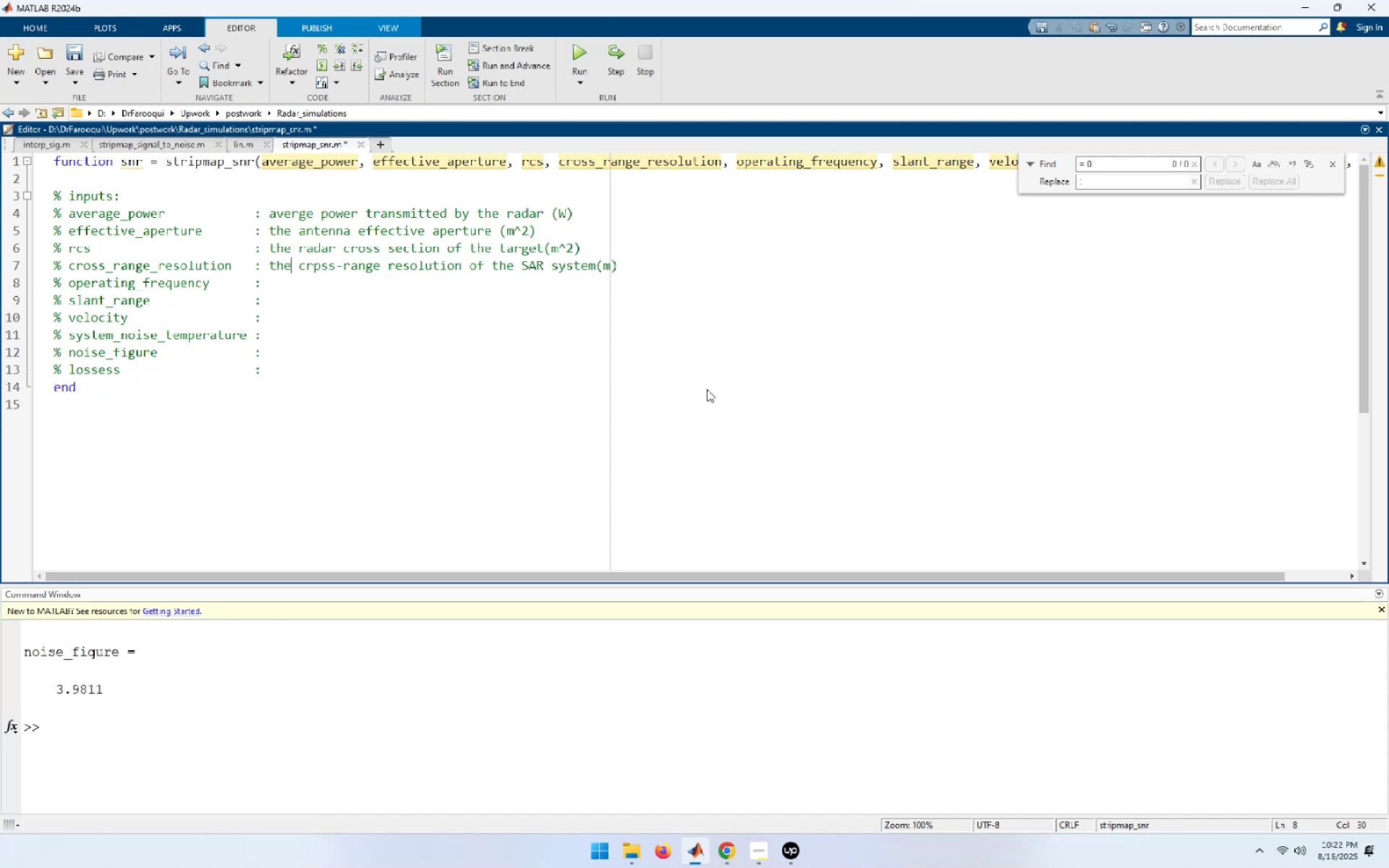 
key(ArrowRight)
 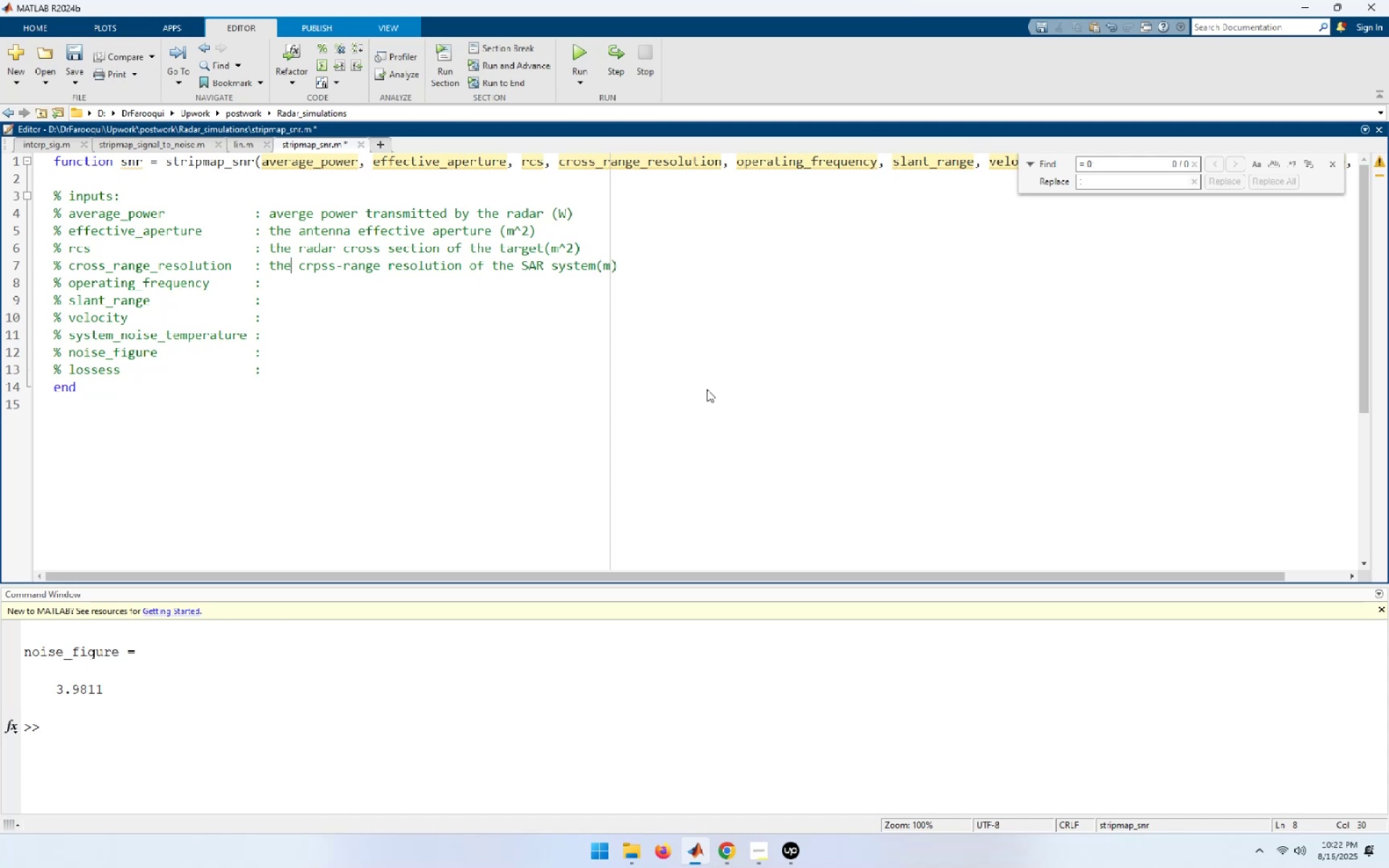 
key(ArrowRight)
 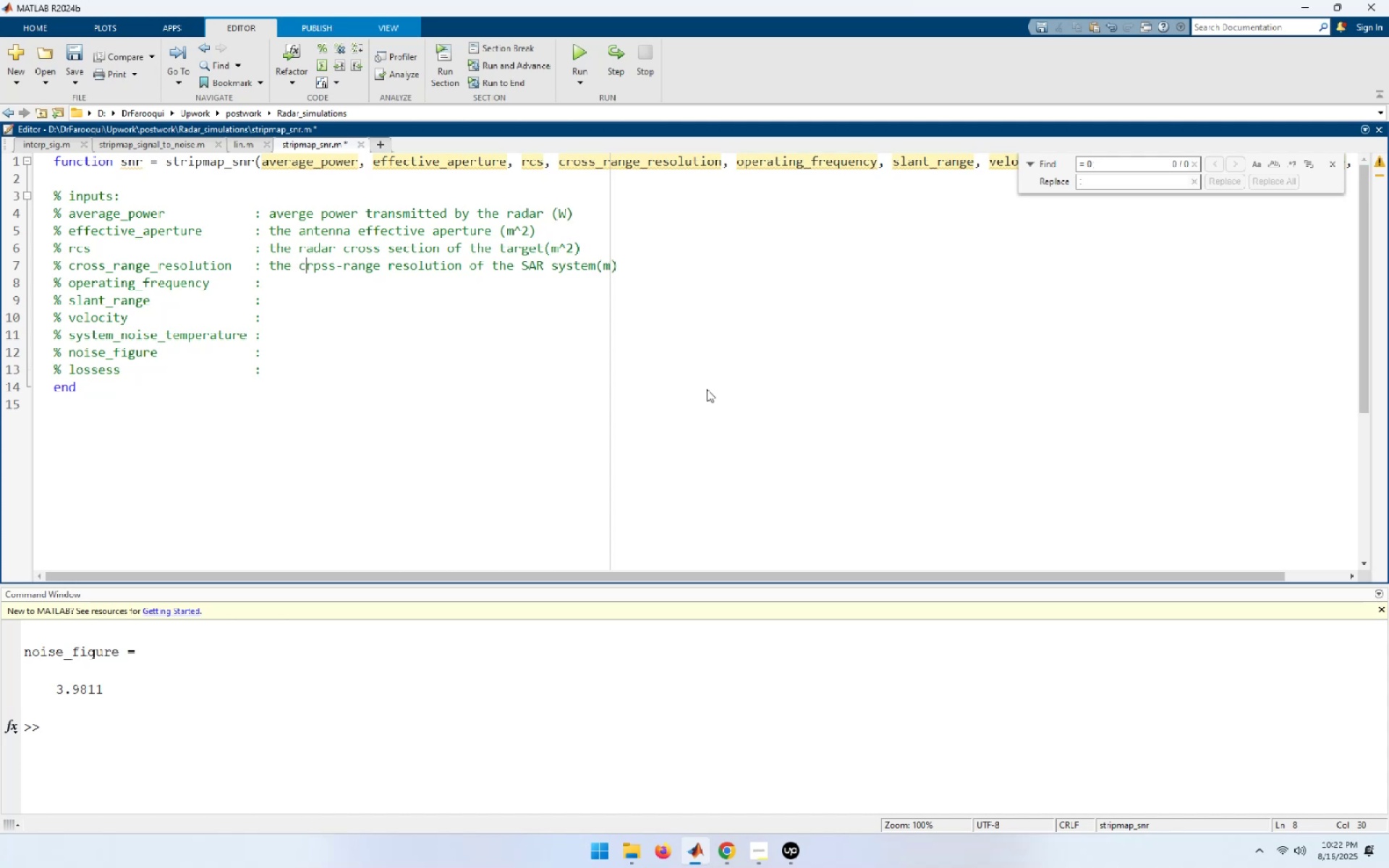 
key(ArrowRight)
 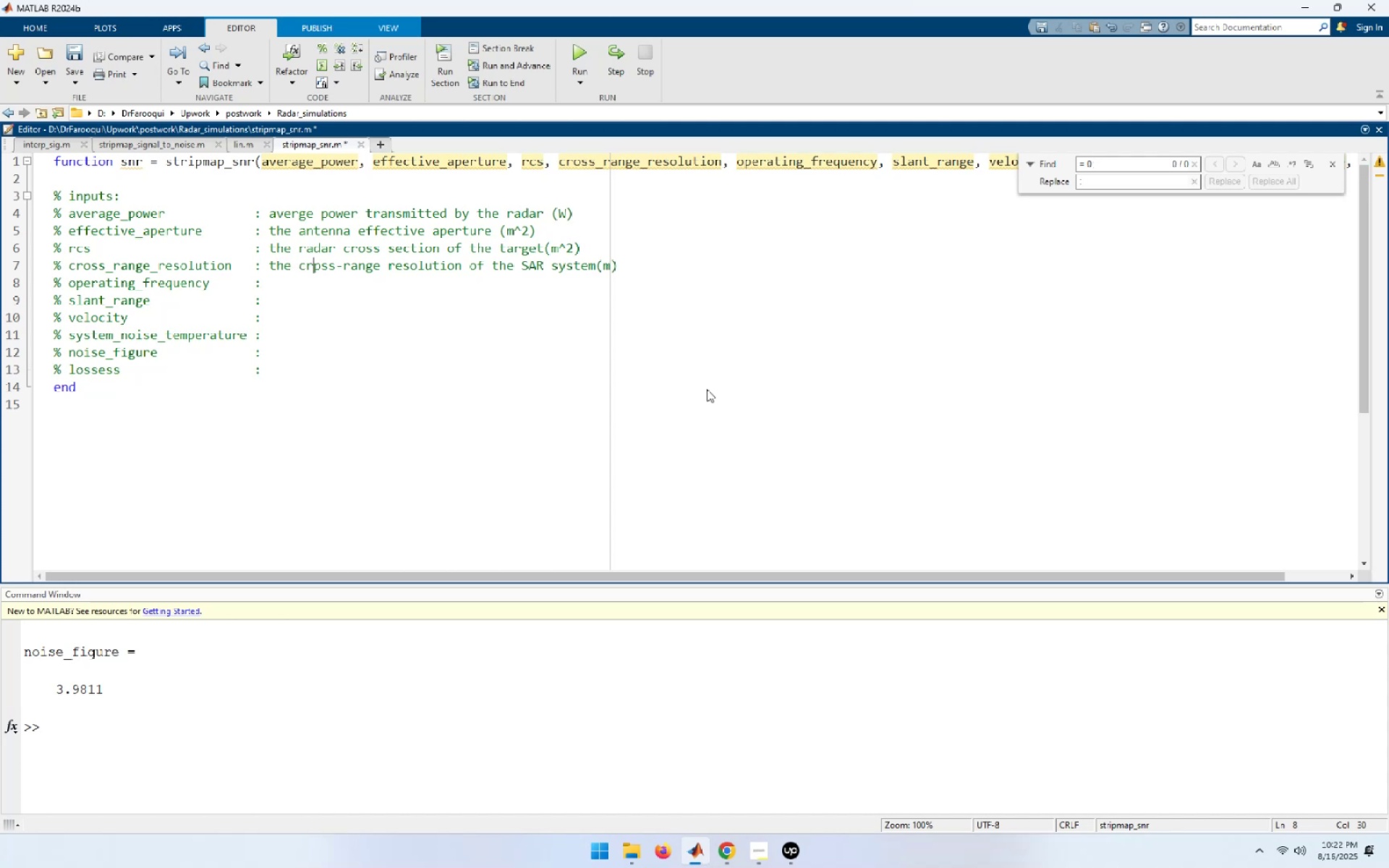 
key(ArrowRight)
 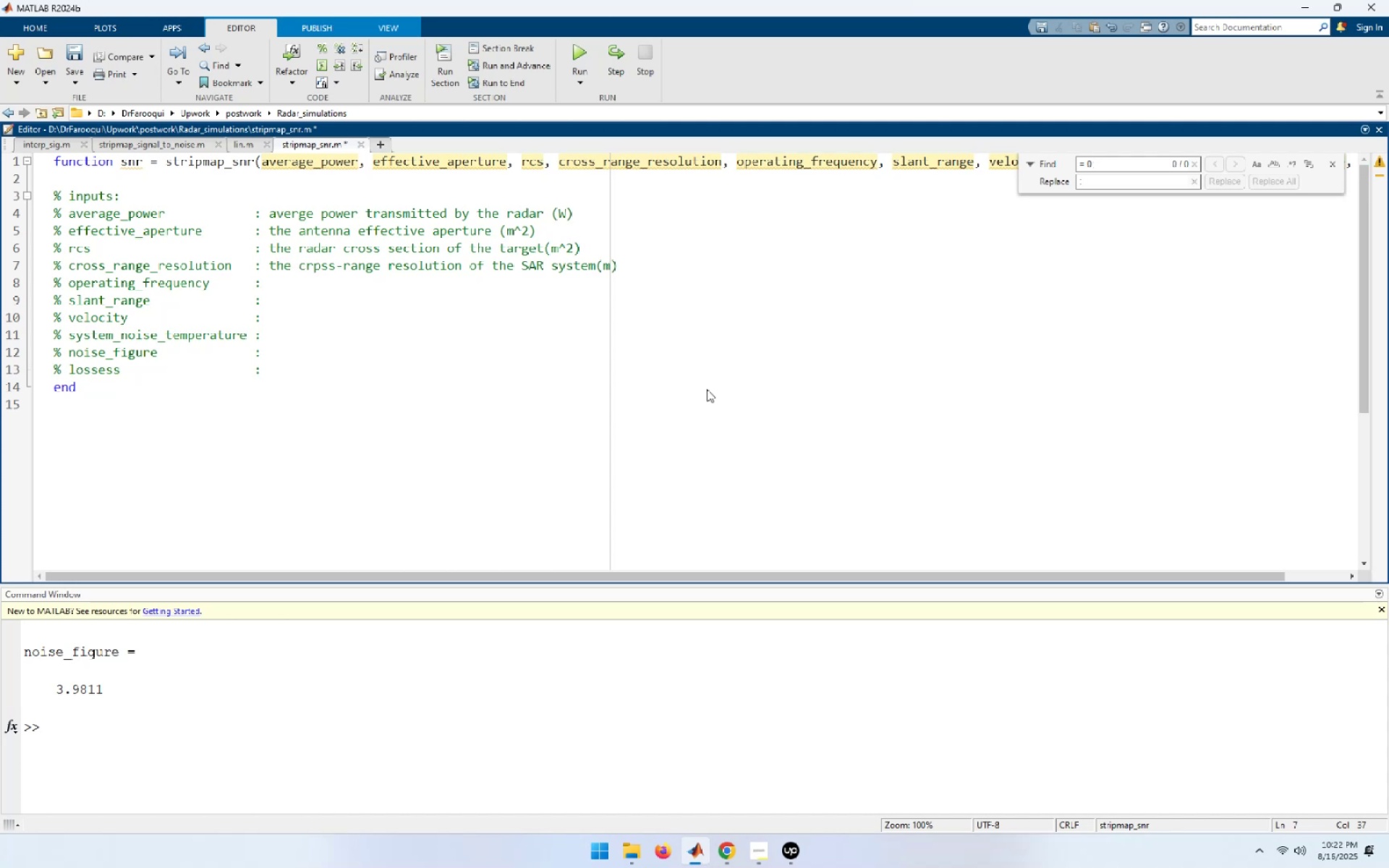 
key(Backspace)
 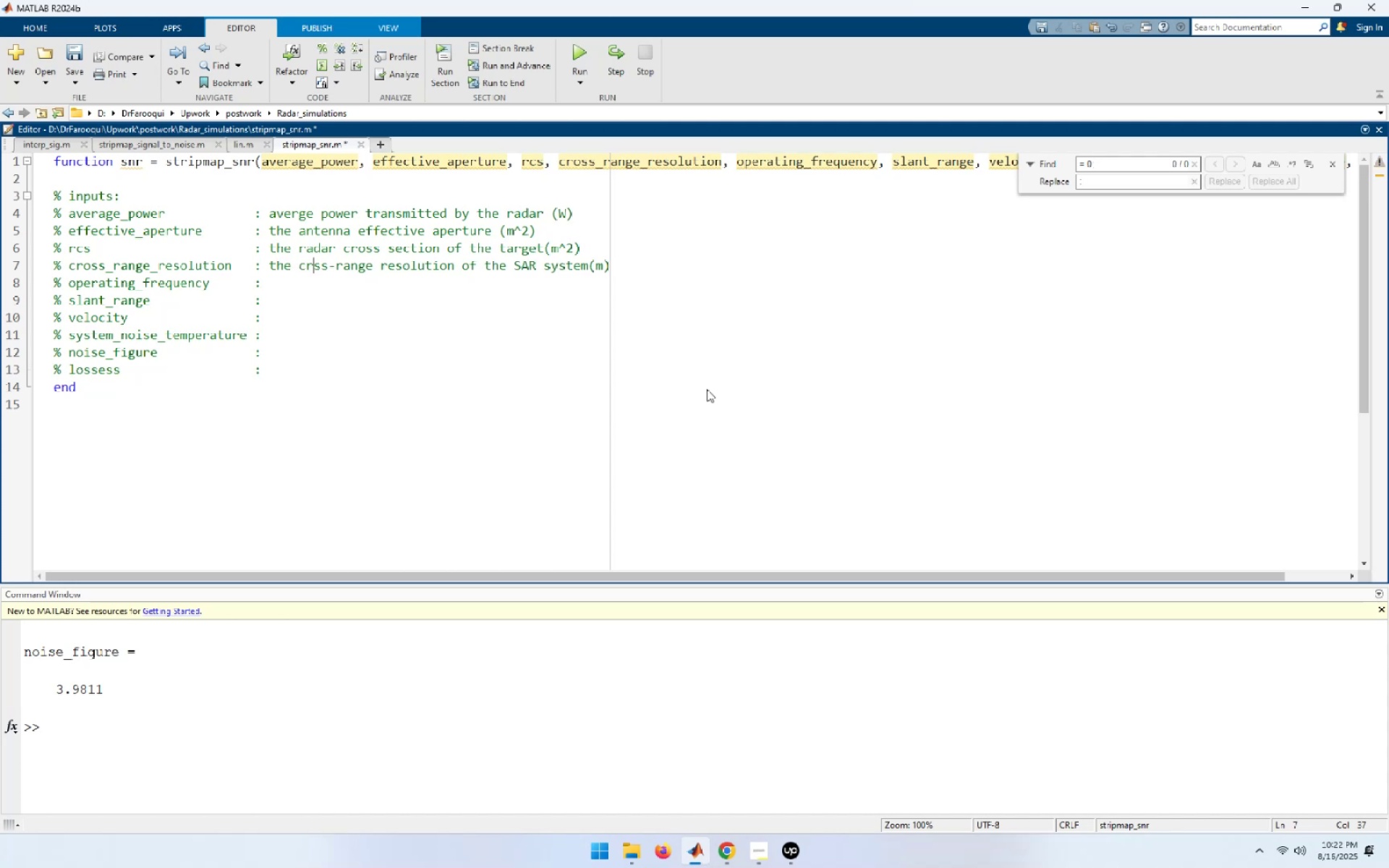 
key(O)
 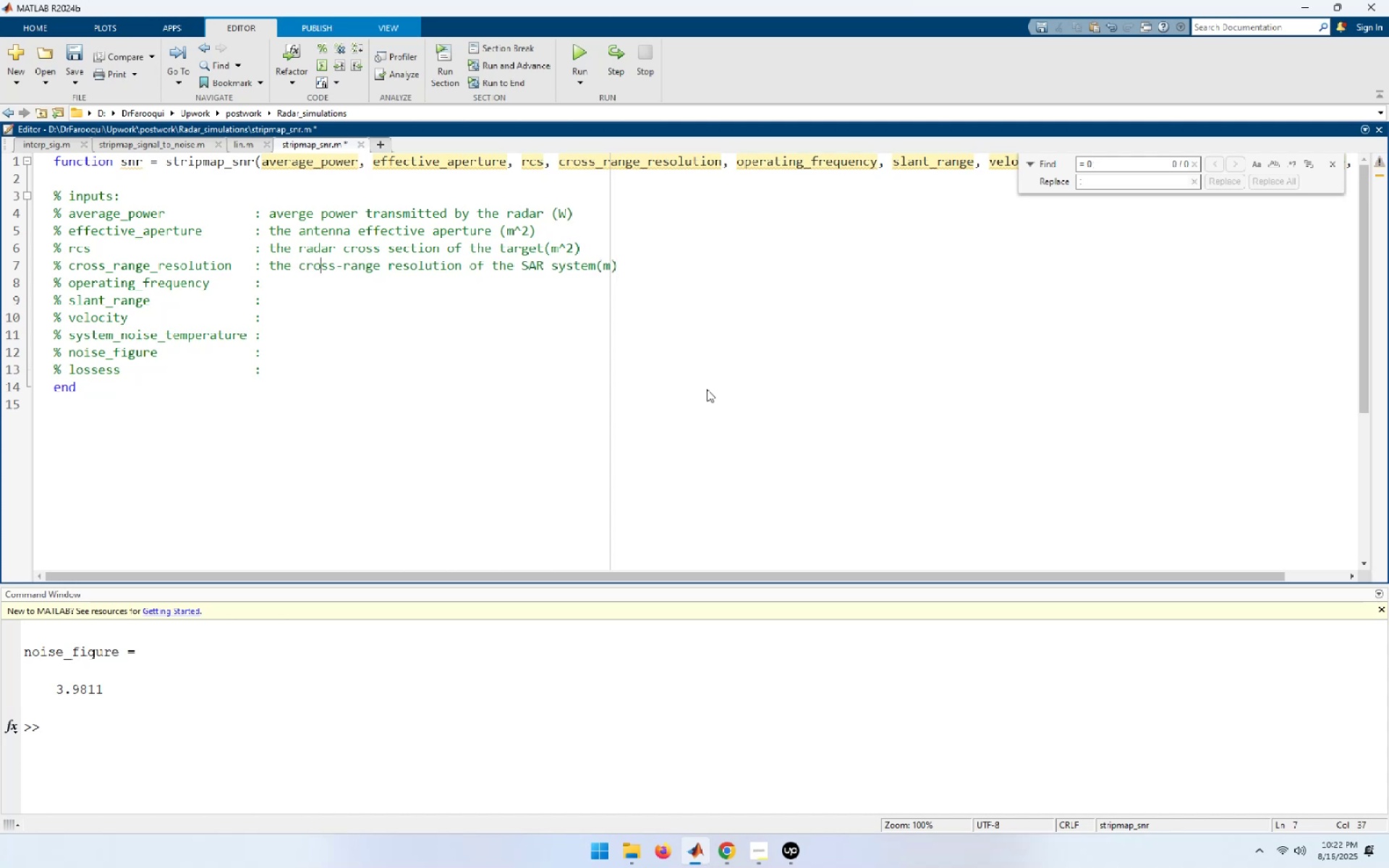 
key(ArrowDown)
 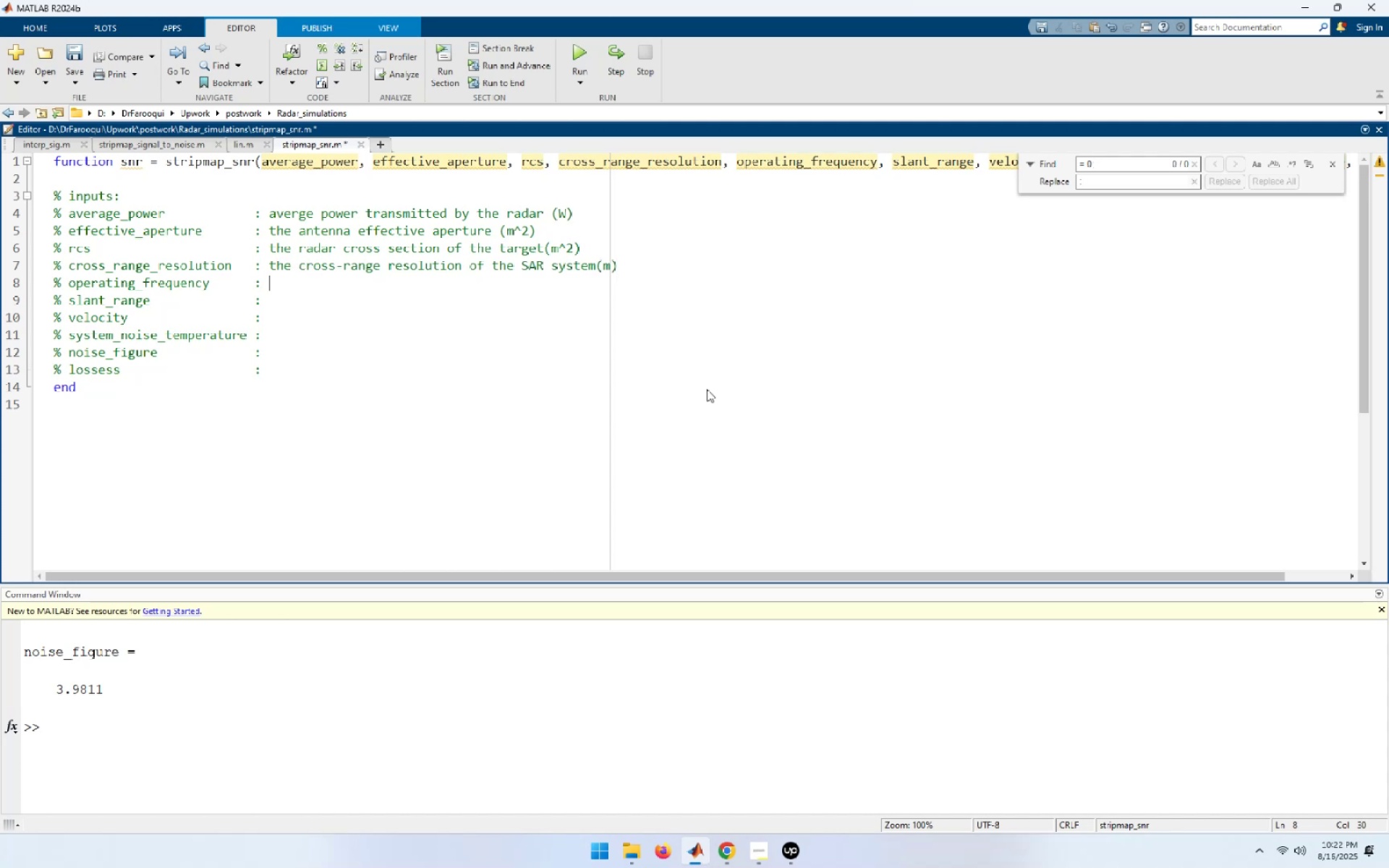 
wait(5.38)
 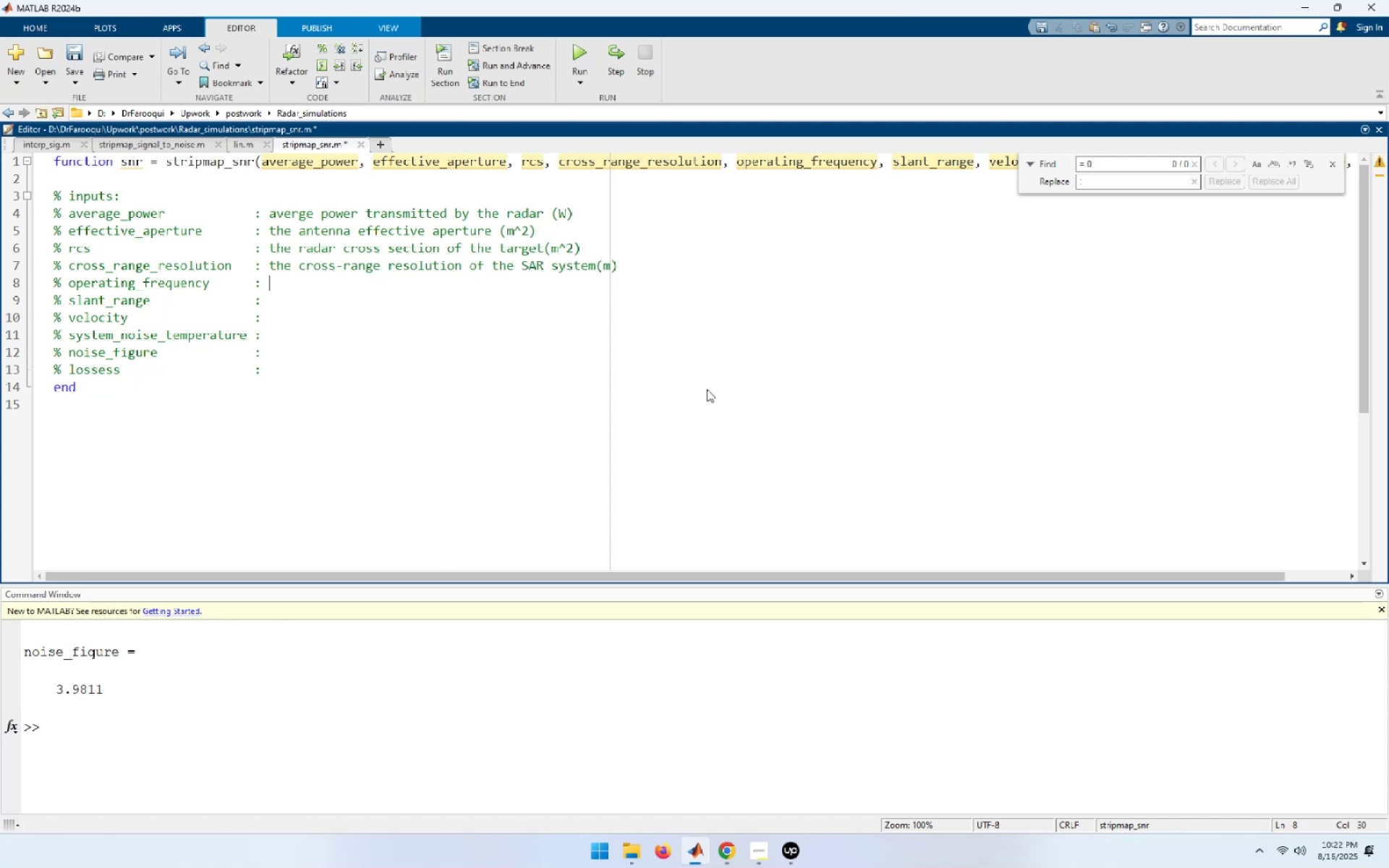 
type(T)
key(Backspace)
type(the radar operating frequency (Hz))
 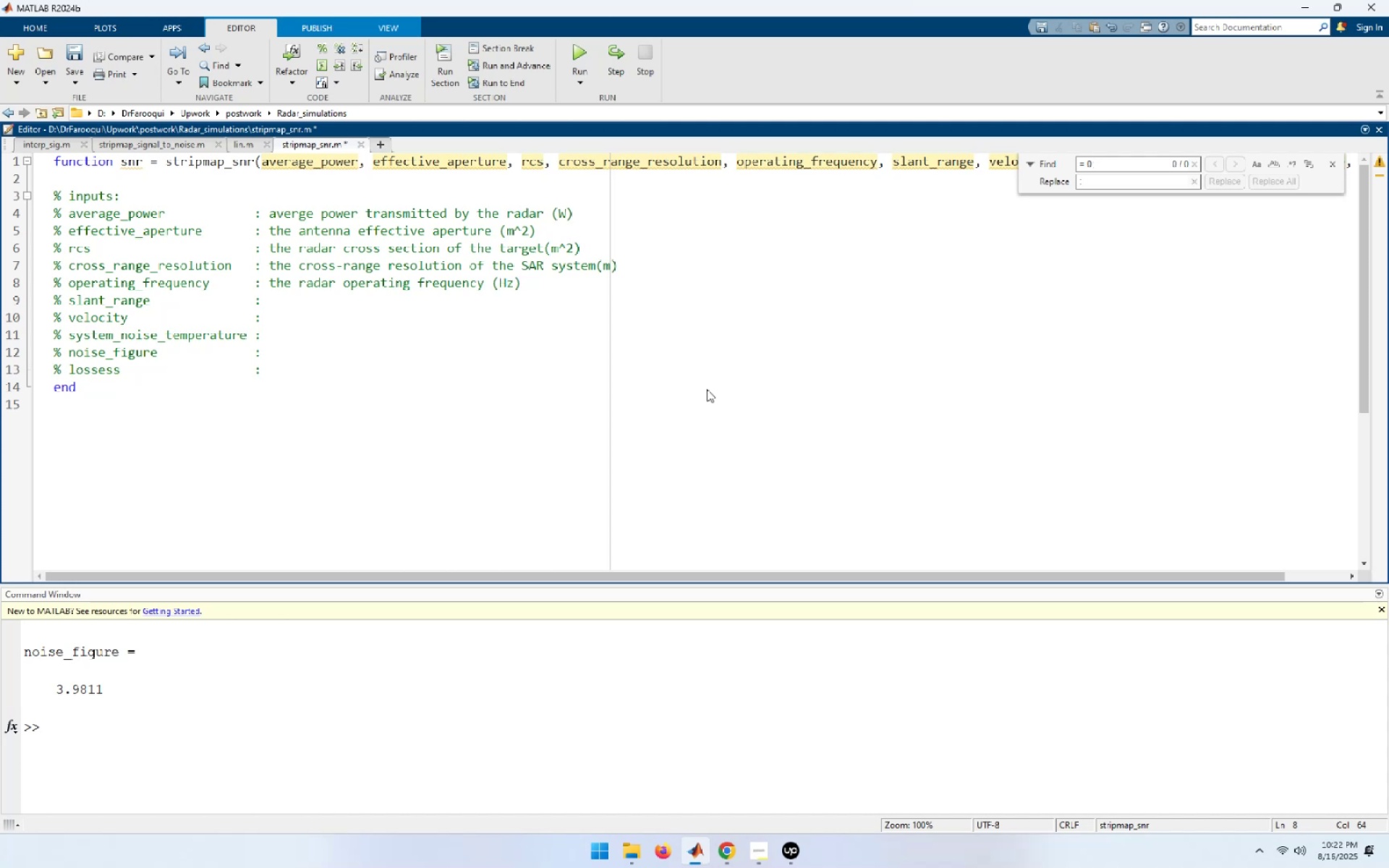 
key(ArrowDown)
 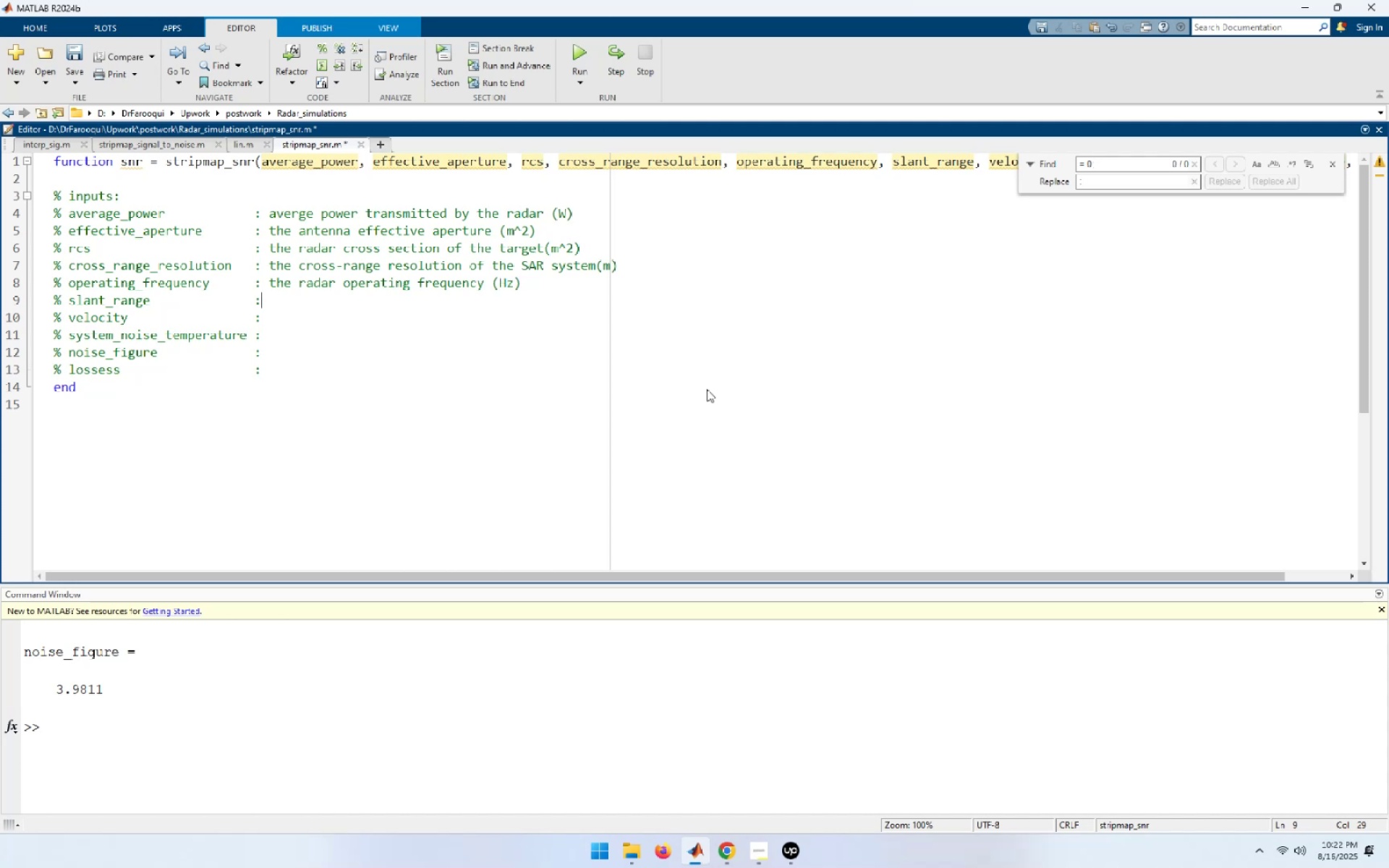 
key(Tab)
key(Backspace)
key(Backspace)
key(Backspace)
type(slant rane)
key(Backspace)
key(Backspace)
type(nge to the)
 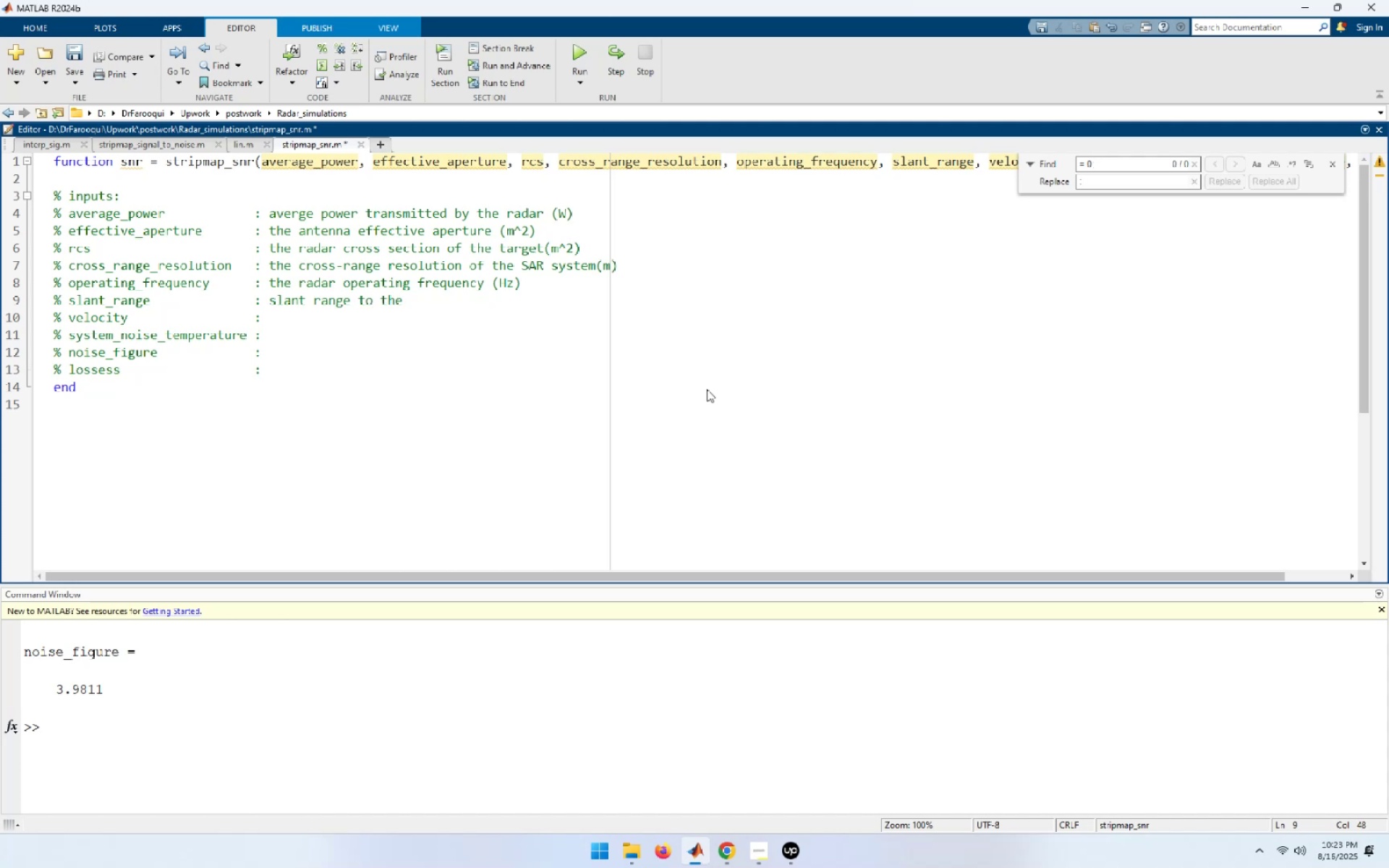 
wait(9.6)
 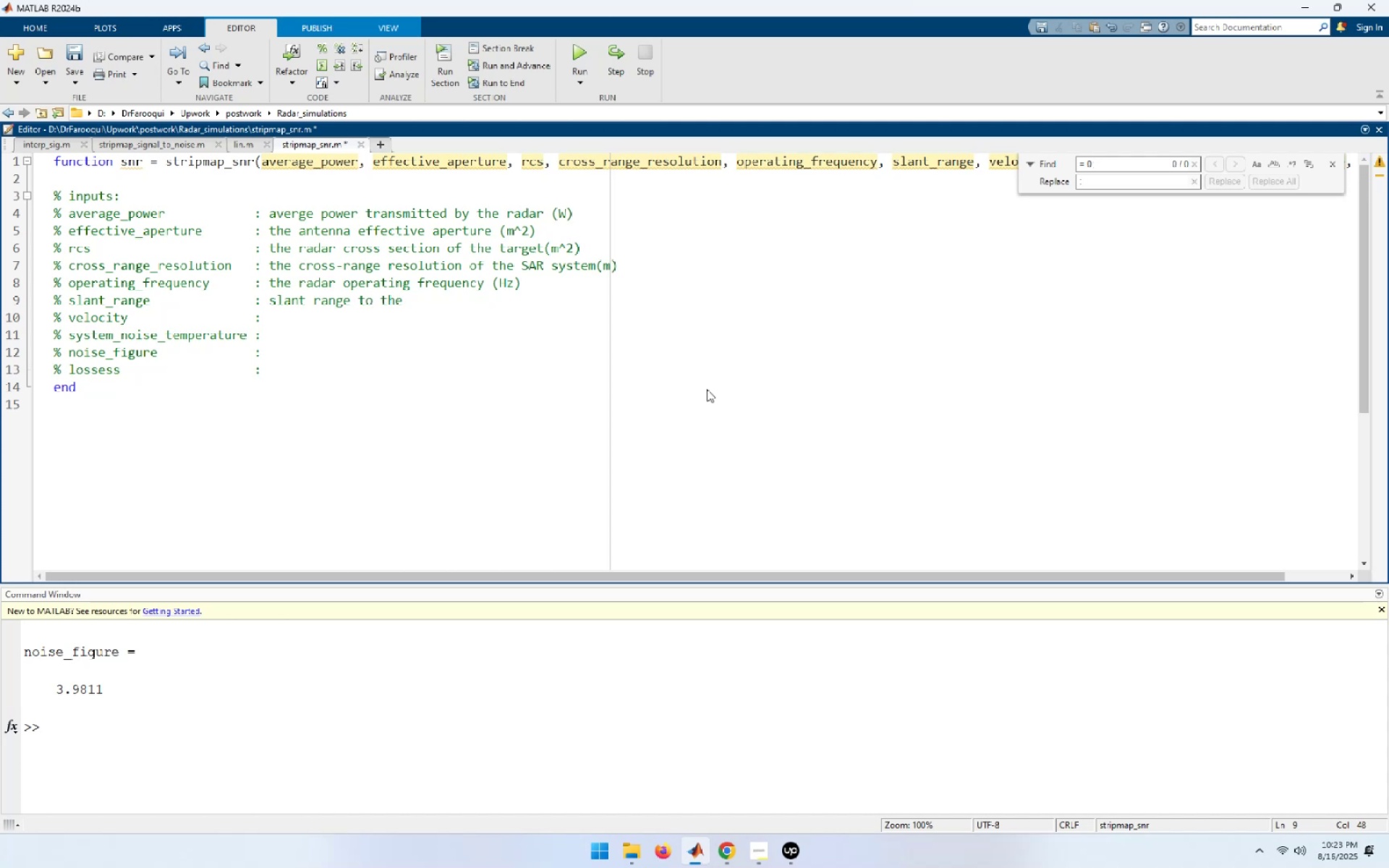 
type( ia)
key(Backspace)
type(maged area(m))
 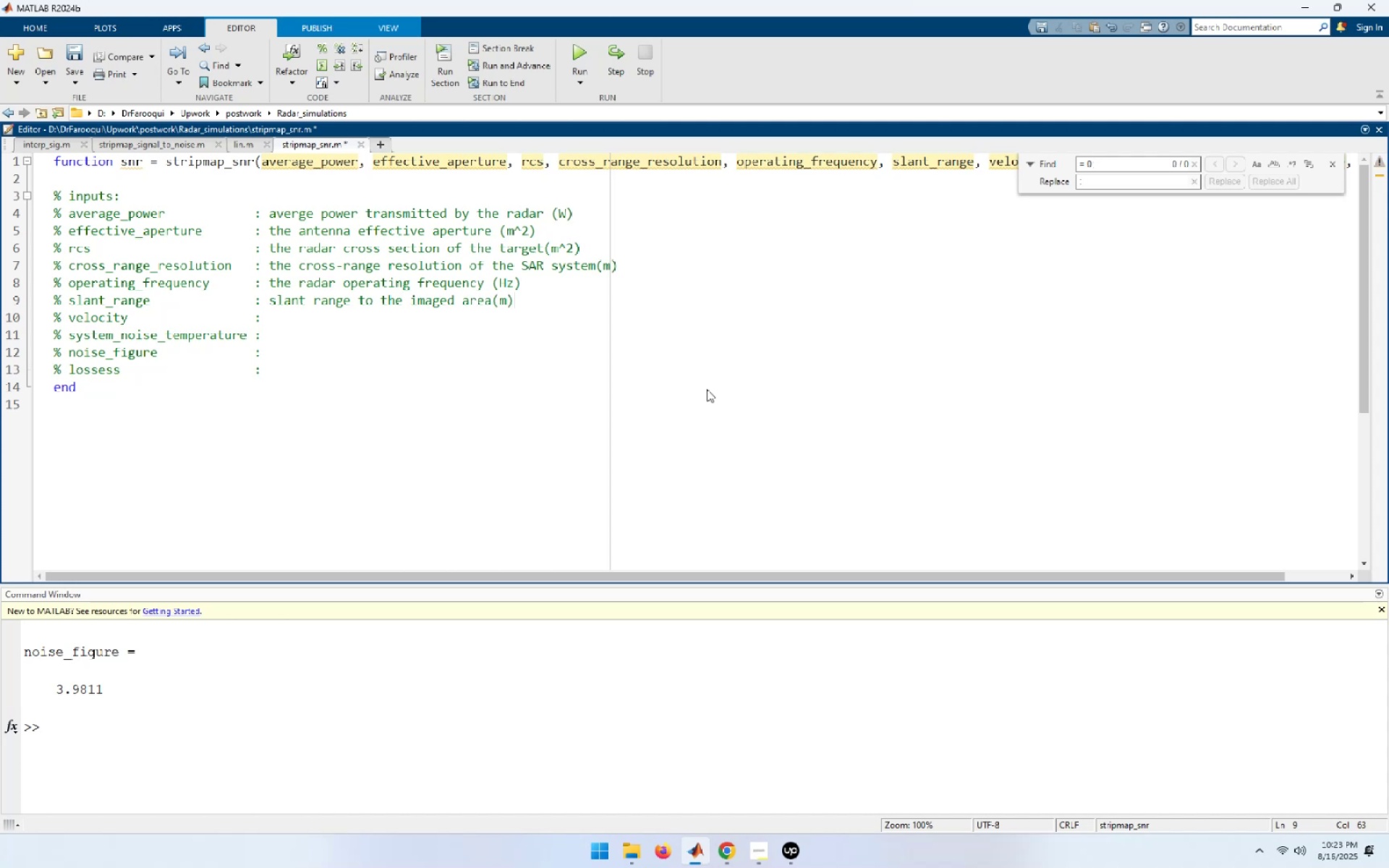 
wait(5.41)
 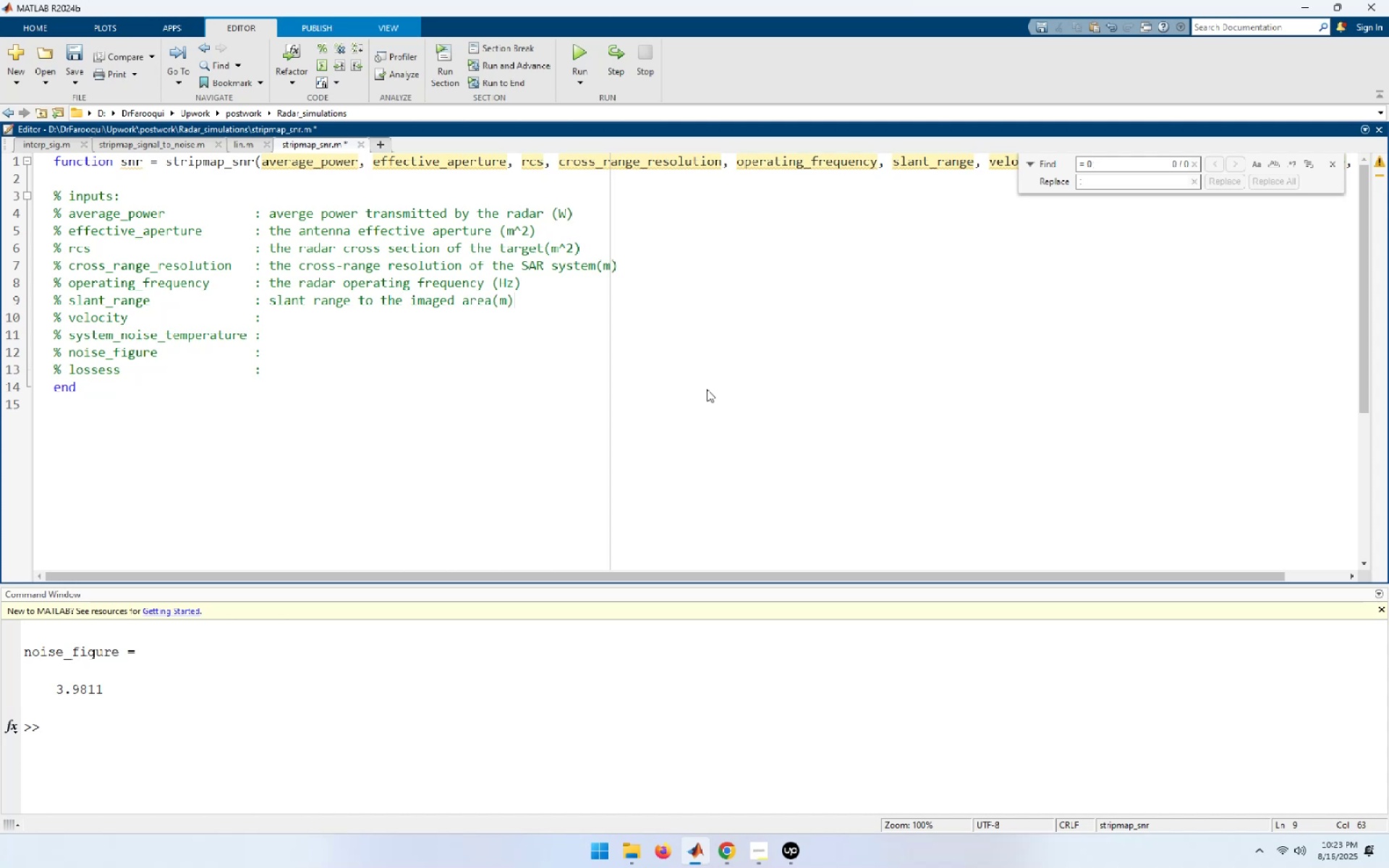 
key(ArrowDown)
 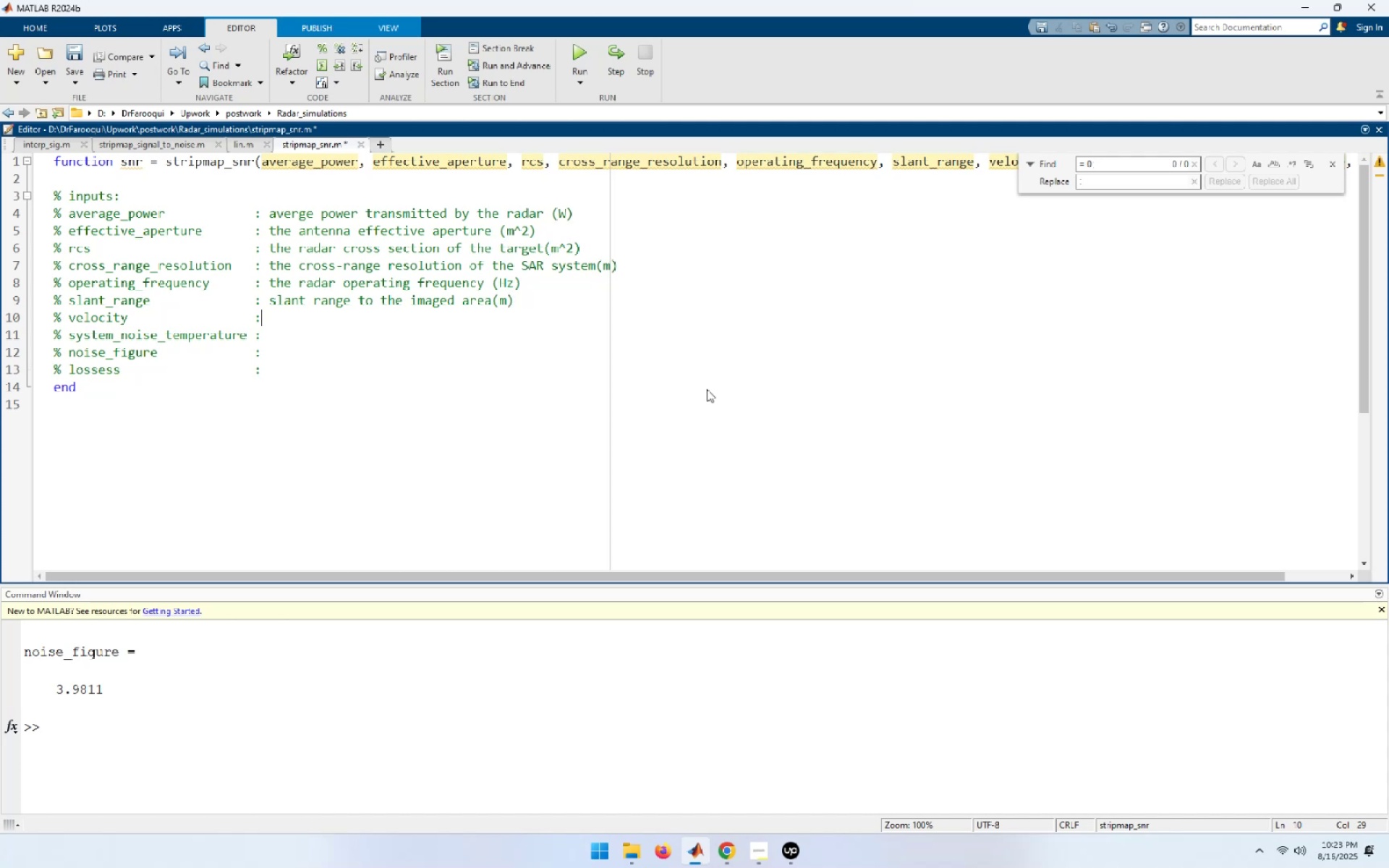 
type( tje ve;c)
key(Backspace)
key(Backspace)
type(;p)
key(Backspace)
key(Backspace)
type(locity)
 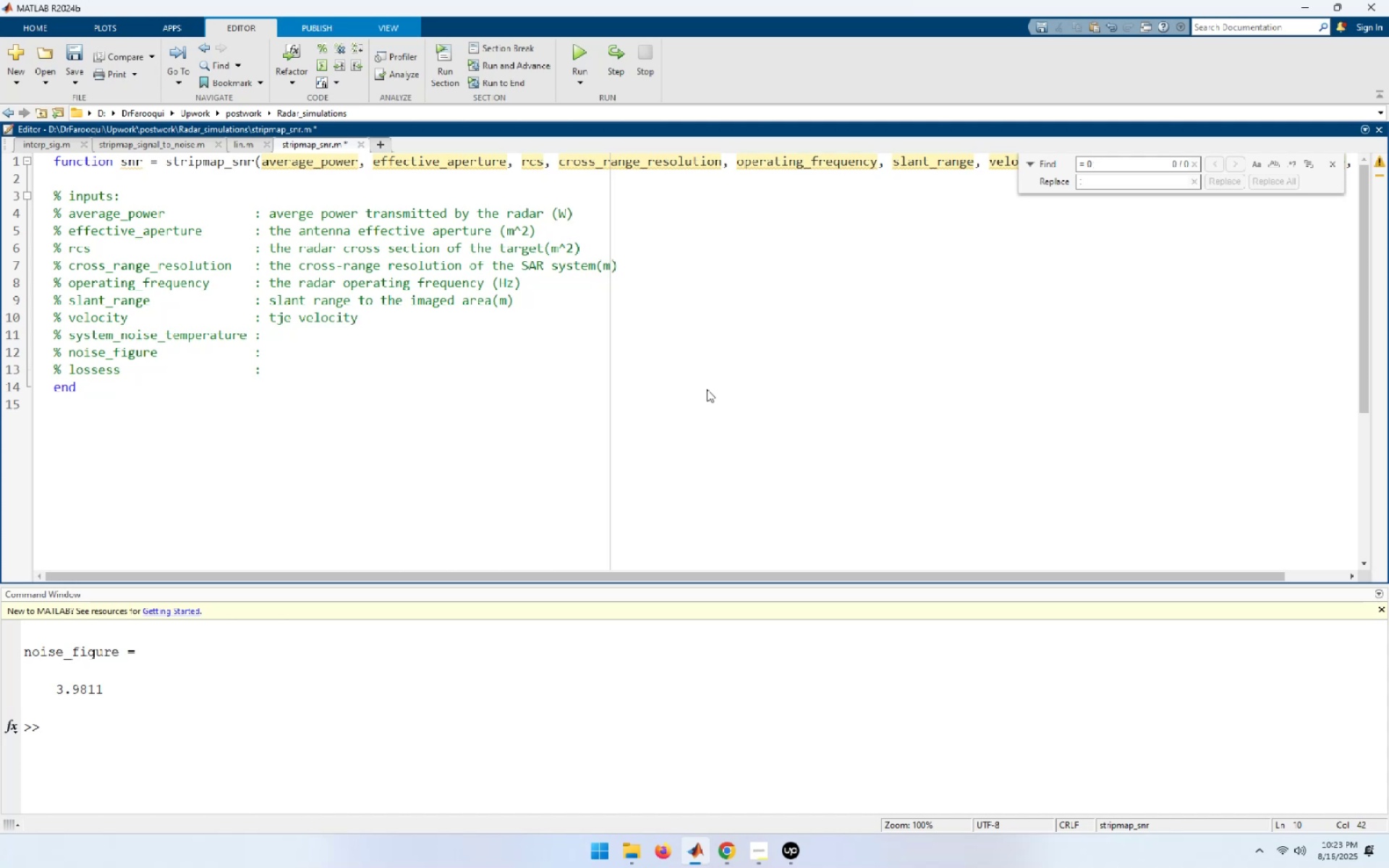 
hold_key(key=ArrowLeft, duration=0.82)
 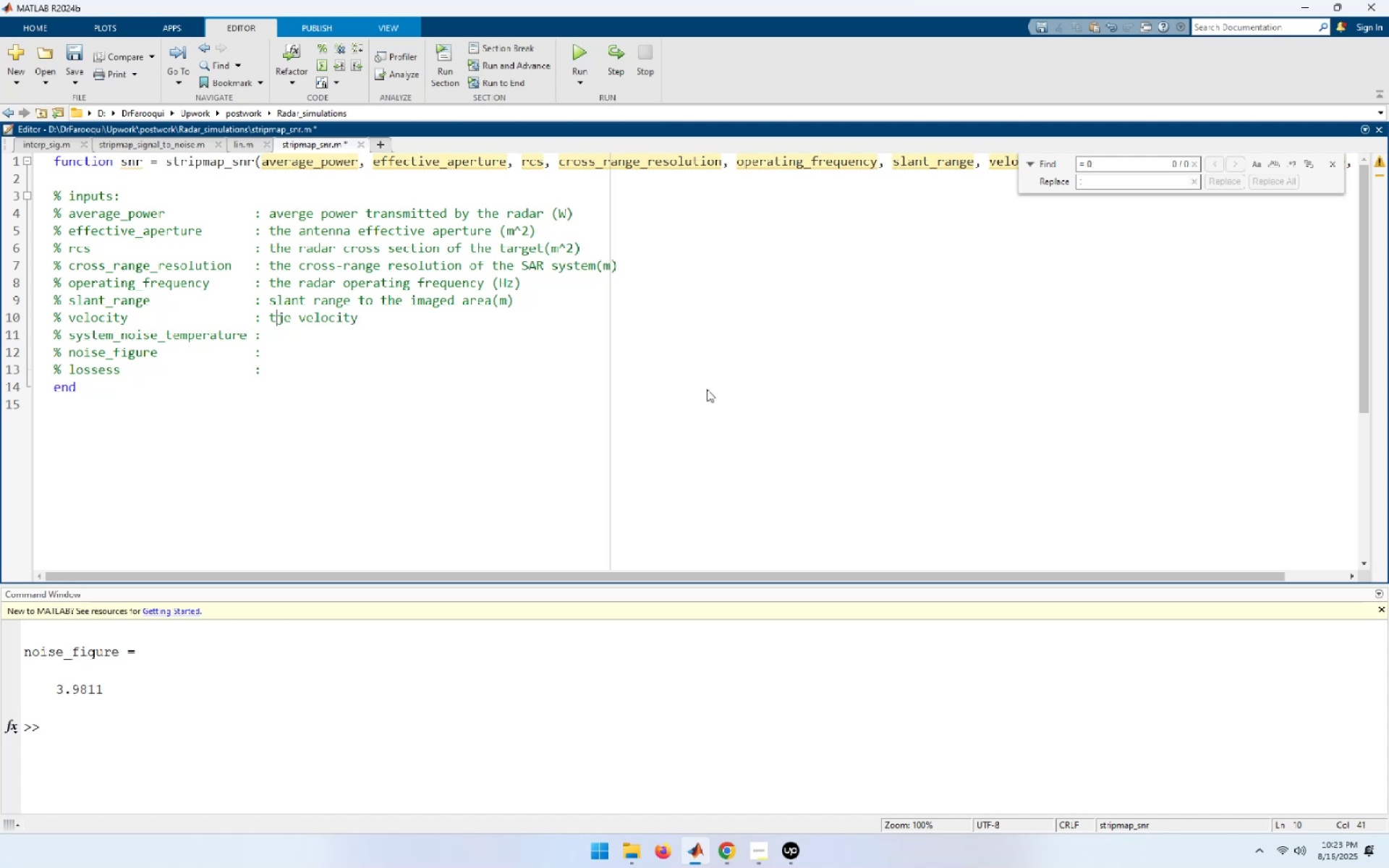 
key(ArrowRight)
 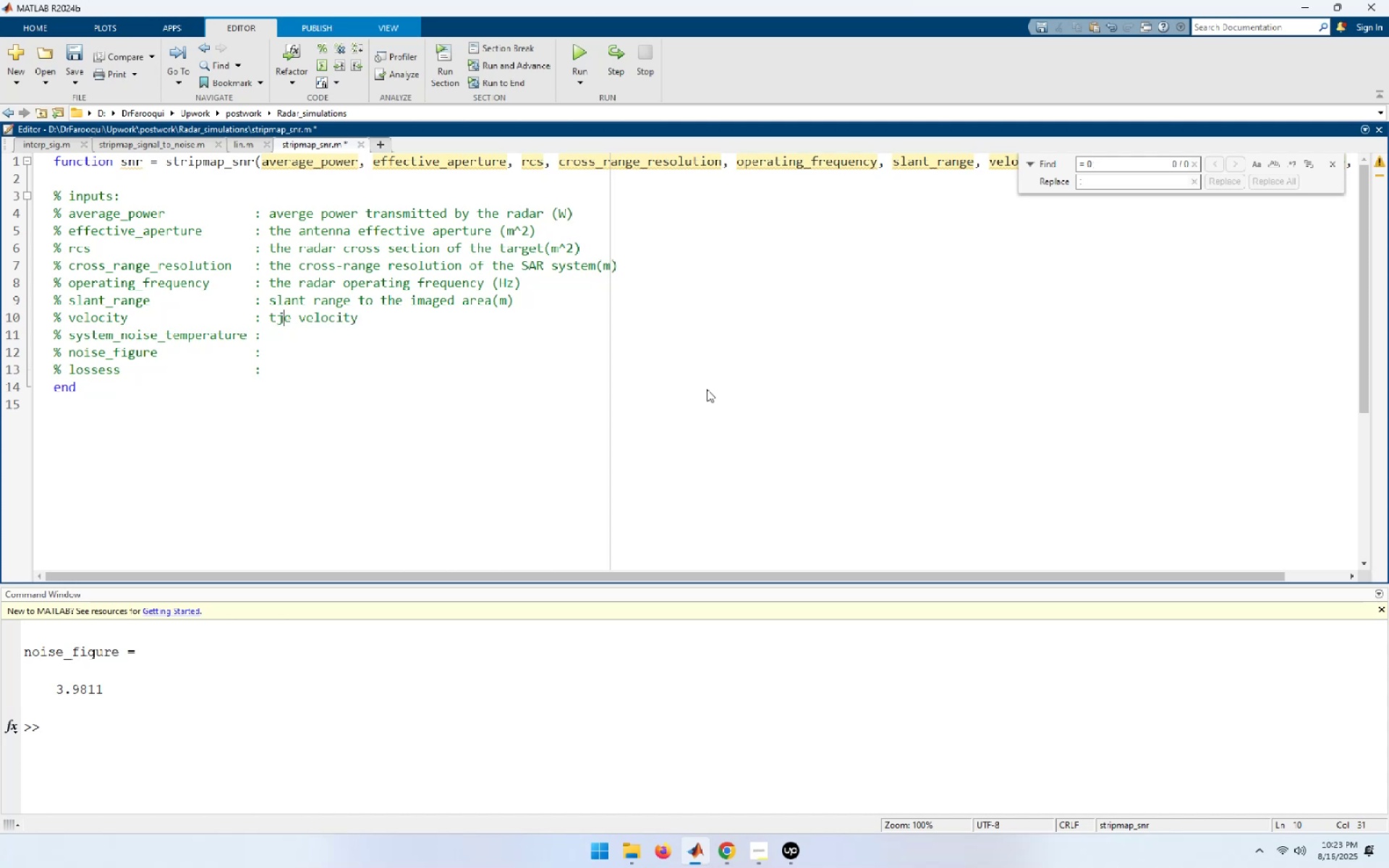 
key(Backspace)
type(h[End] of the SAR platform(m/s0)
key(Backspace)
type())
 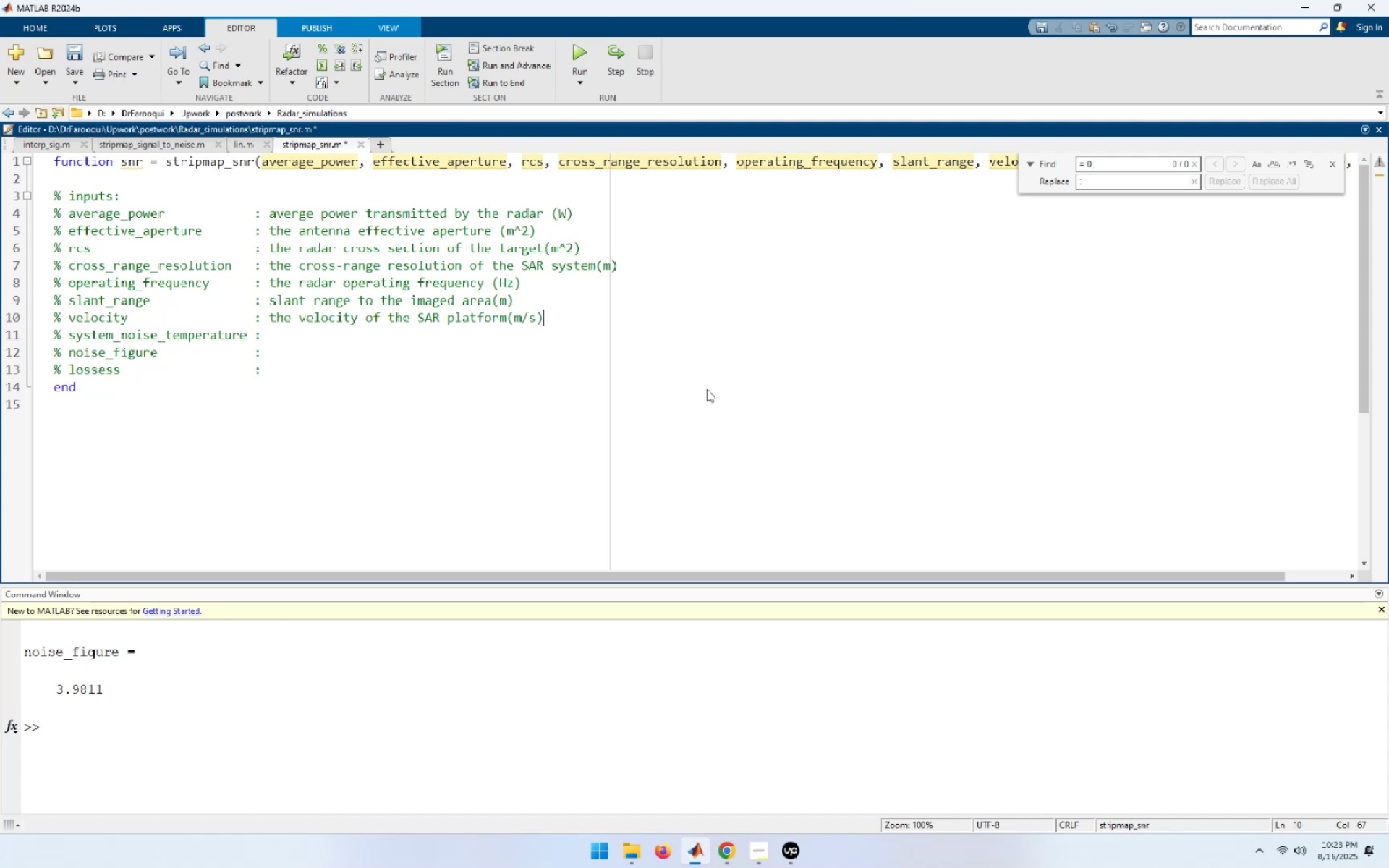 
key(ArrowDown)
 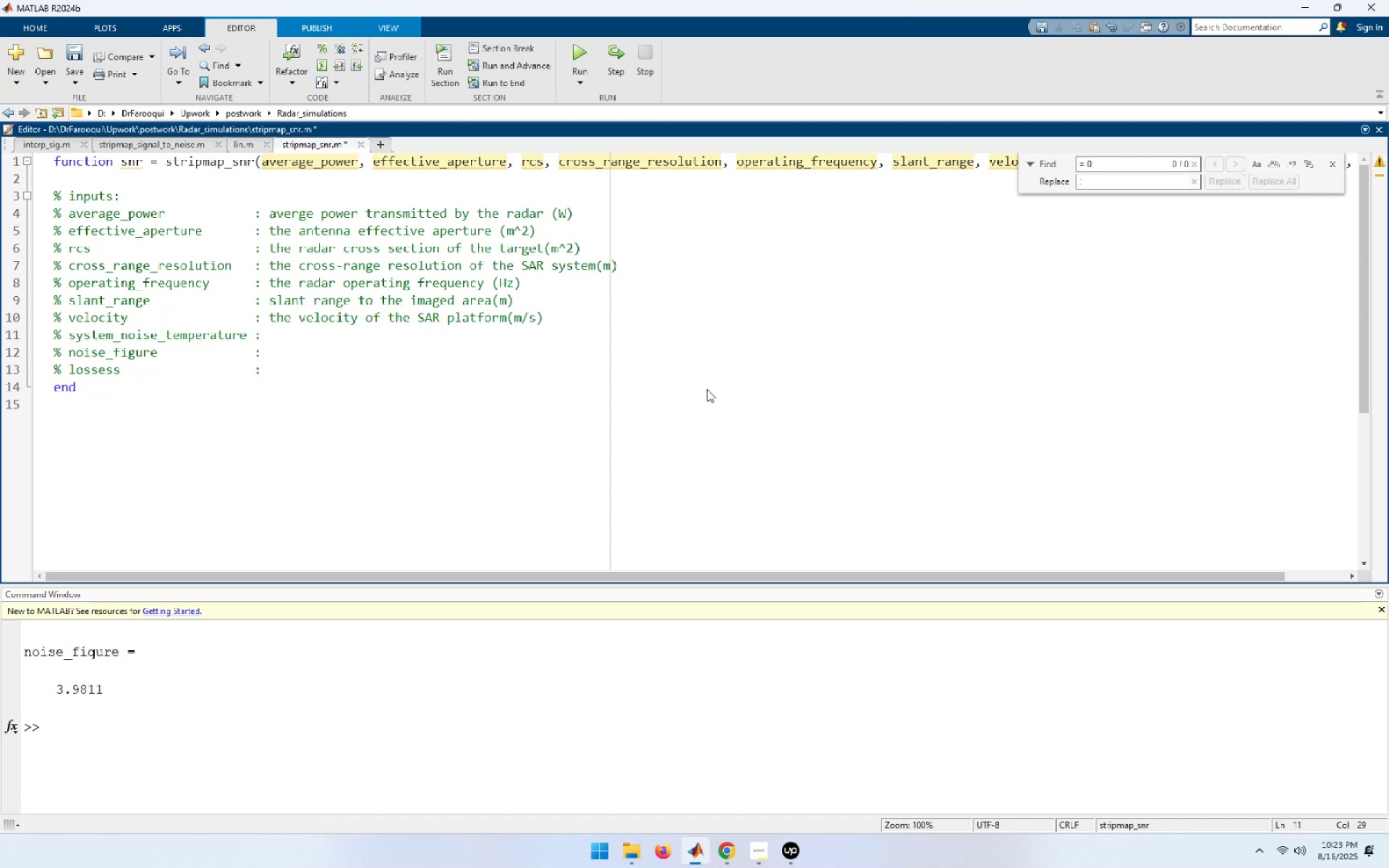 
type( system or reference temperature (k)
key(Backspace)
type(k)
key(Backspace)
type(K))
 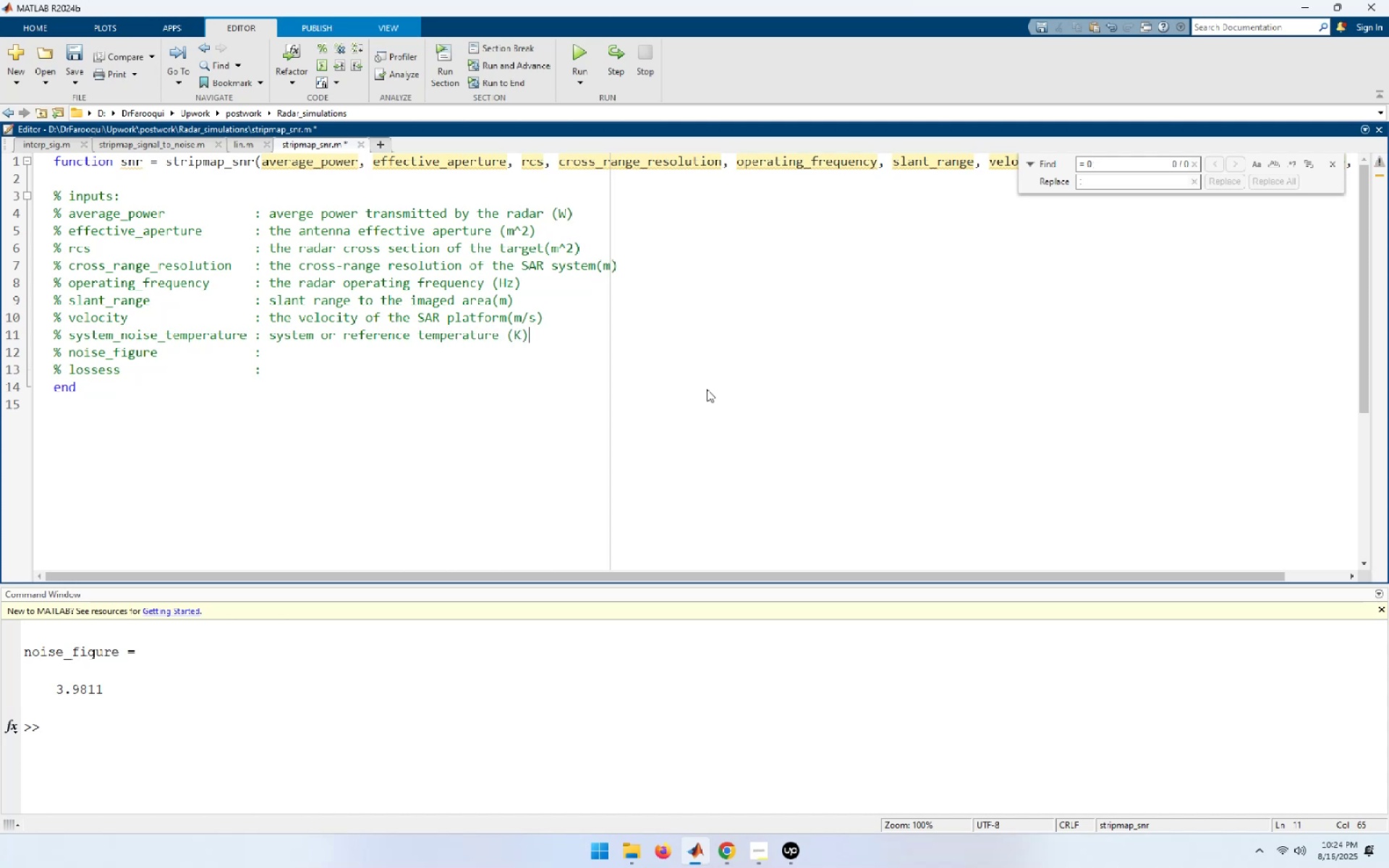 
key(ArrowDown)
 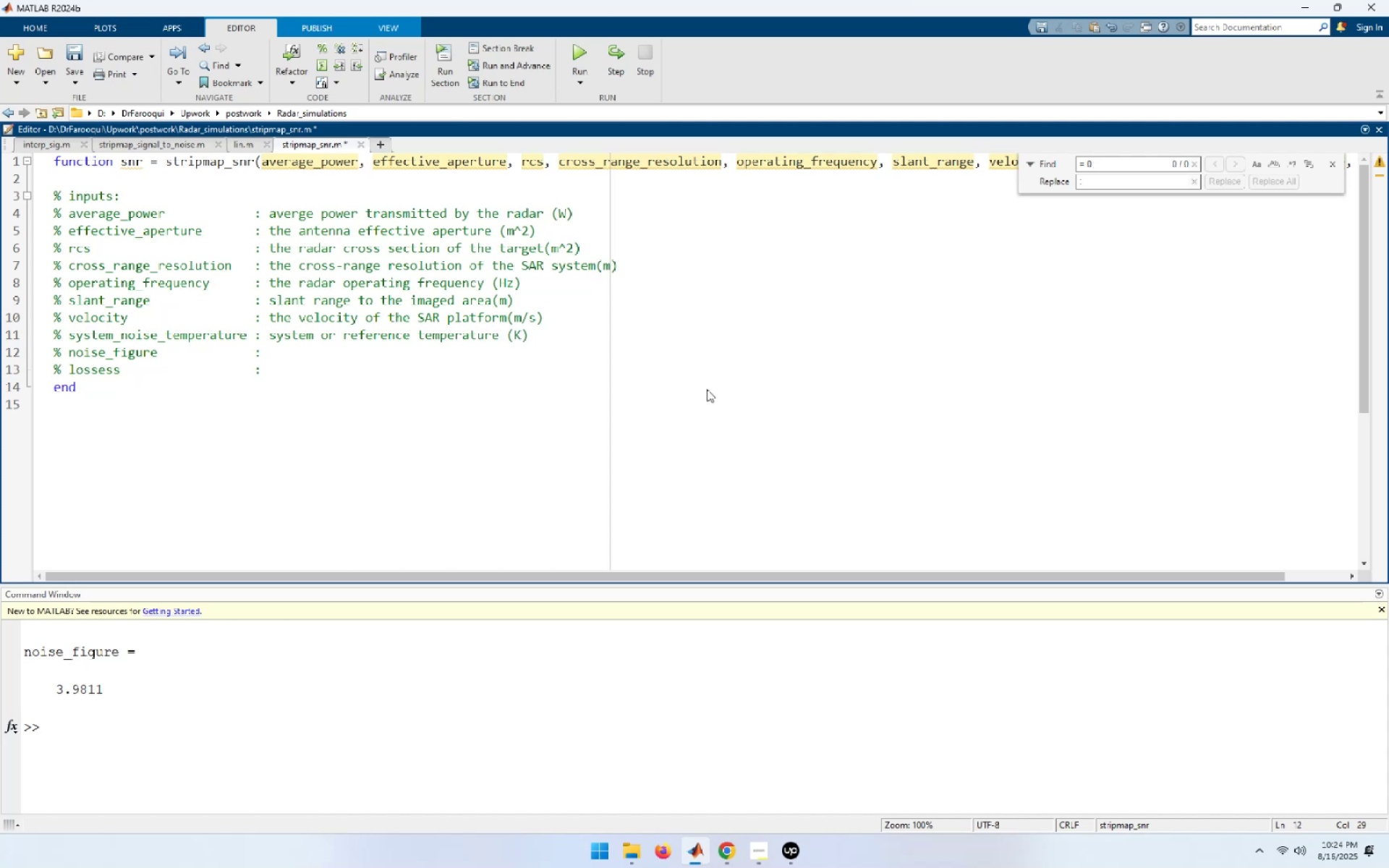 
type( receievr noise figure)
 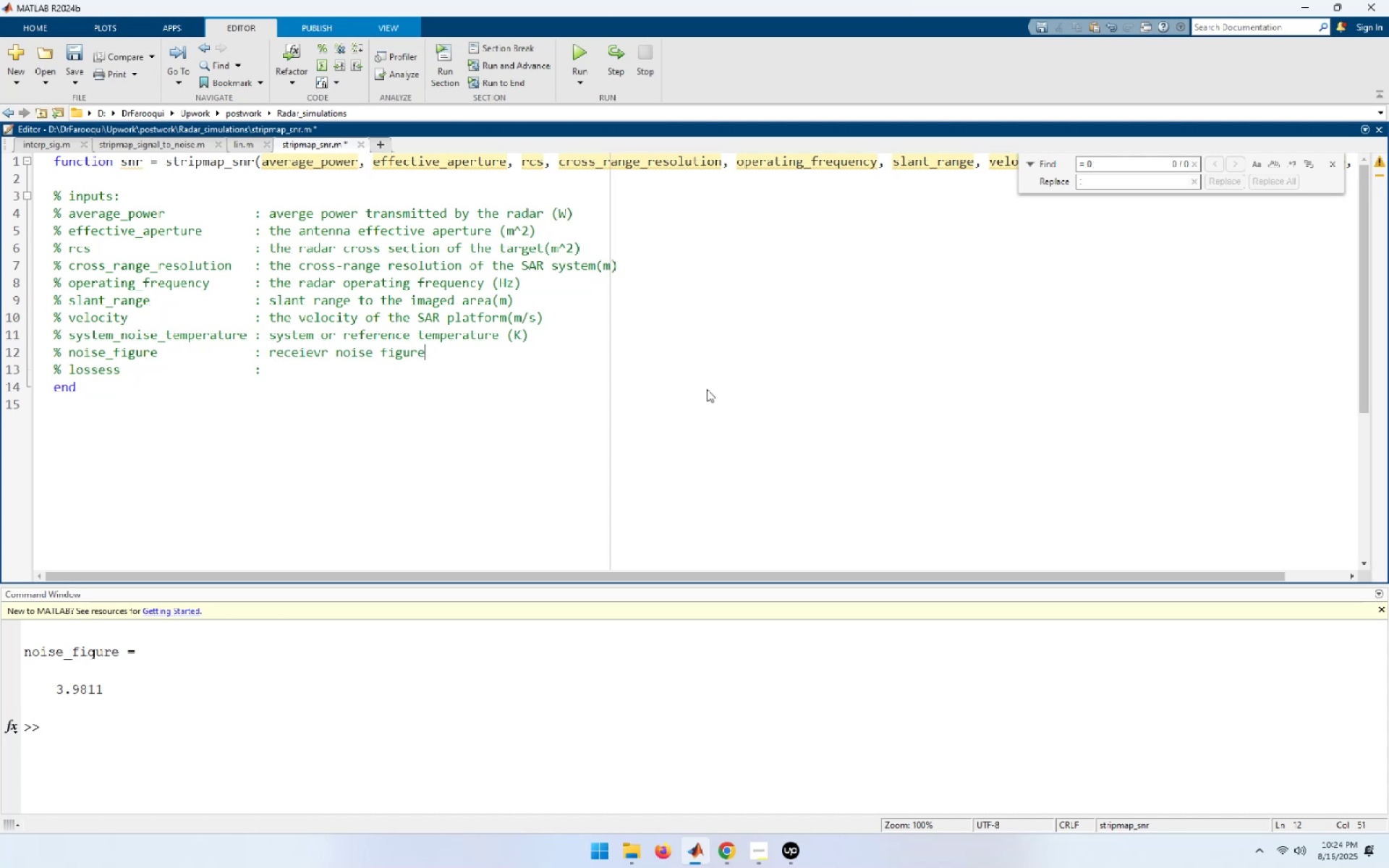 
key(ArrowDown)
 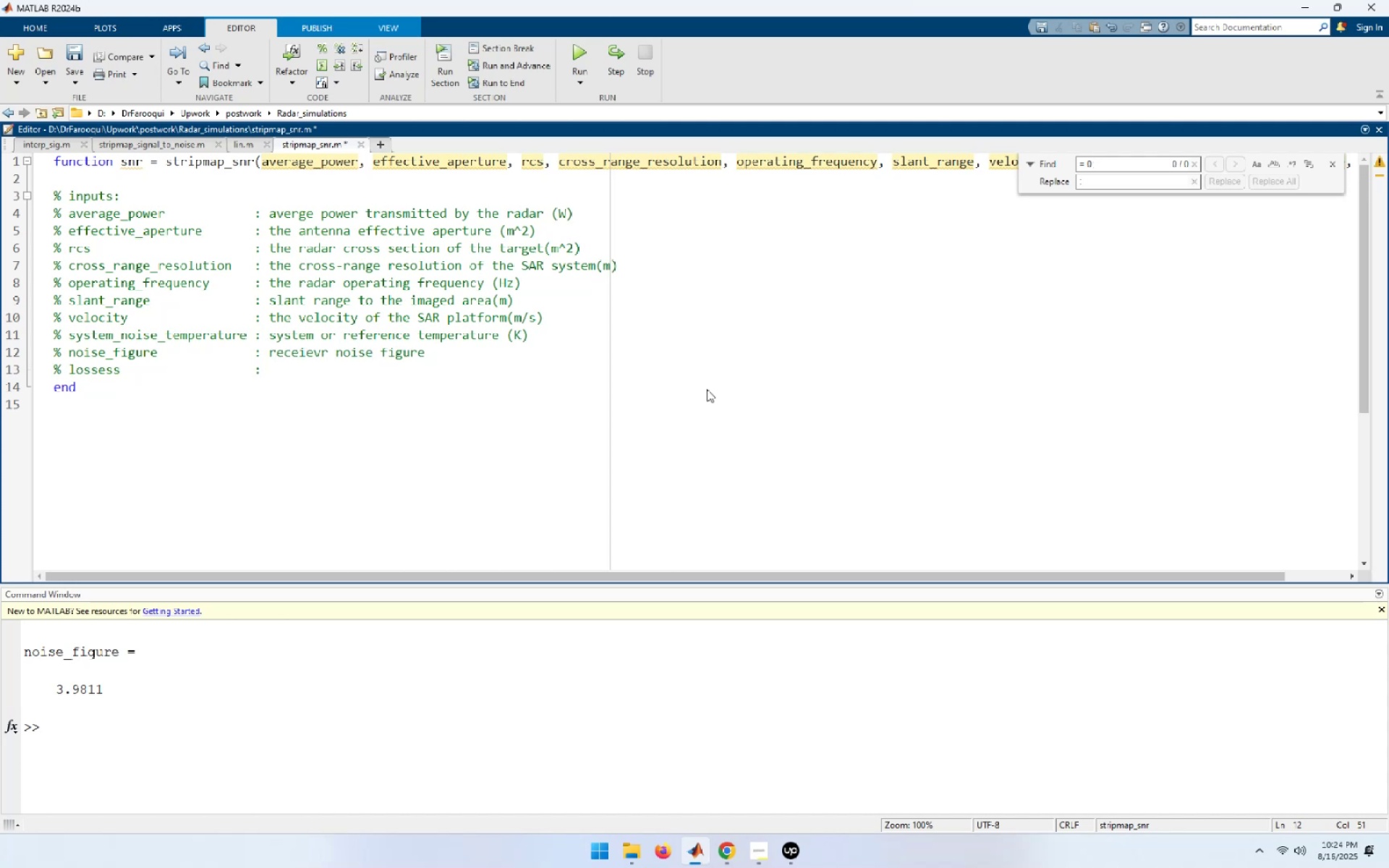 
type( losses in the s)
key(Backspace)
type(SAR system)
 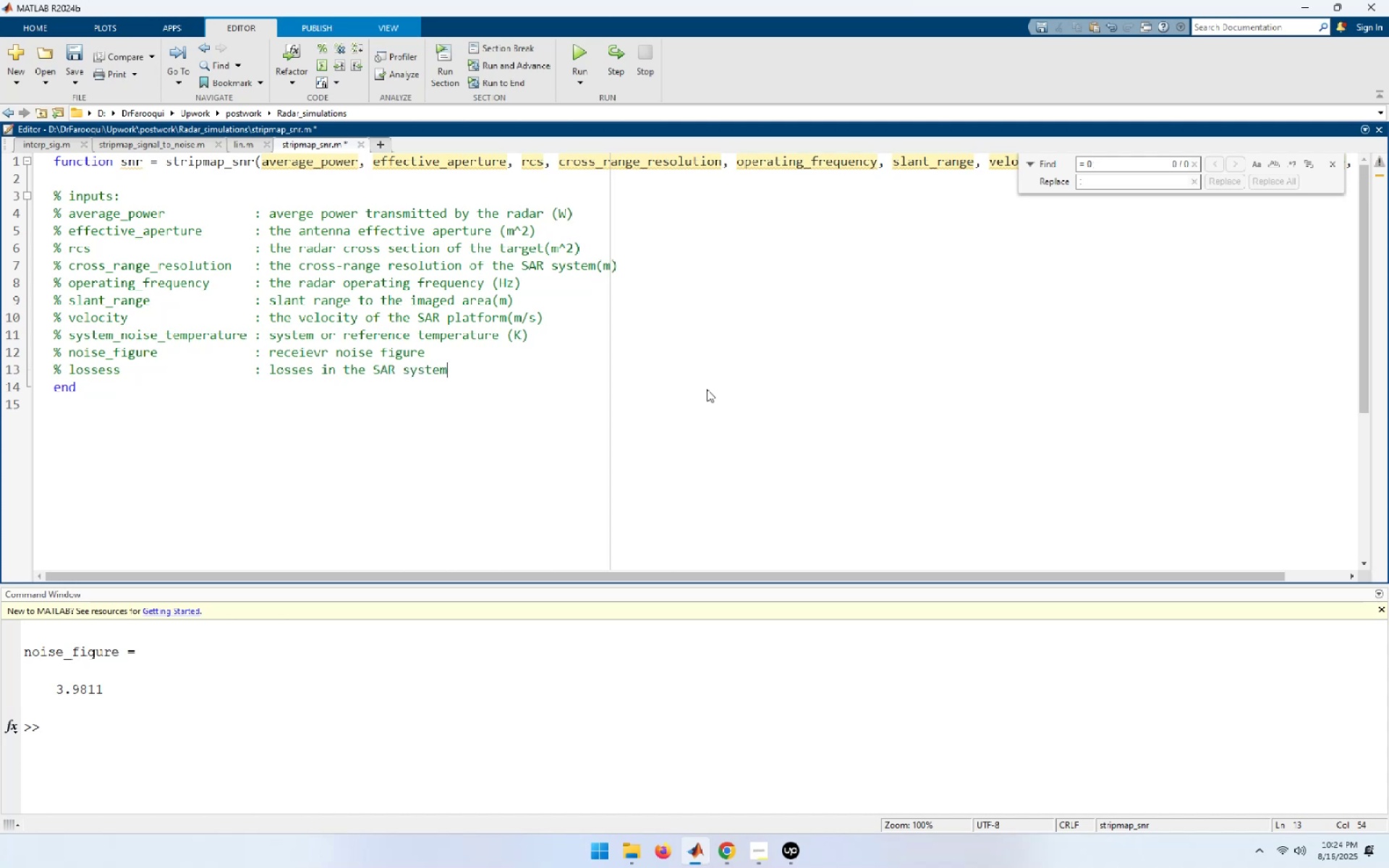 
key(Control+S)
 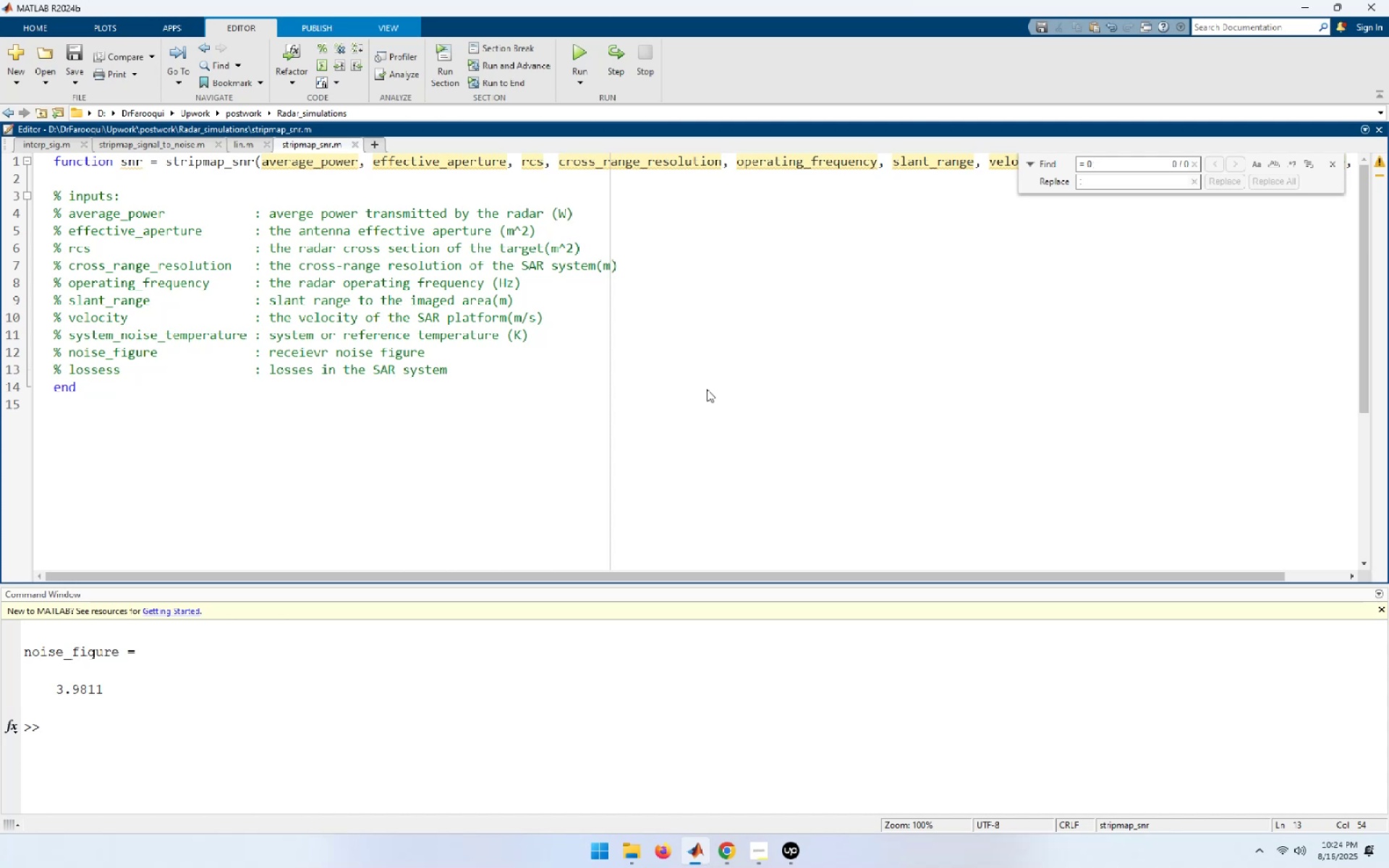 
wait(9.68)
 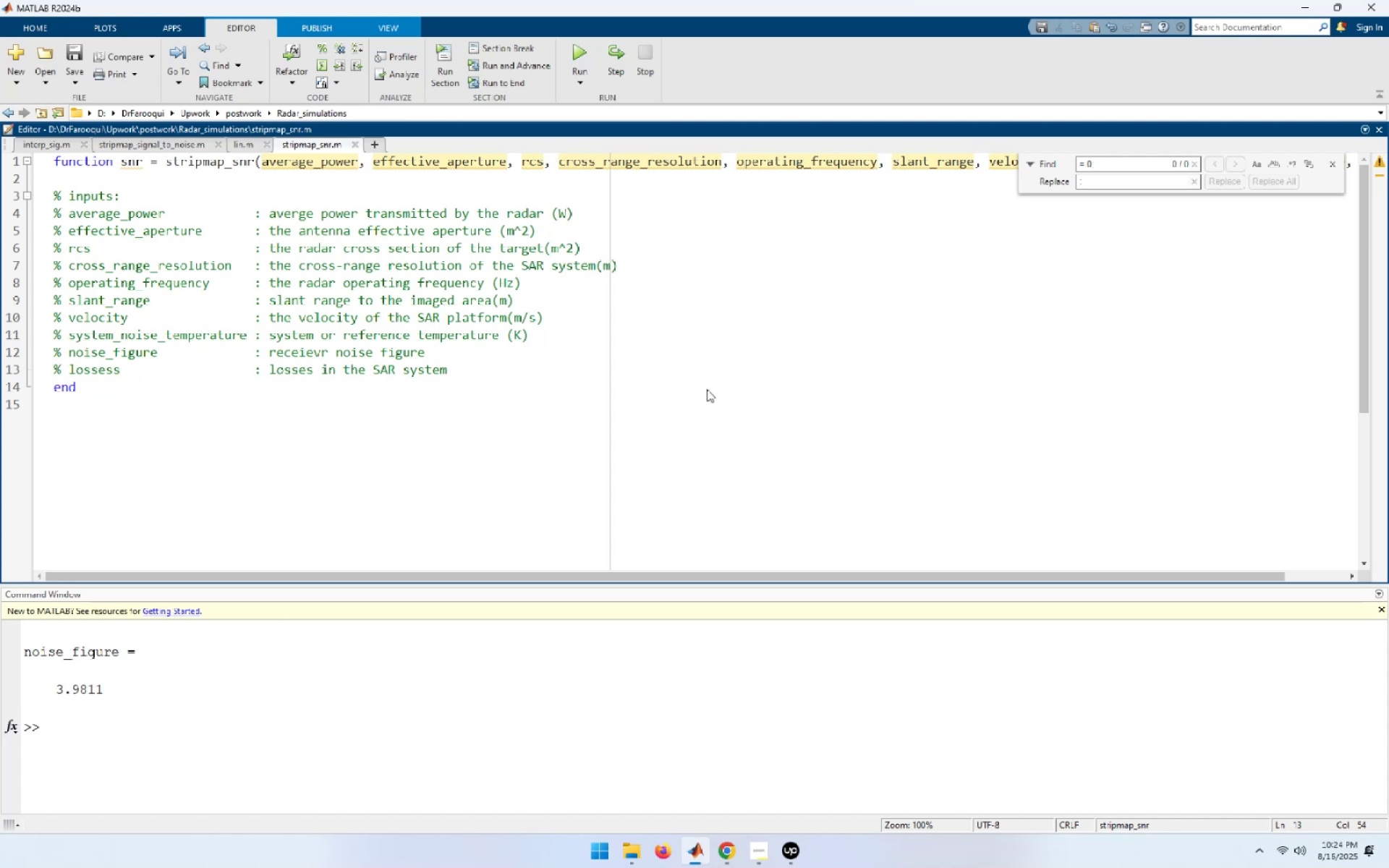 
key(NumpadEnter)
 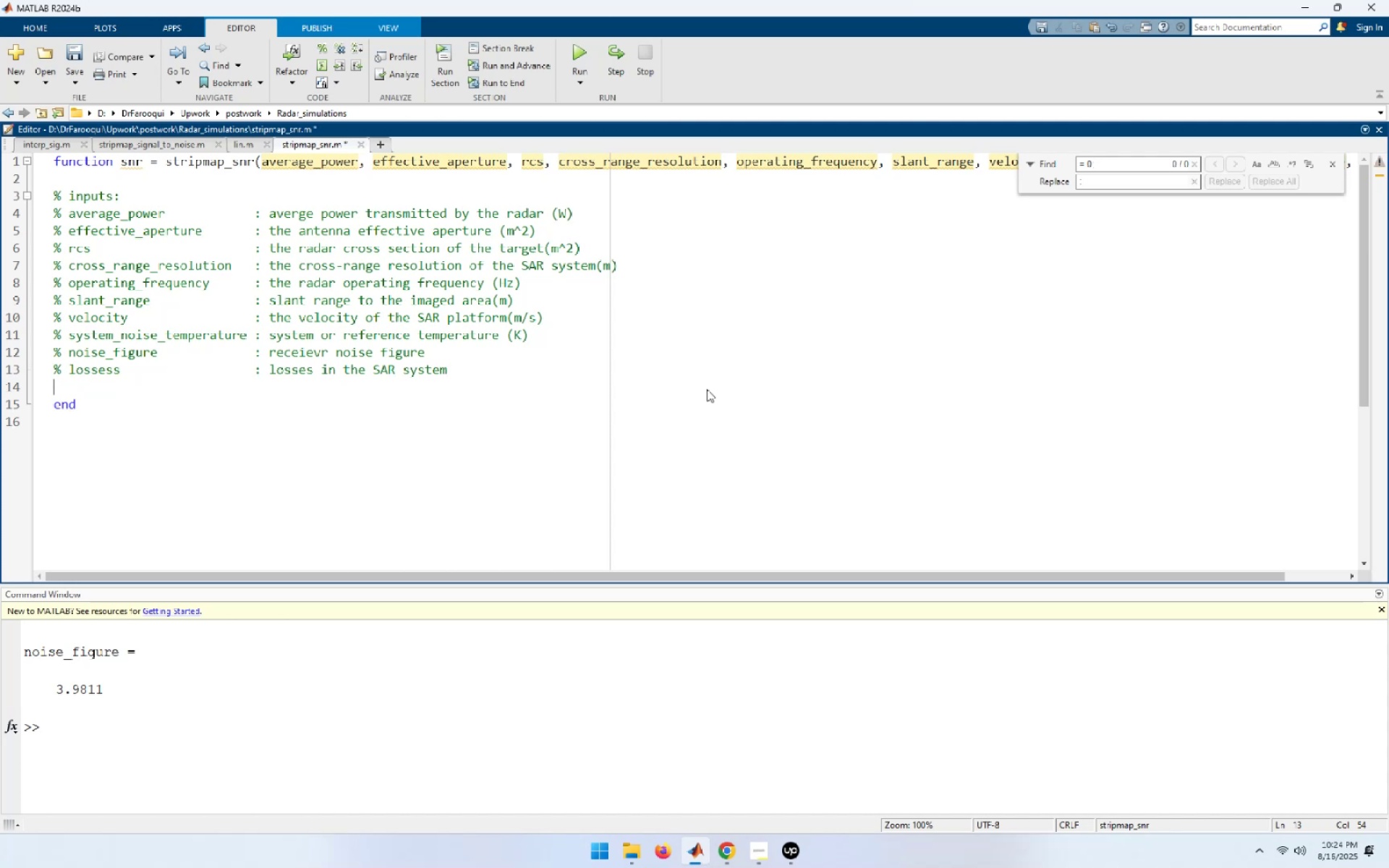 
key(NumpadEnter)
 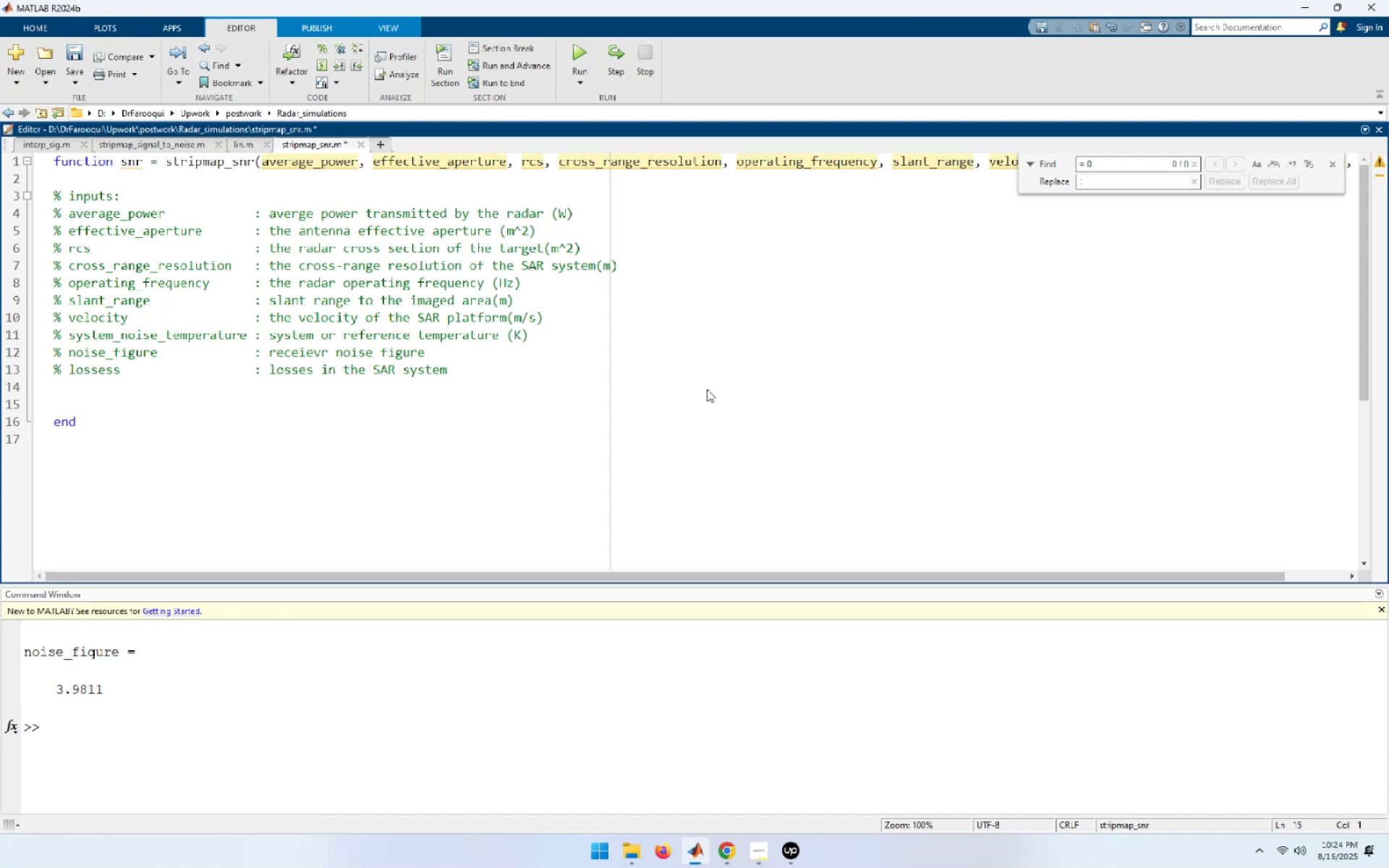 
type(c = phys)
key(Tab)
type(('Light)
 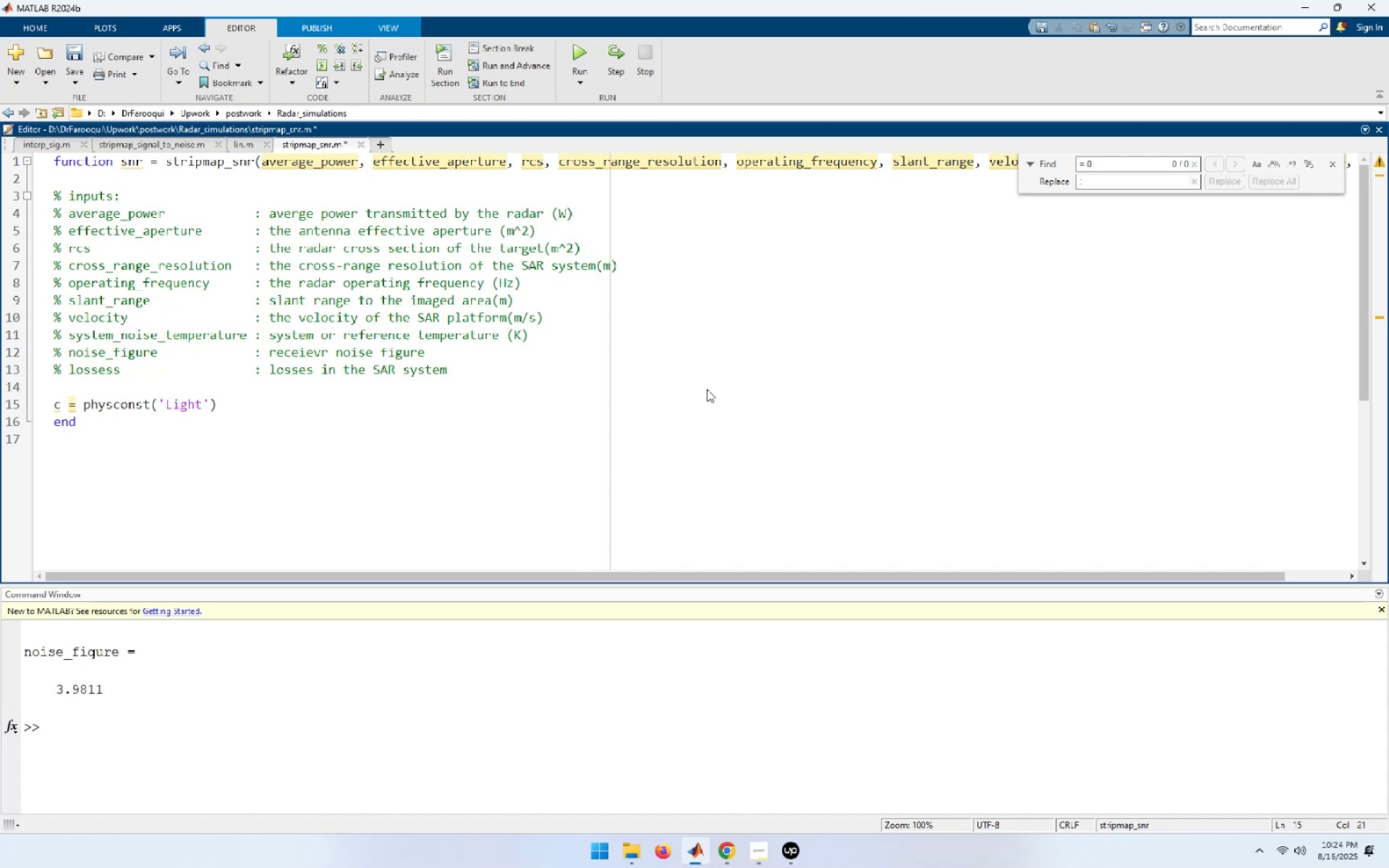 
type(Speed'[Home][End][F9][End];)
 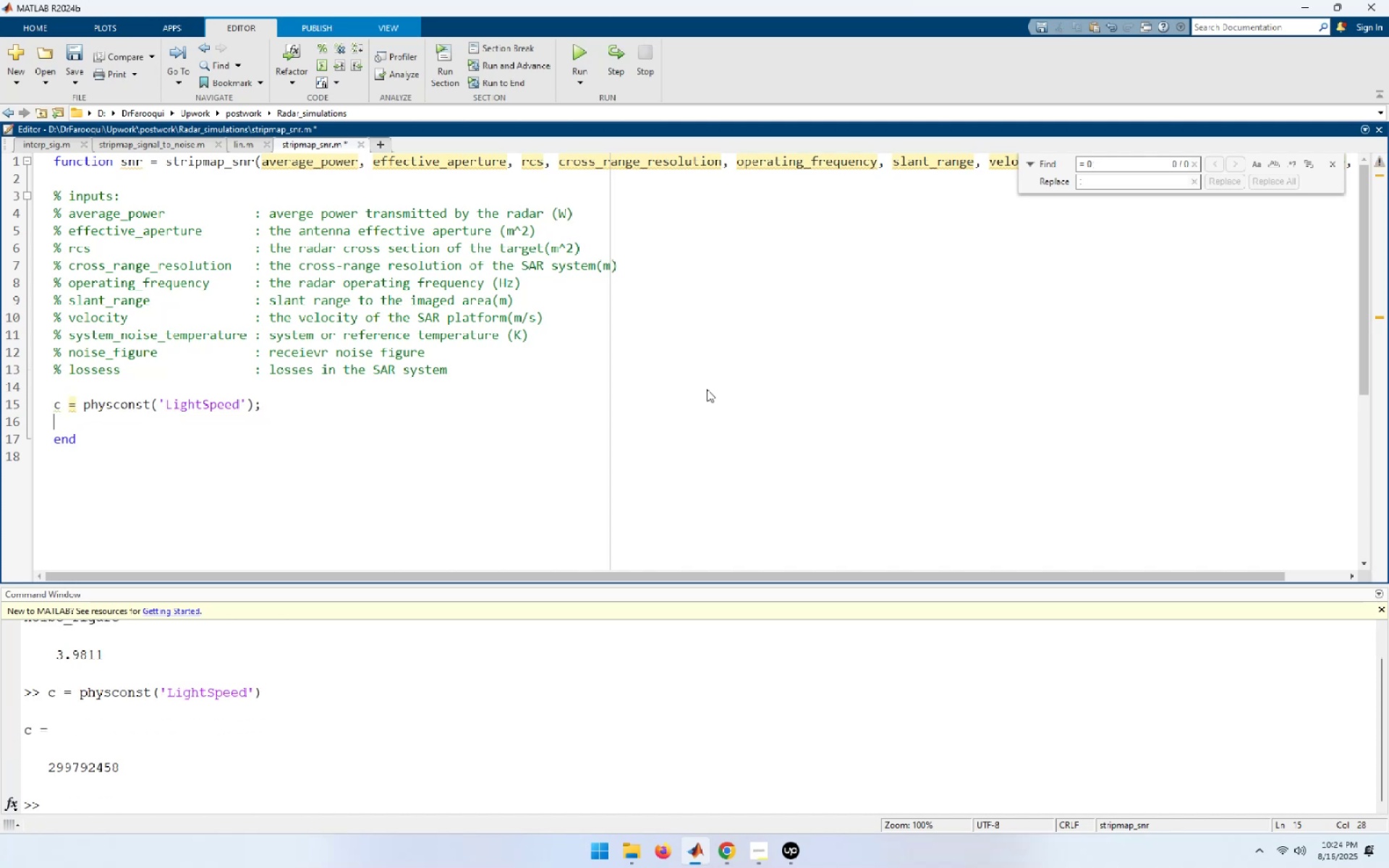 
 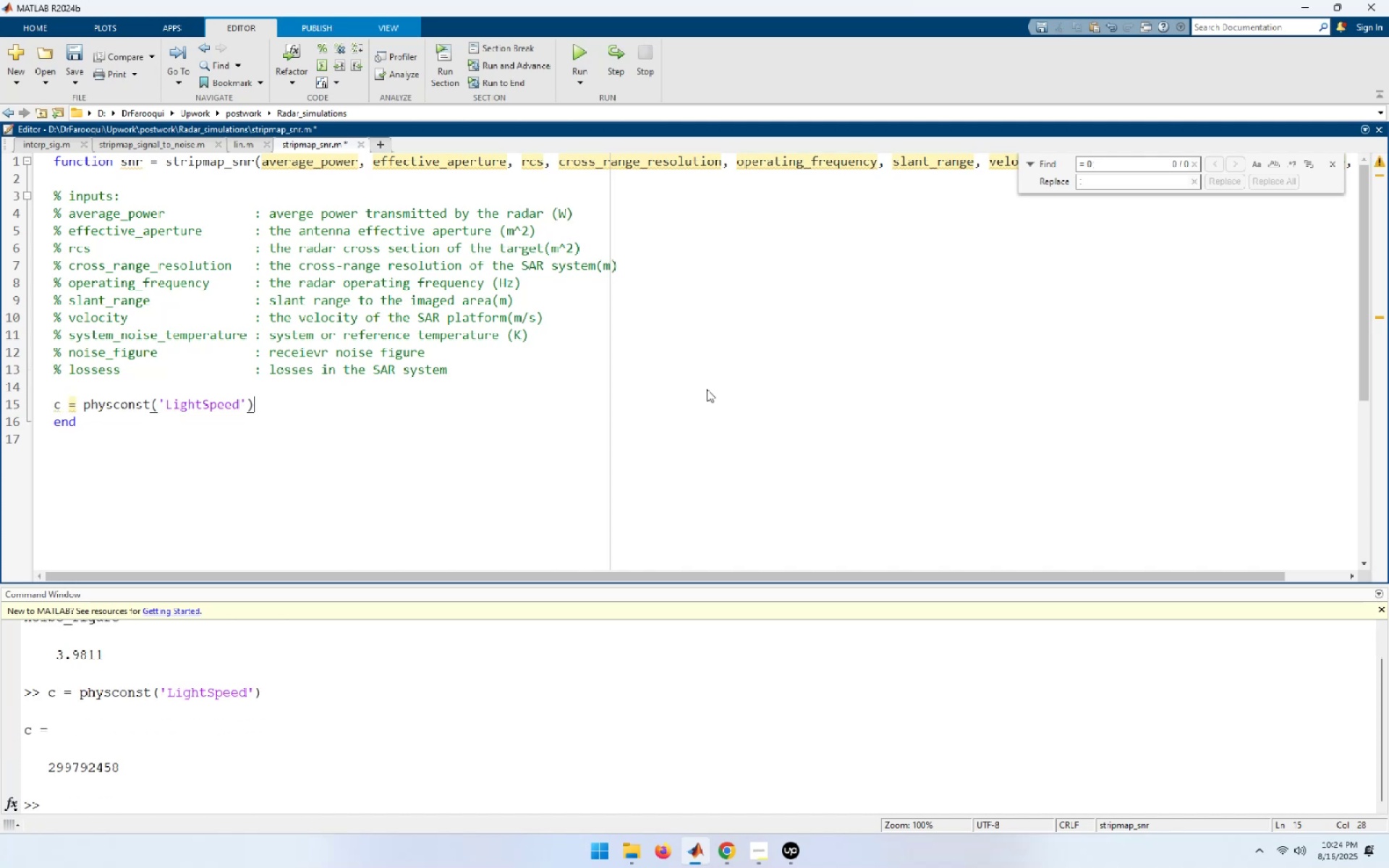 
key(Enter)
 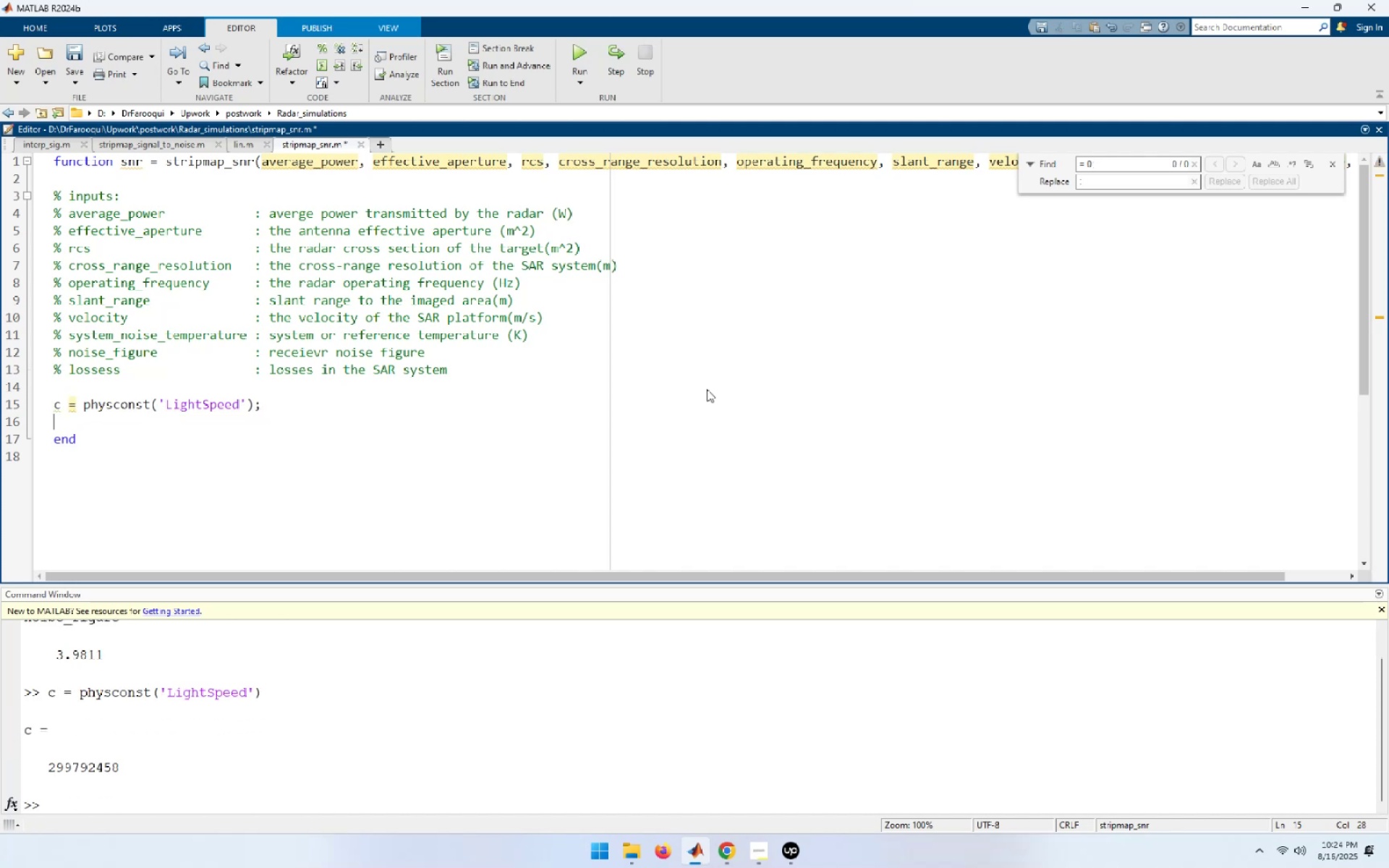 
type(k = physc)
key(Tab)
type(('Boltzmann[End][Home][End][F9][End];)
 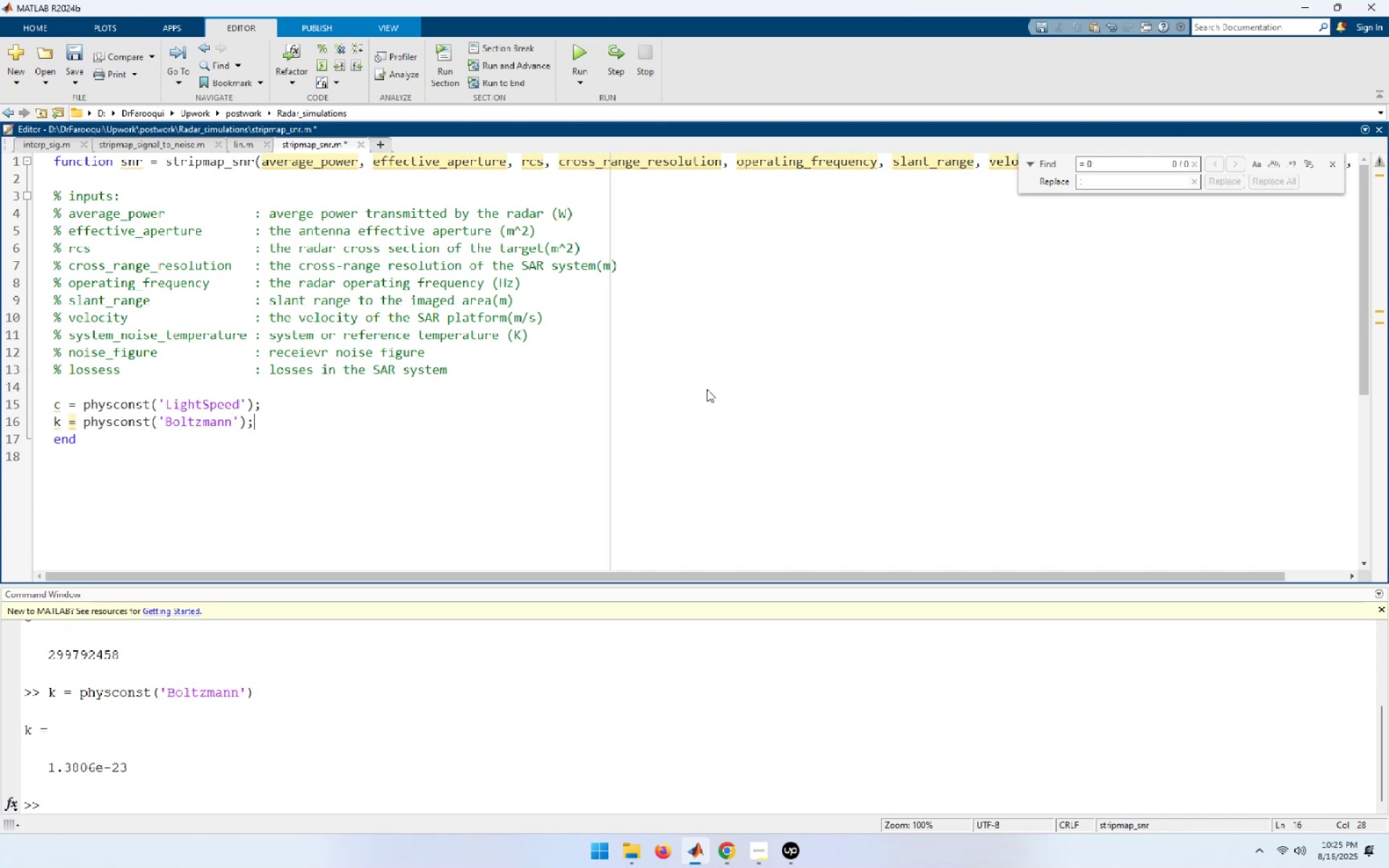 
key(Enter)
 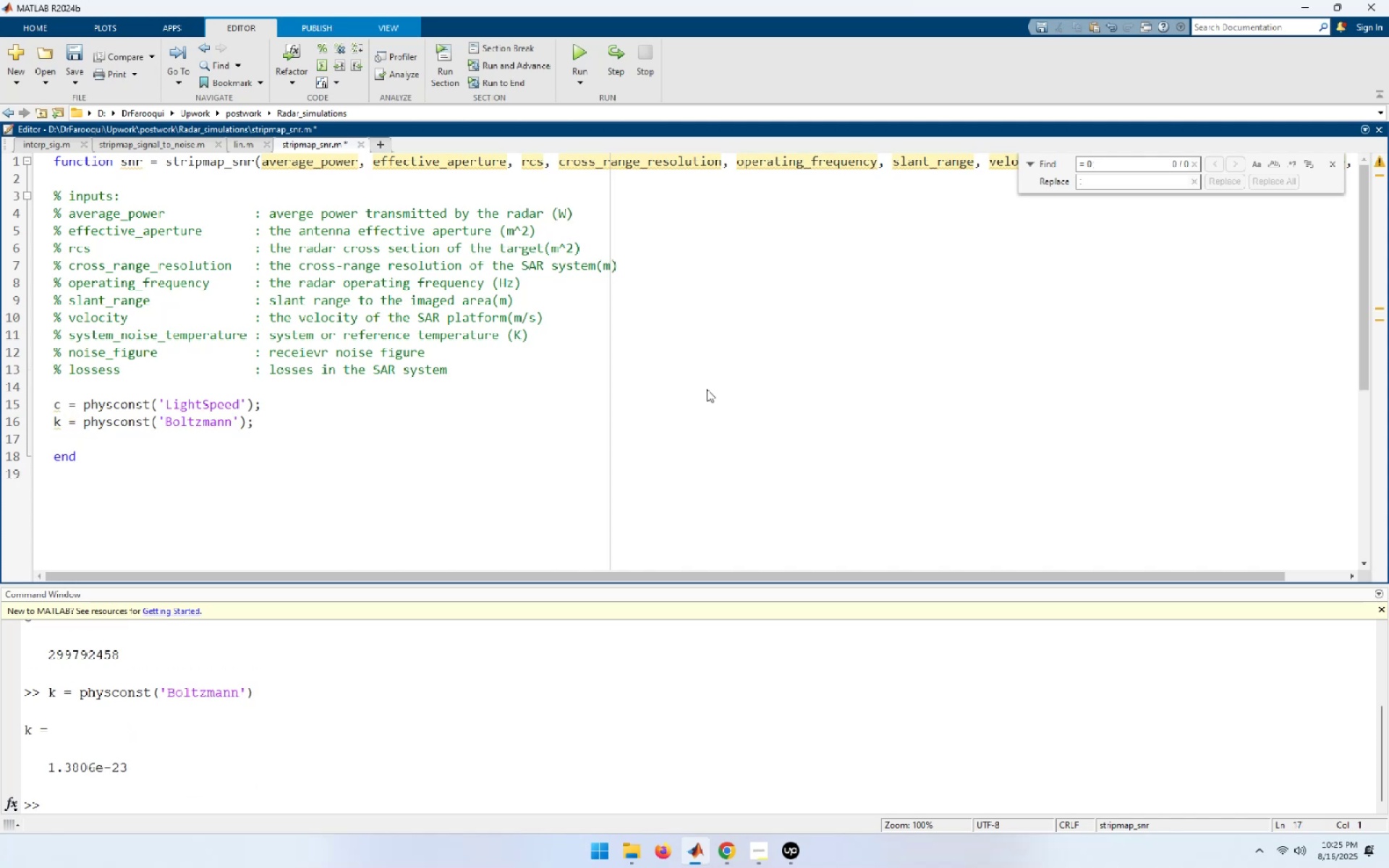 
type(sr)
key(Backspace)
type(nr = aver)
key(Tab)
type( * effe)
key(Tab)
type(^2 * rcs ./( 8 * pu)
key(Backspace)
type(i)
 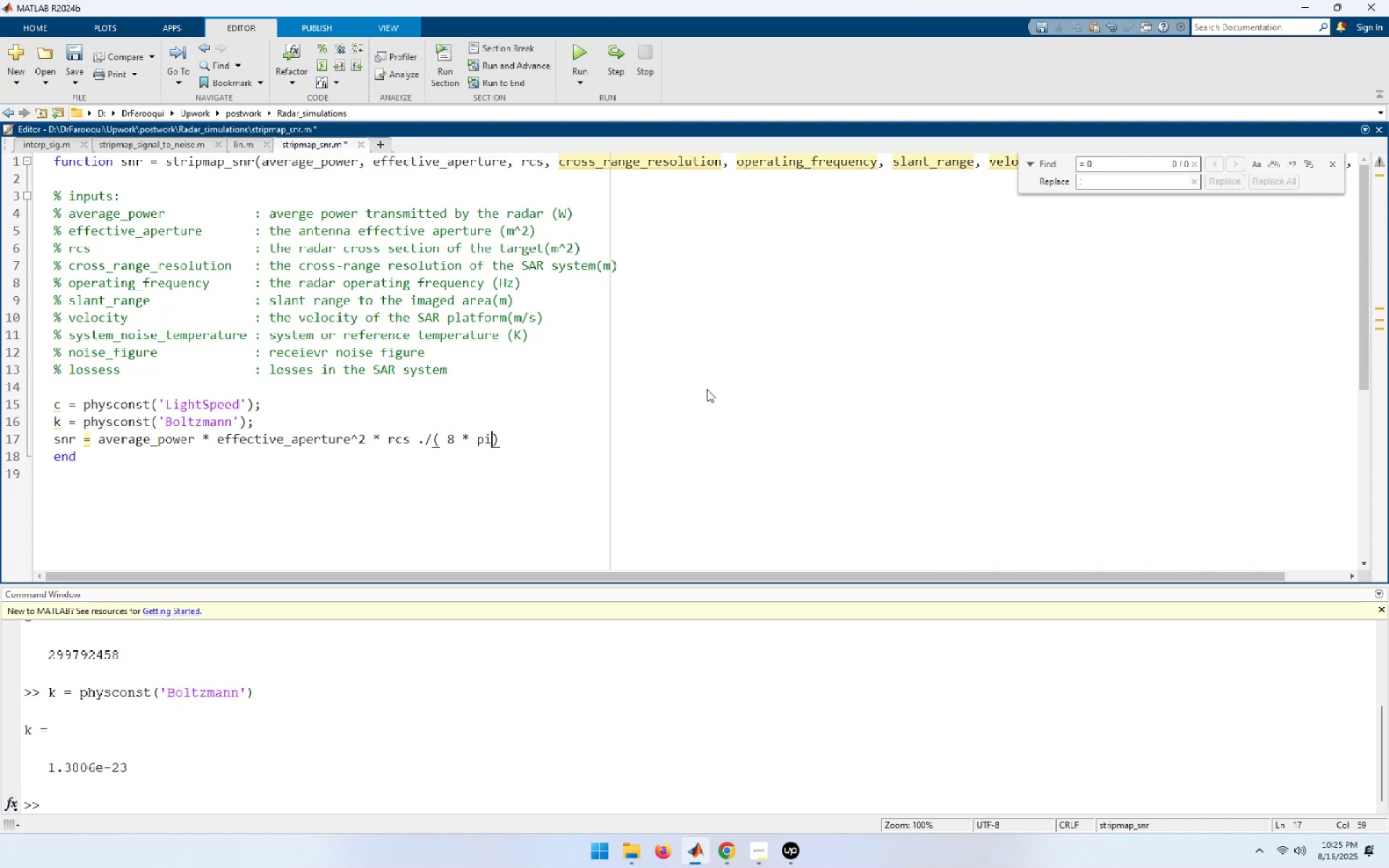 
key(ArrowUp)
 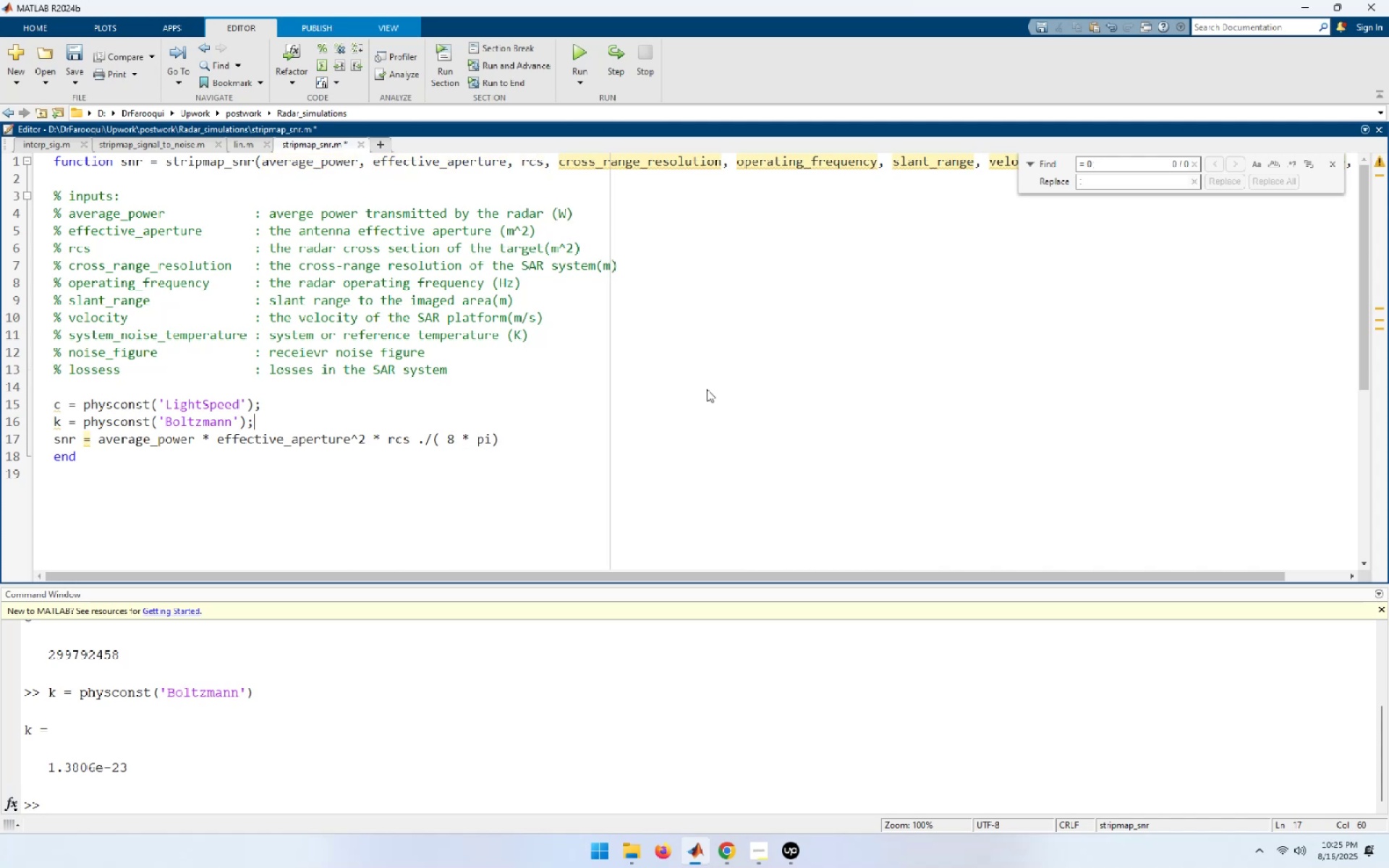 
key(Enter)
 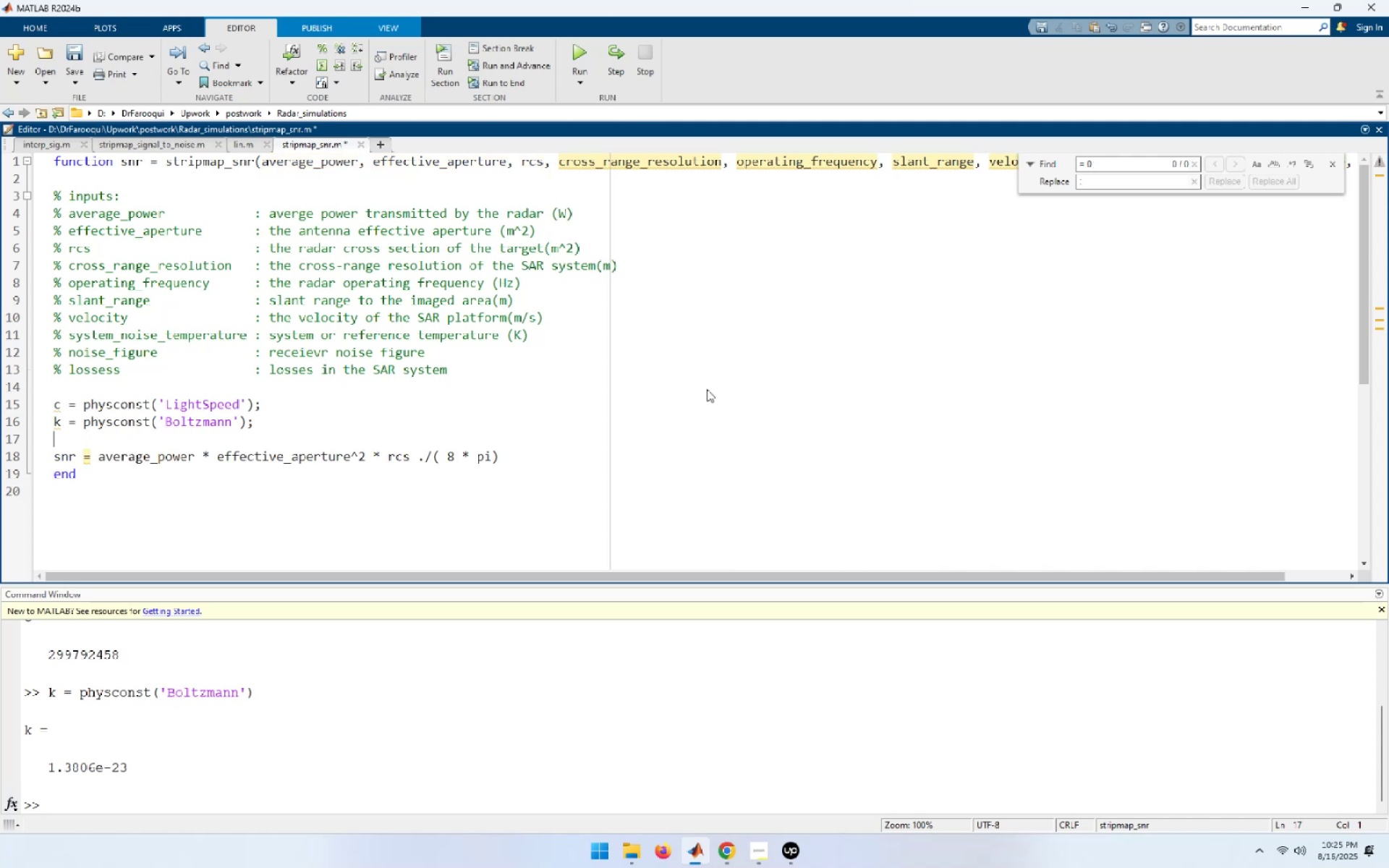 
type(wavelength = )
 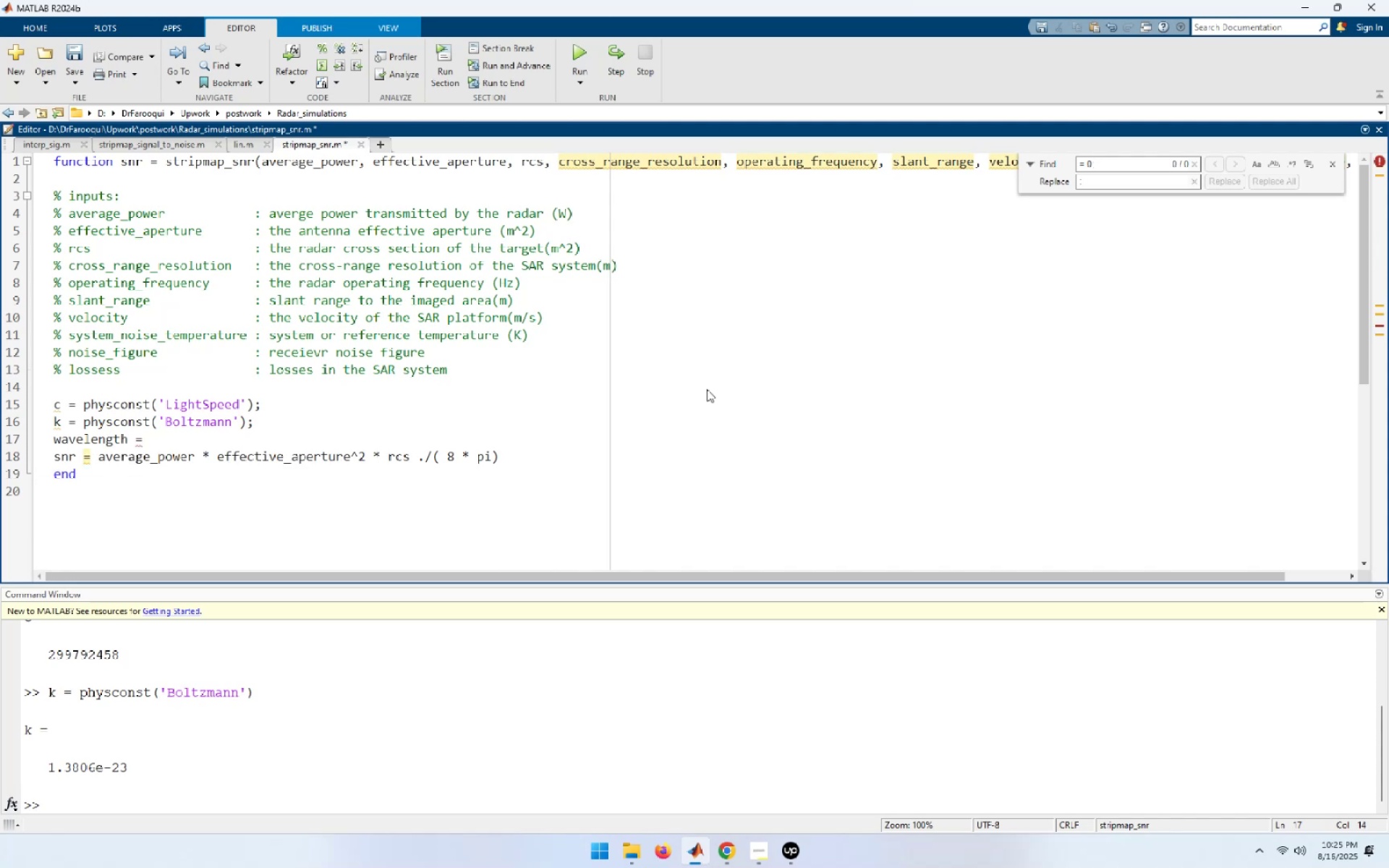 
type(c/oper)
key(Tab)
type(;)
 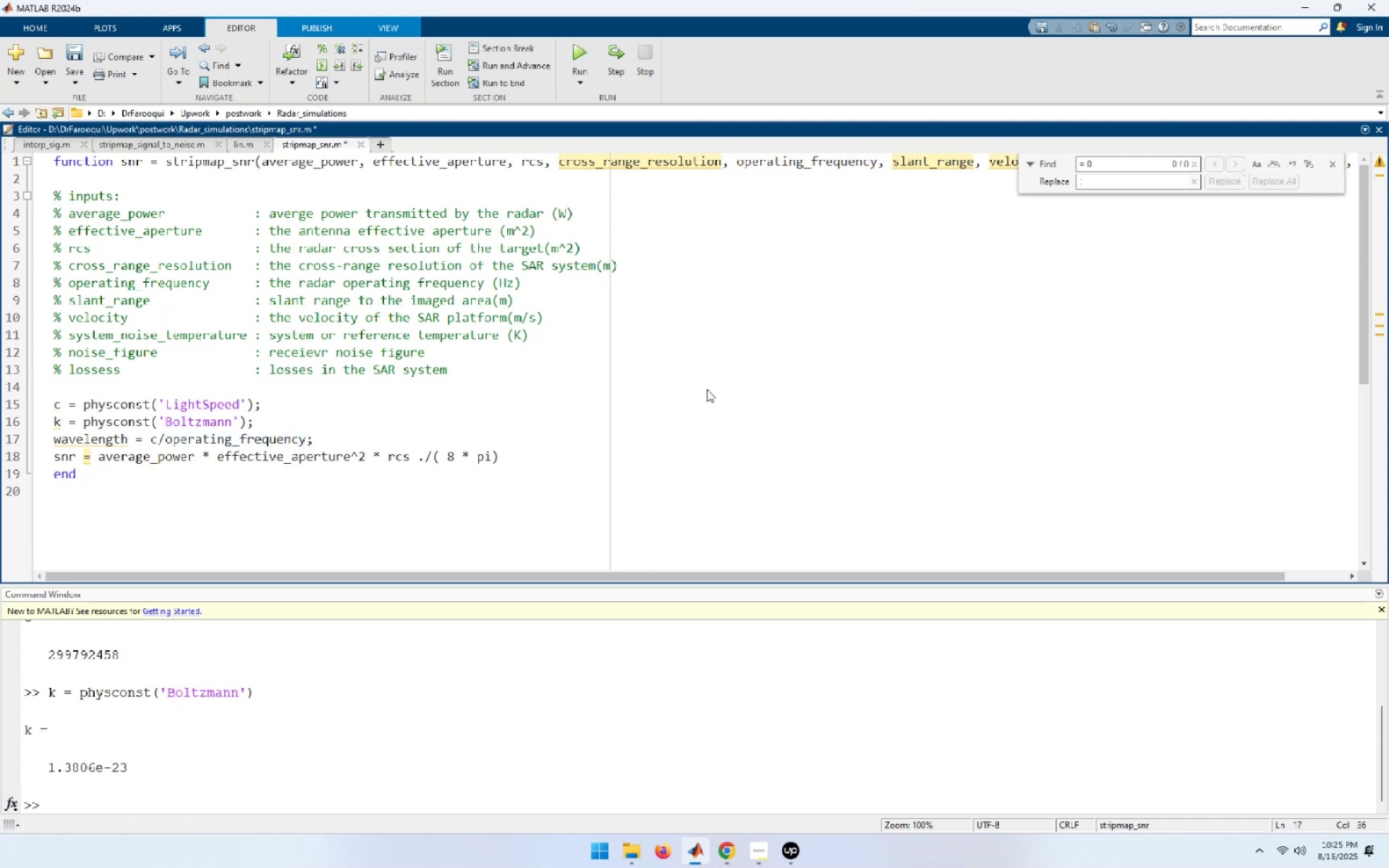 
hold_key(key=ArrowLeft, duration=1.41)
 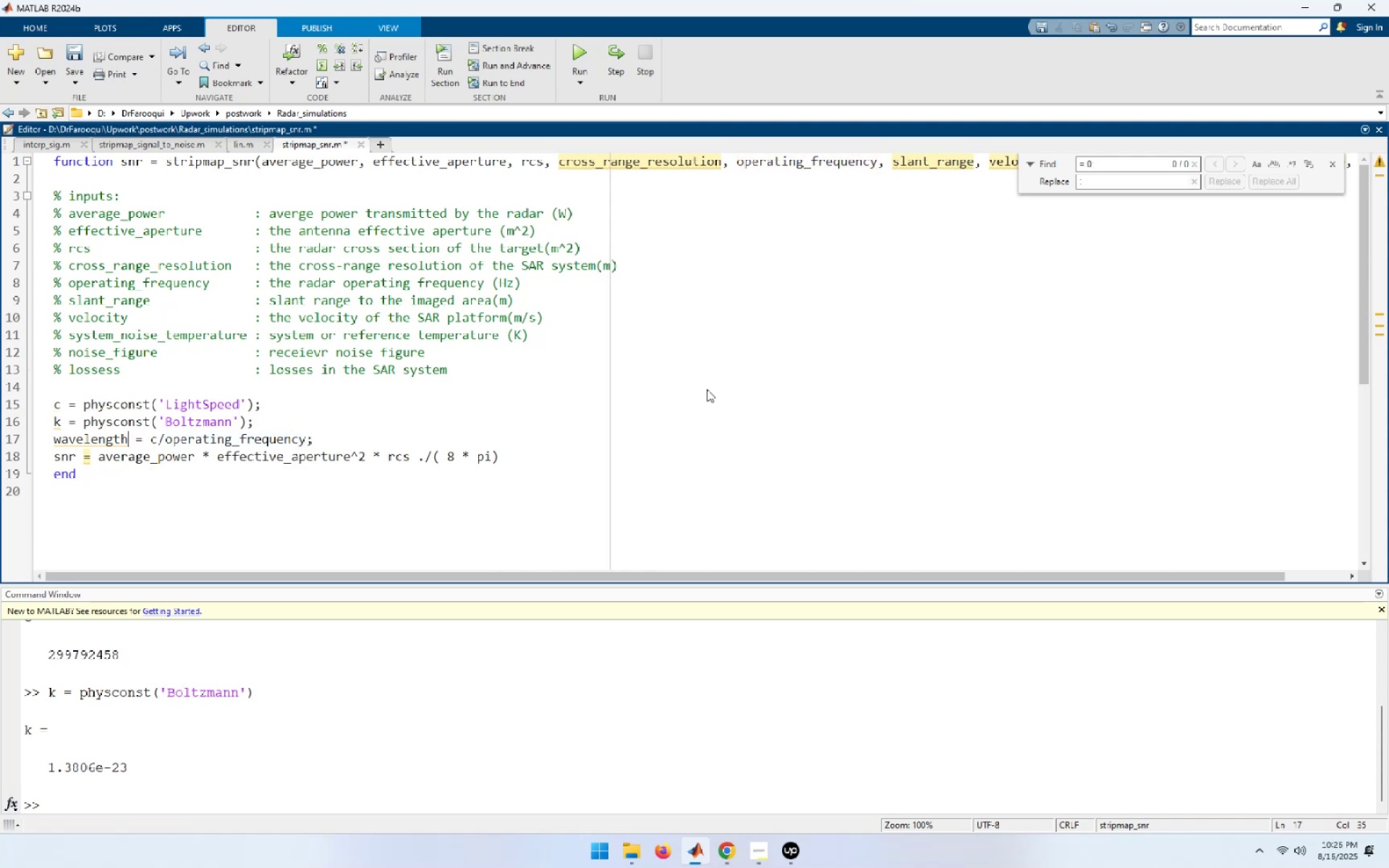 
key(ArrowDown)
 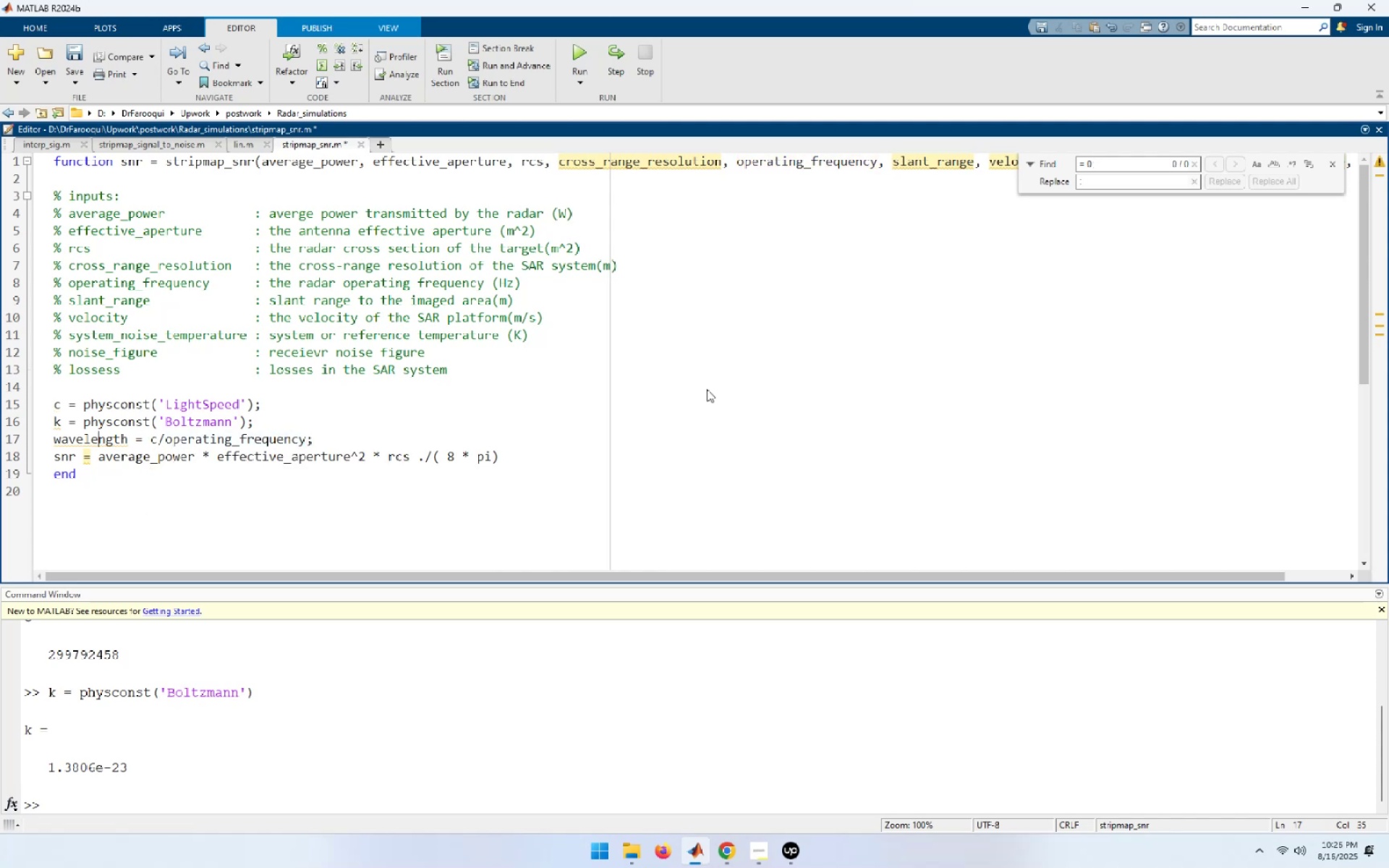 
key(ArrowLeft)
 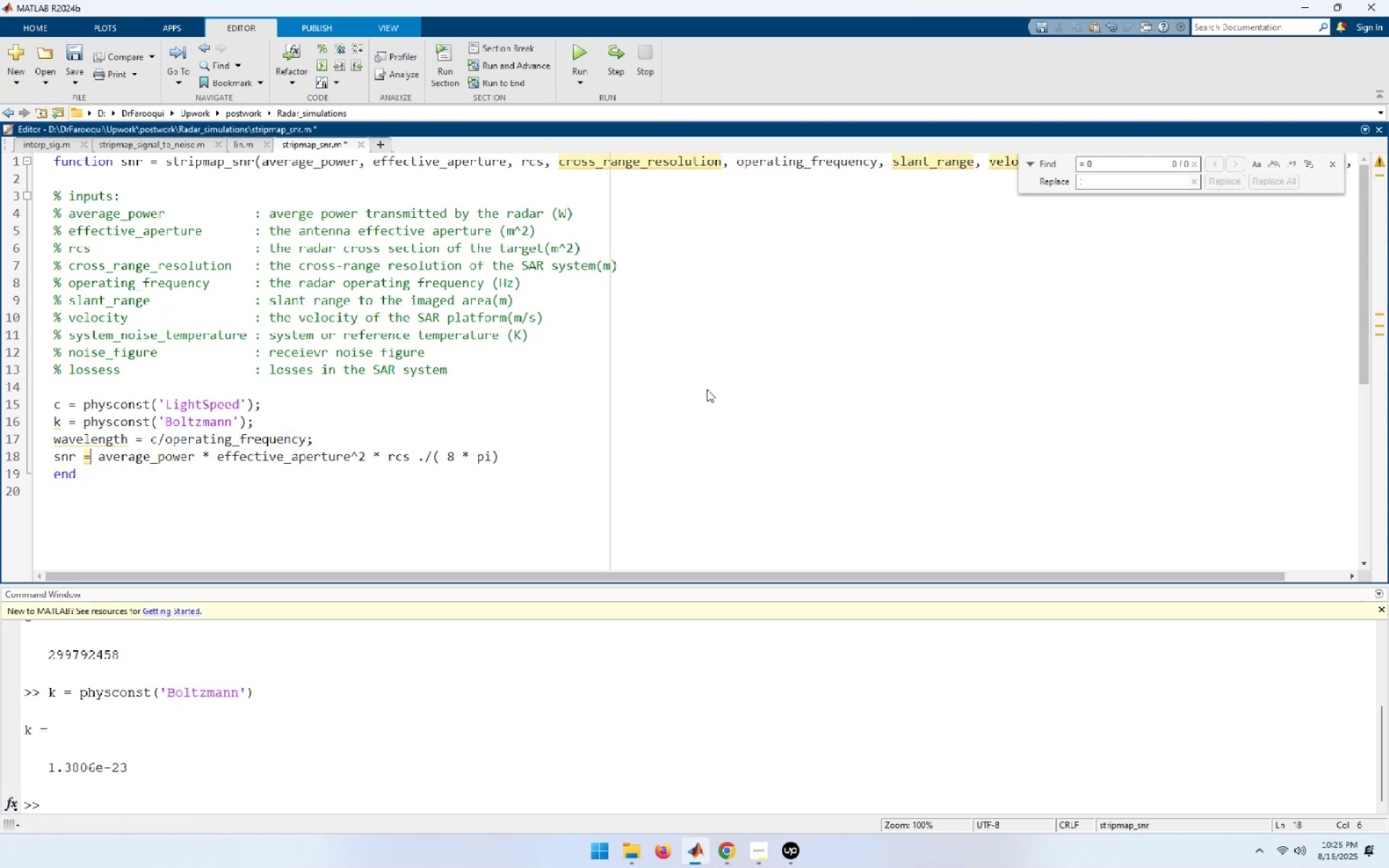 
key(ArrowLeft)
 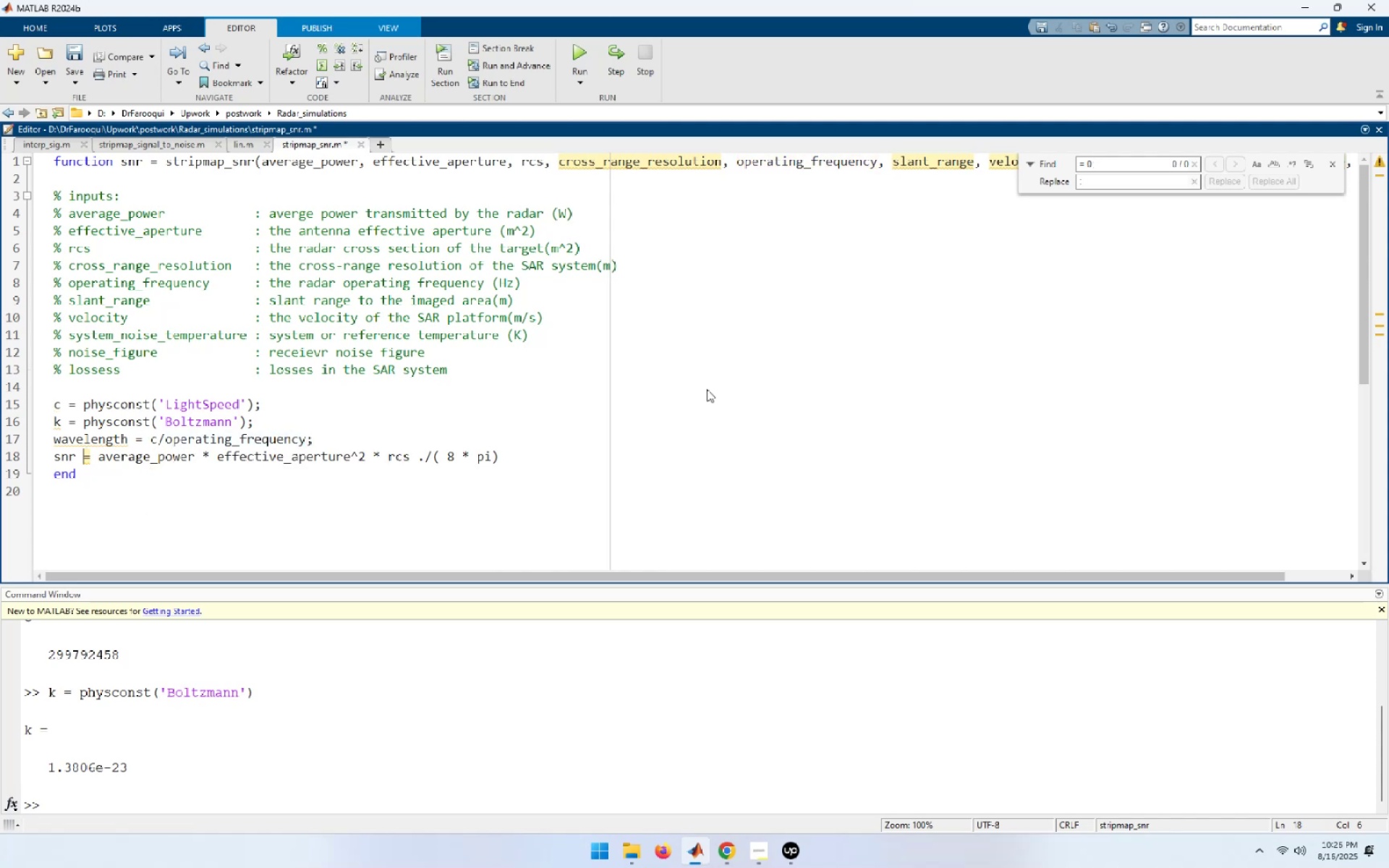 
hold_key(key=Space, duration=0.66)
 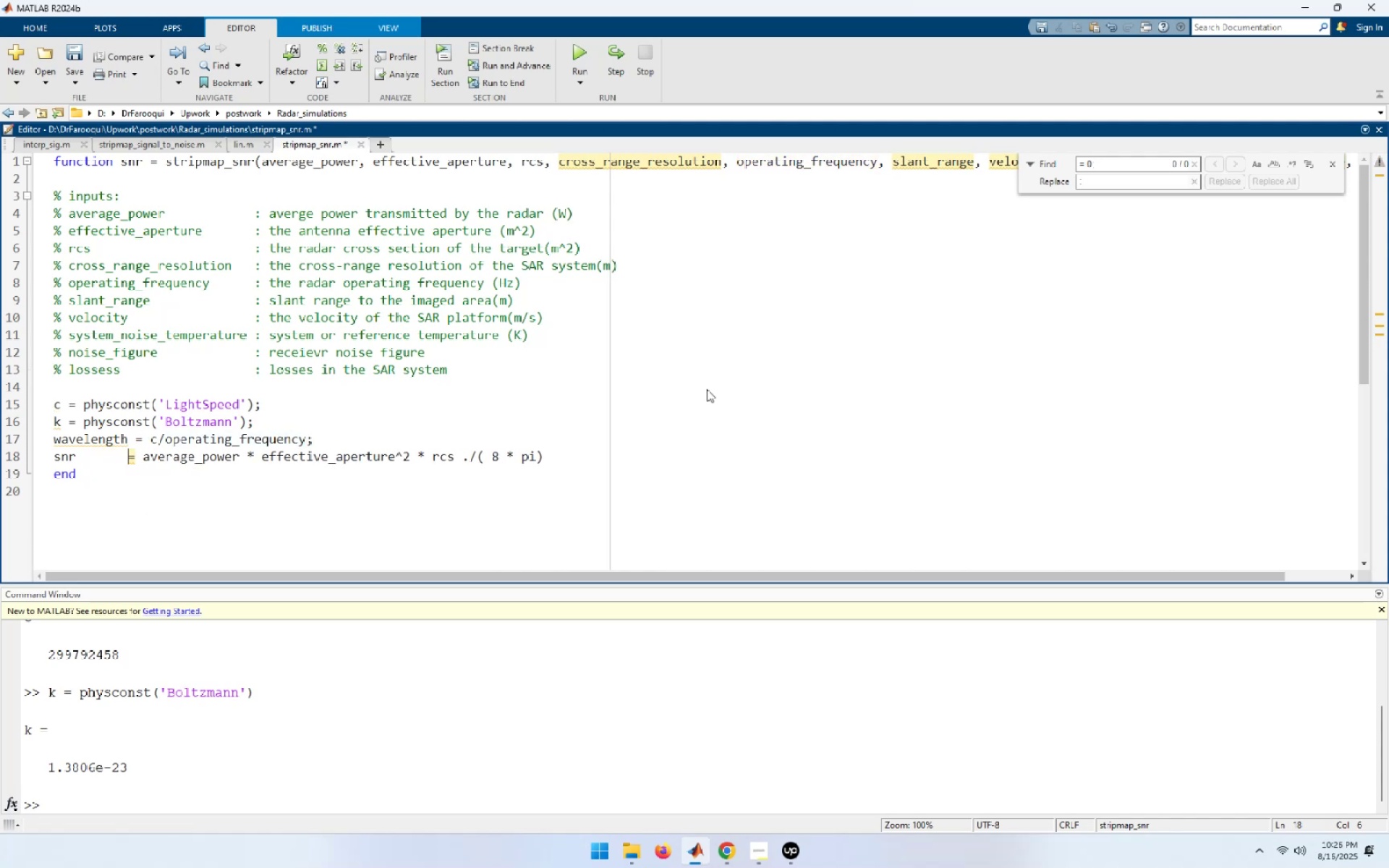 
key(Space)
 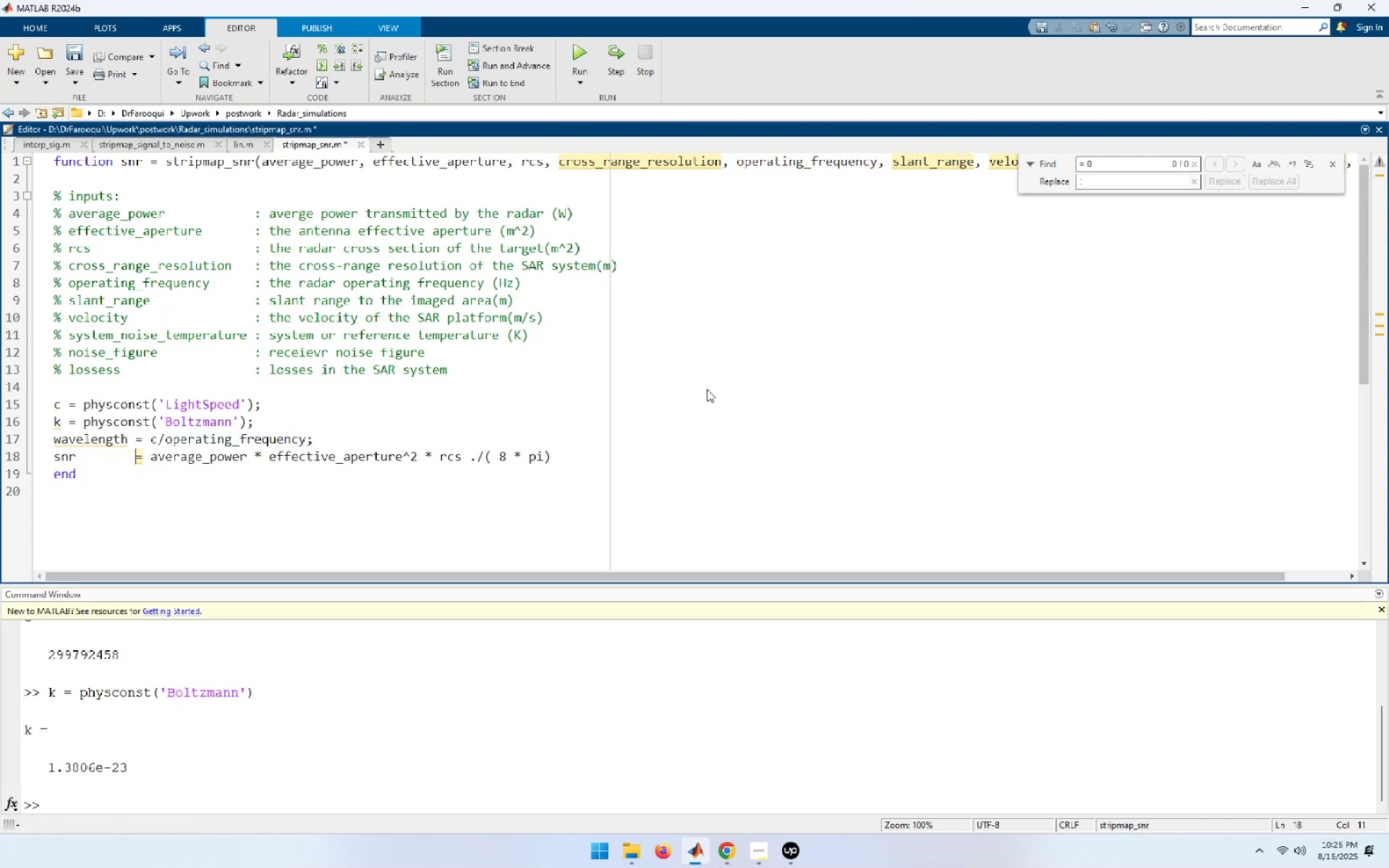 
key(ArrowUp)
 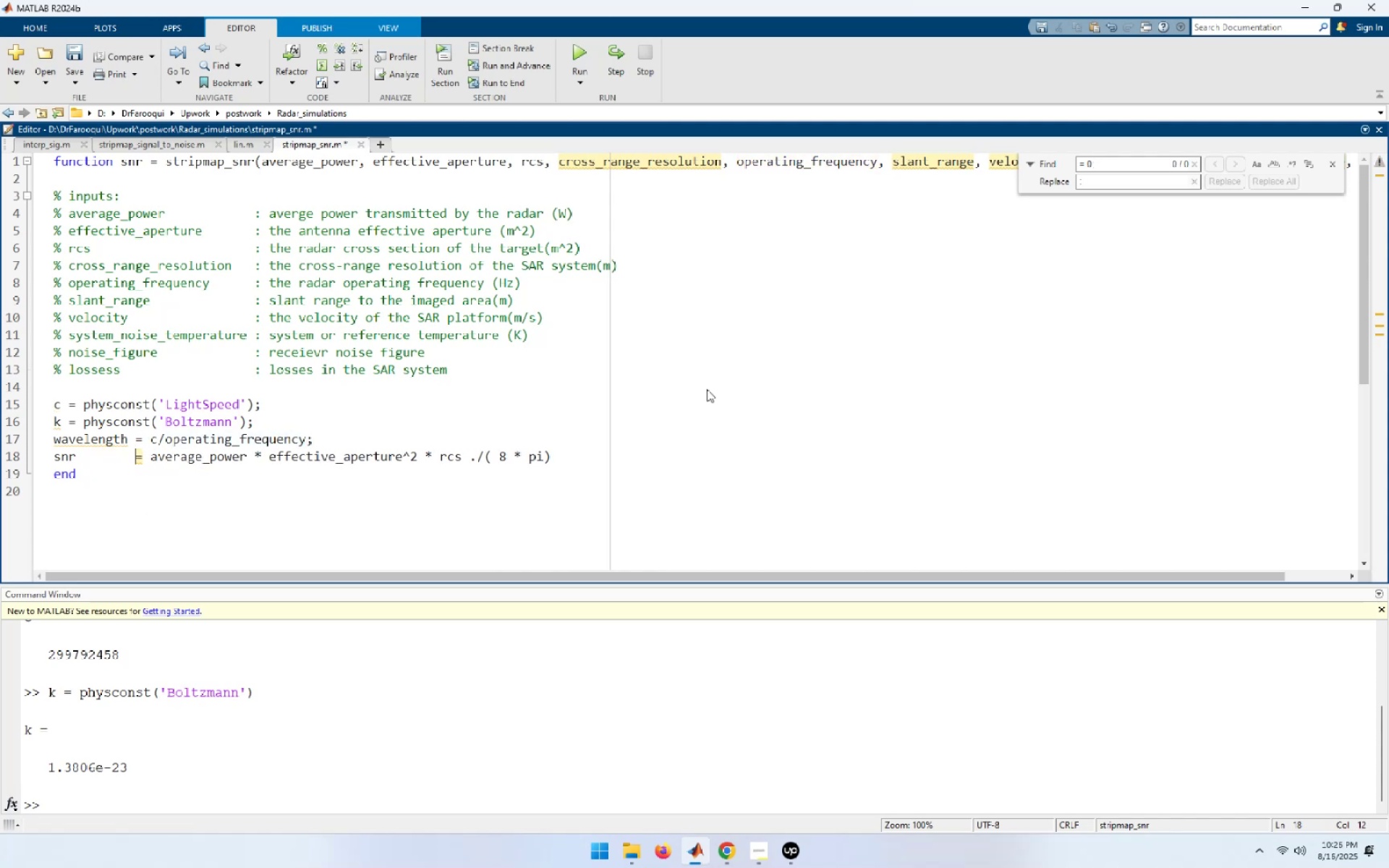 
hold_key(key=ArrowLeft, duration=0.75)
 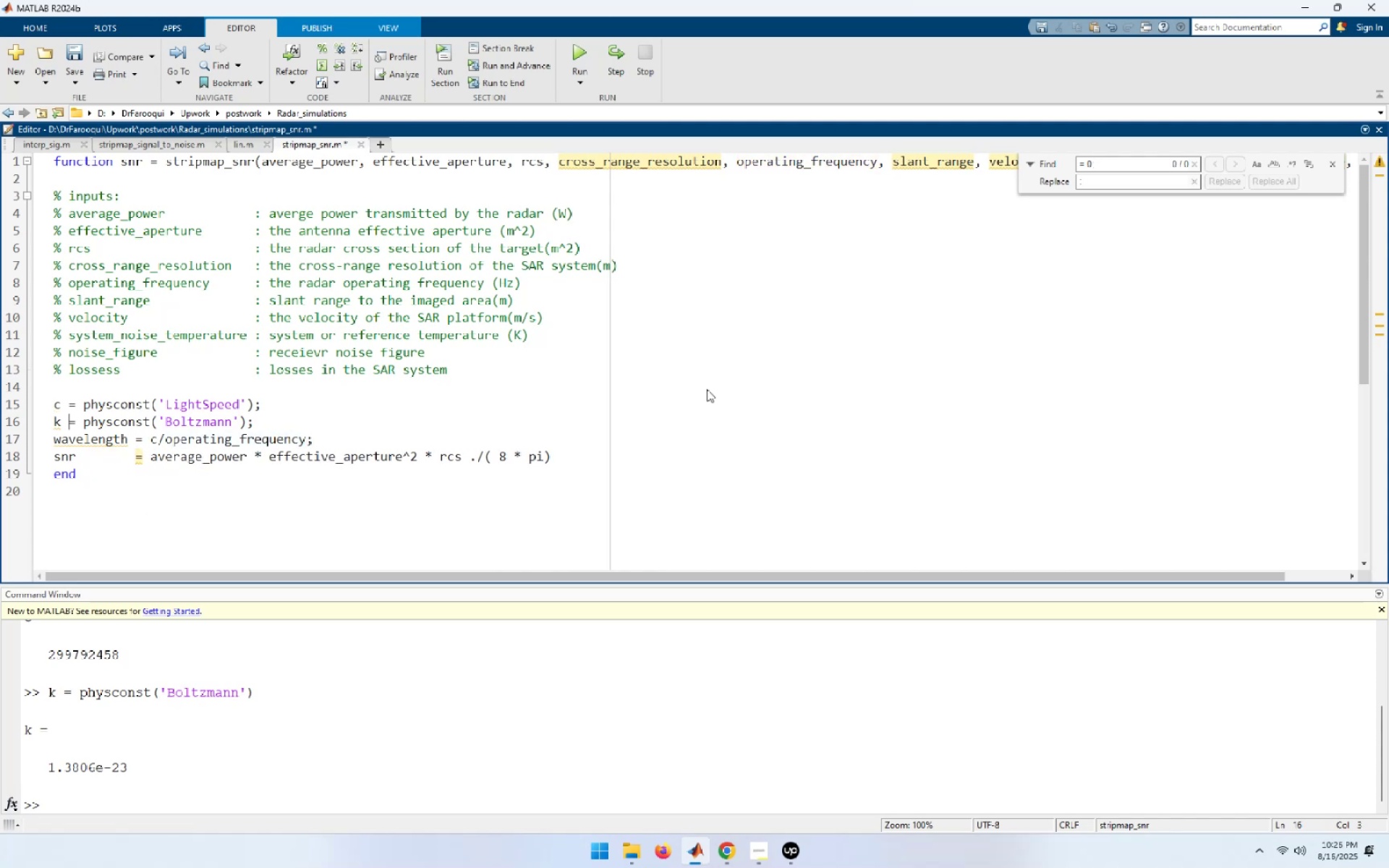 
key(ArrowUp)
 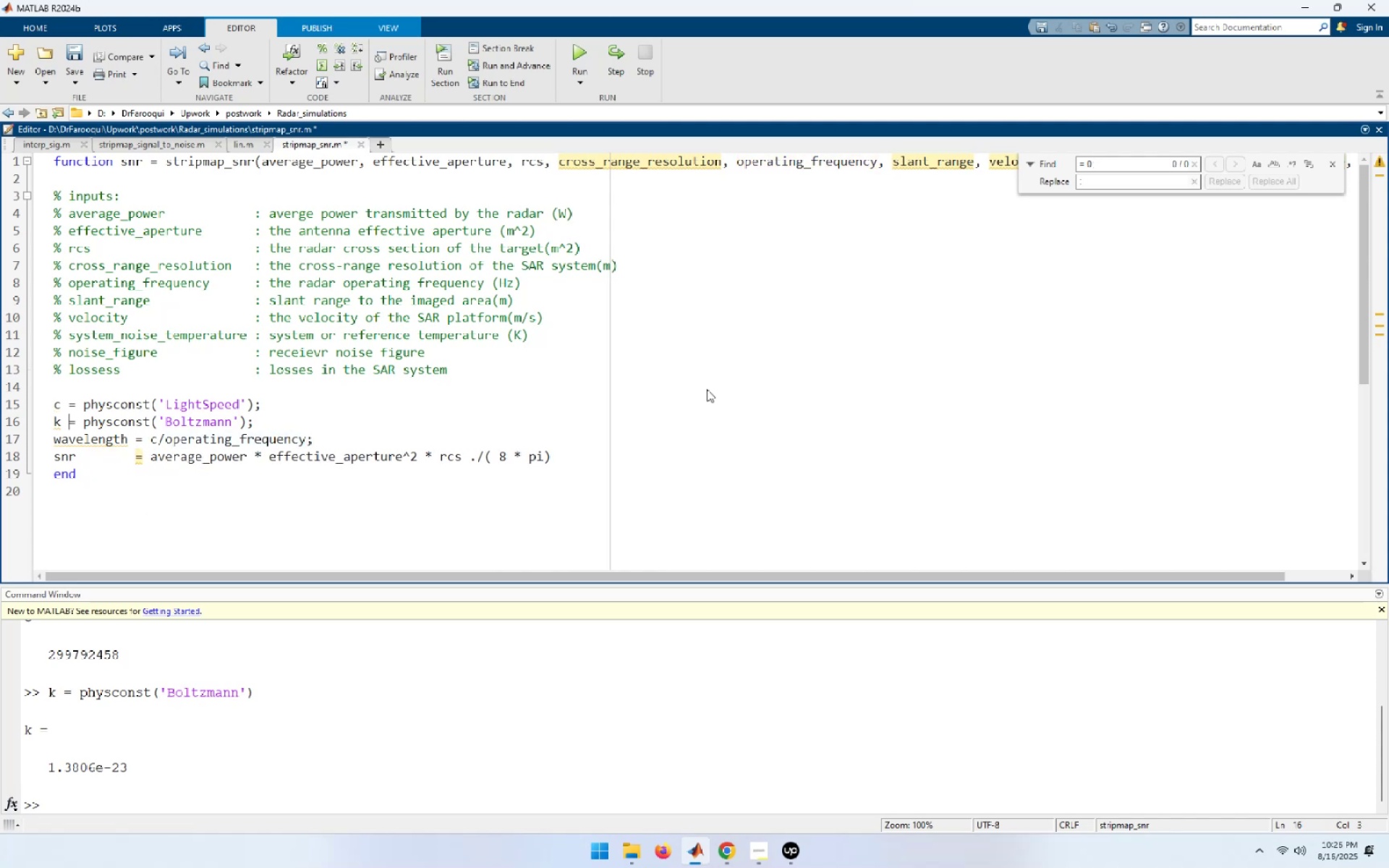 
hold_key(key=Space, duration=0.77)
 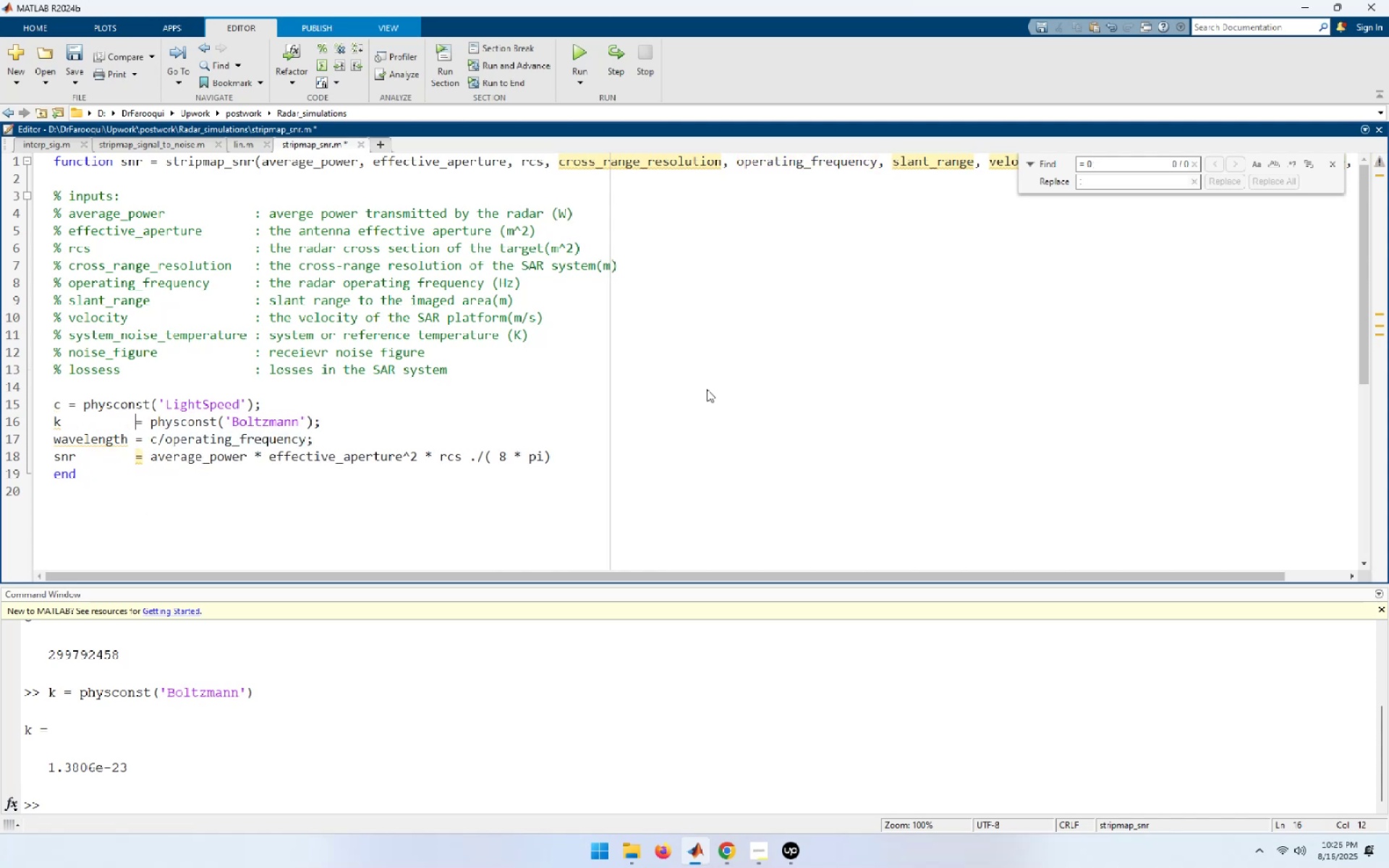 
key(ArrowUp)
 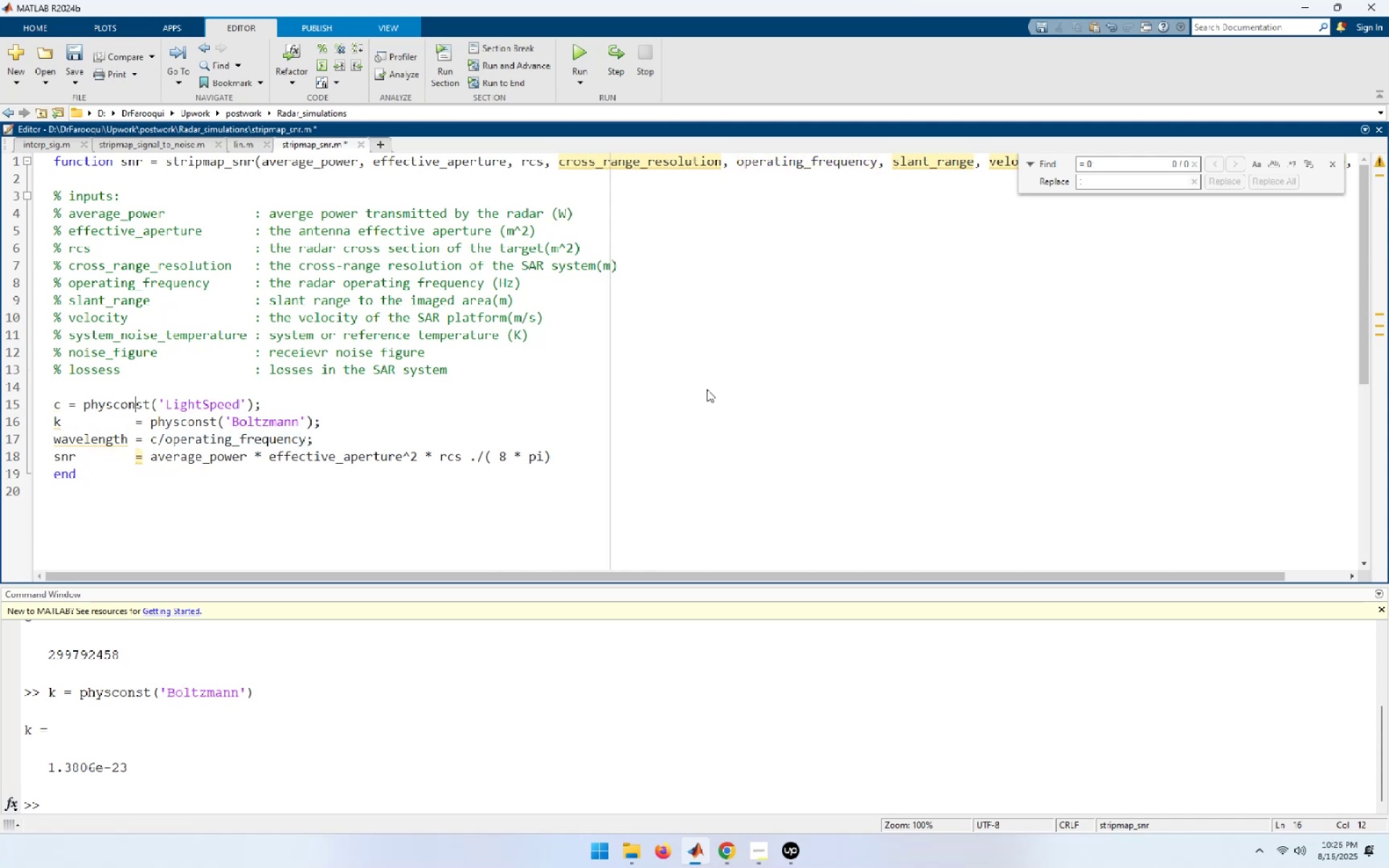 
hold_key(key=ArrowLeft, duration=0.72)
 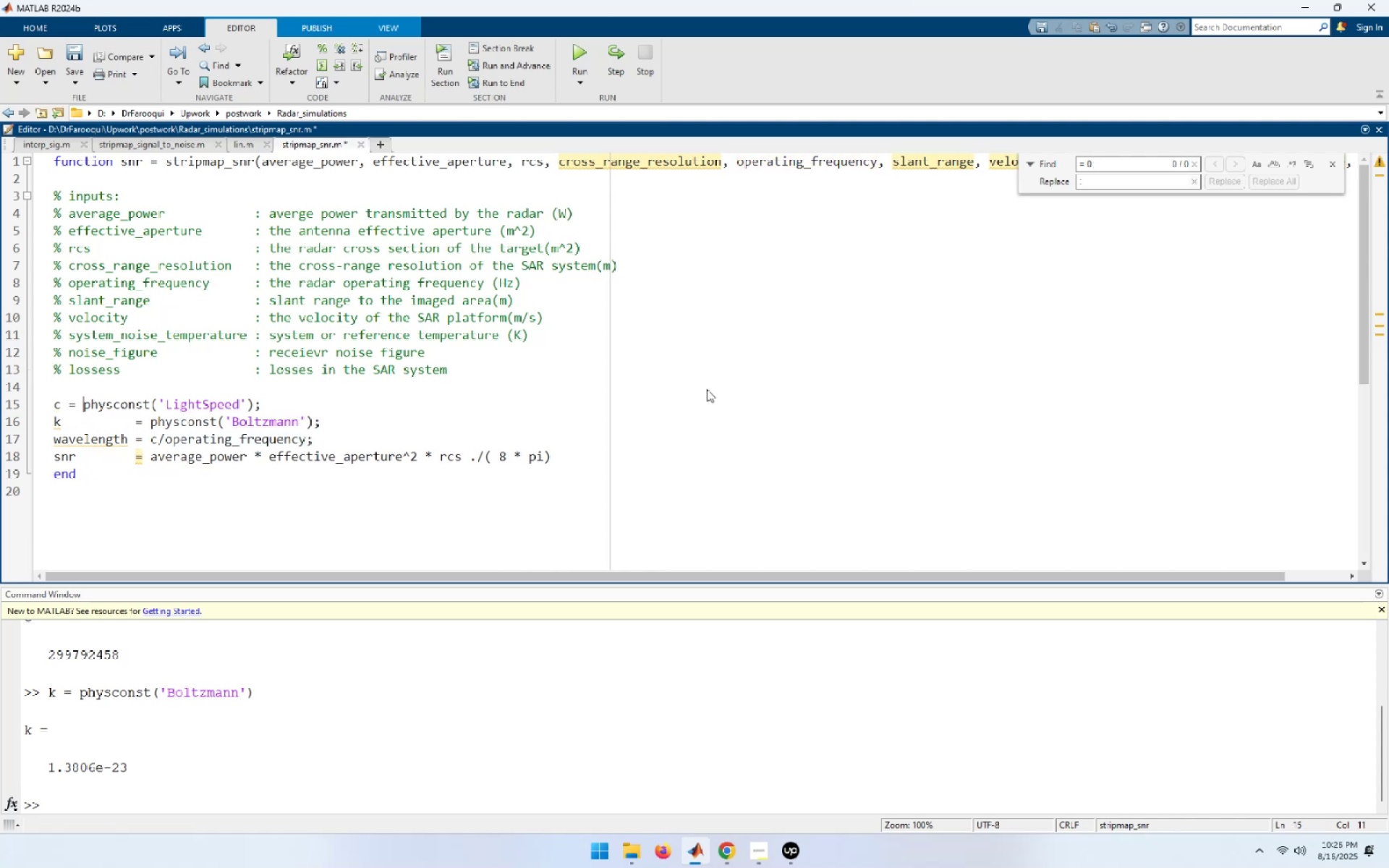 
key(ArrowLeft)
 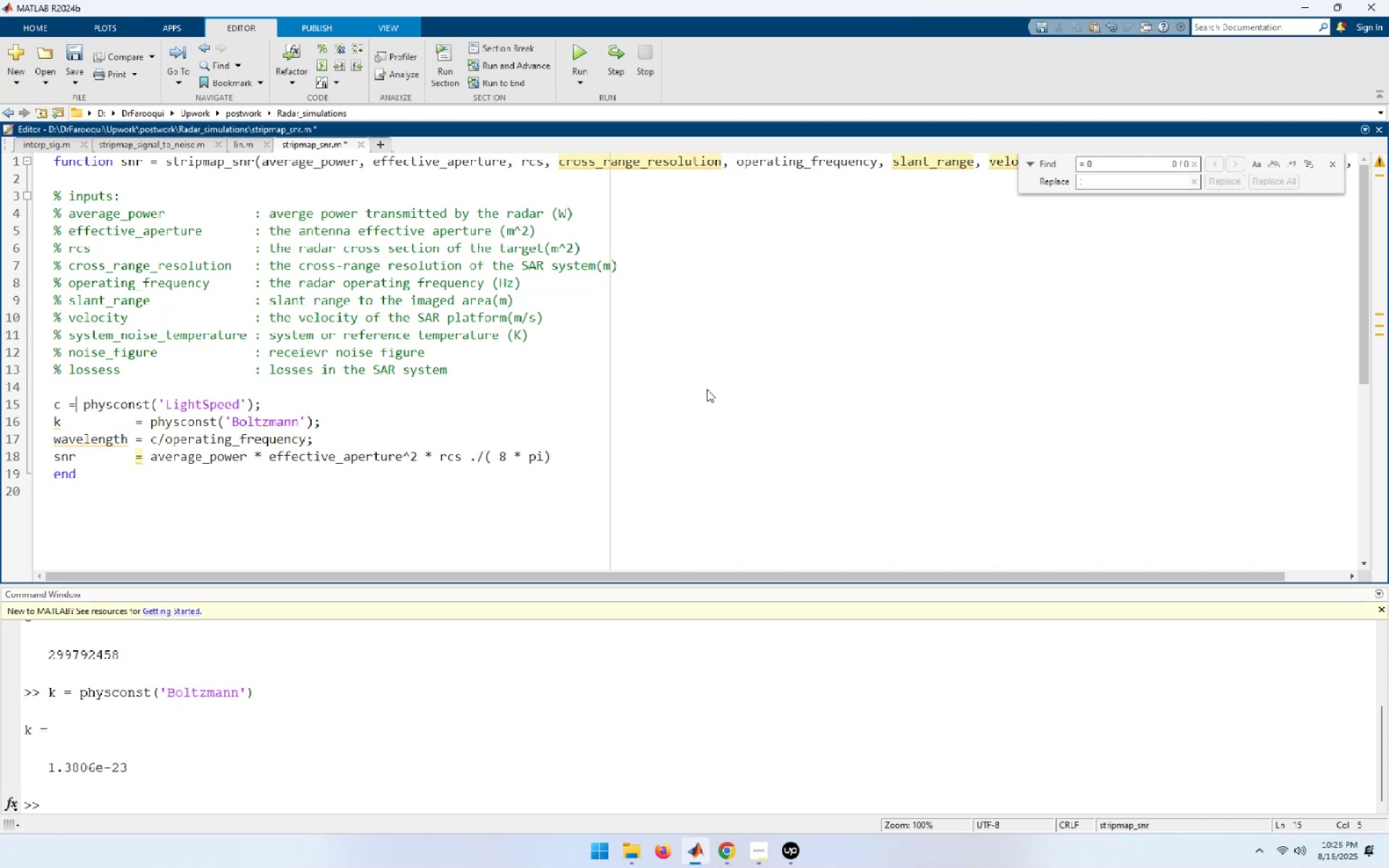 
key(ArrowLeft)
 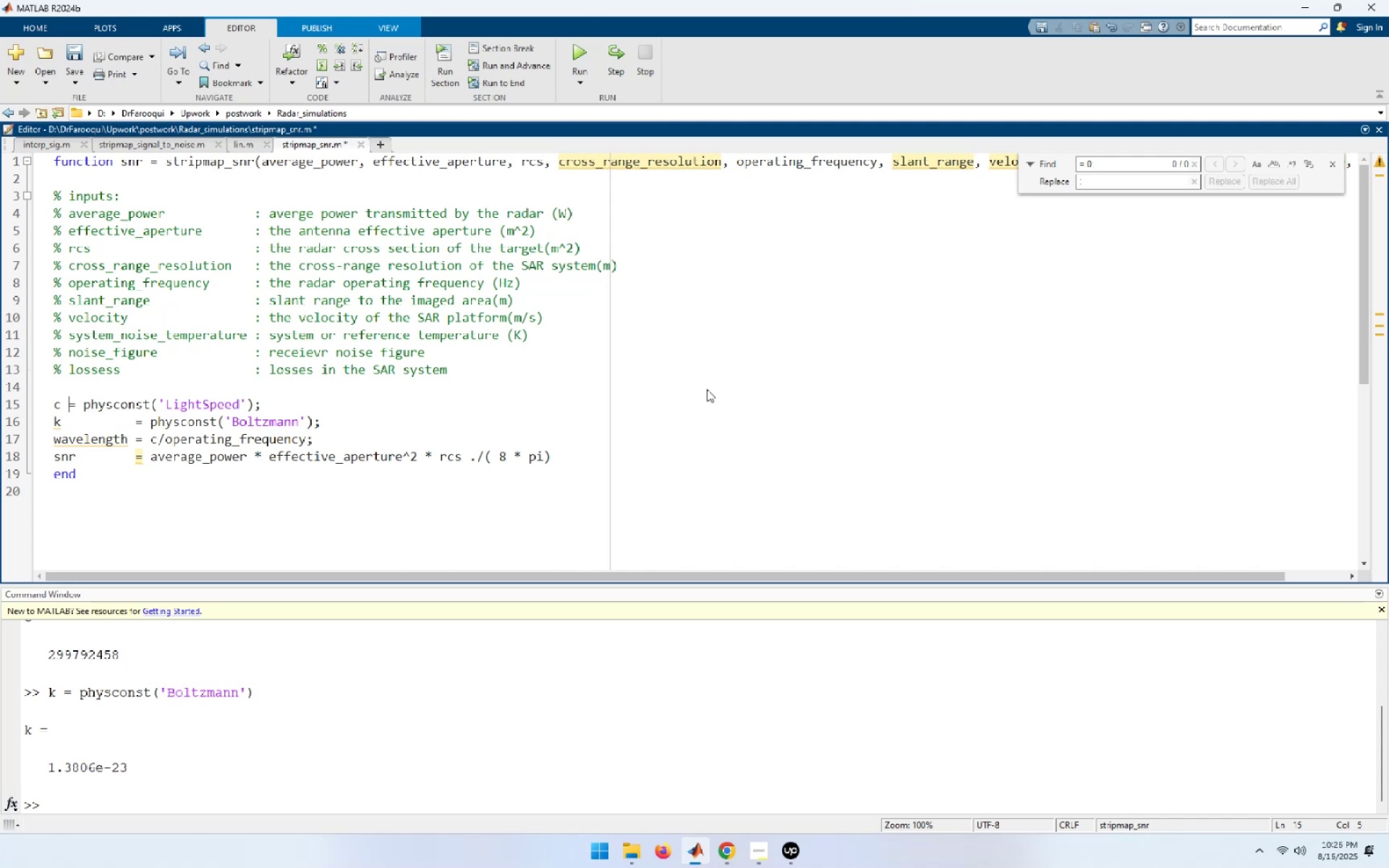 
hold_key(key=Space, duration=0.75)
 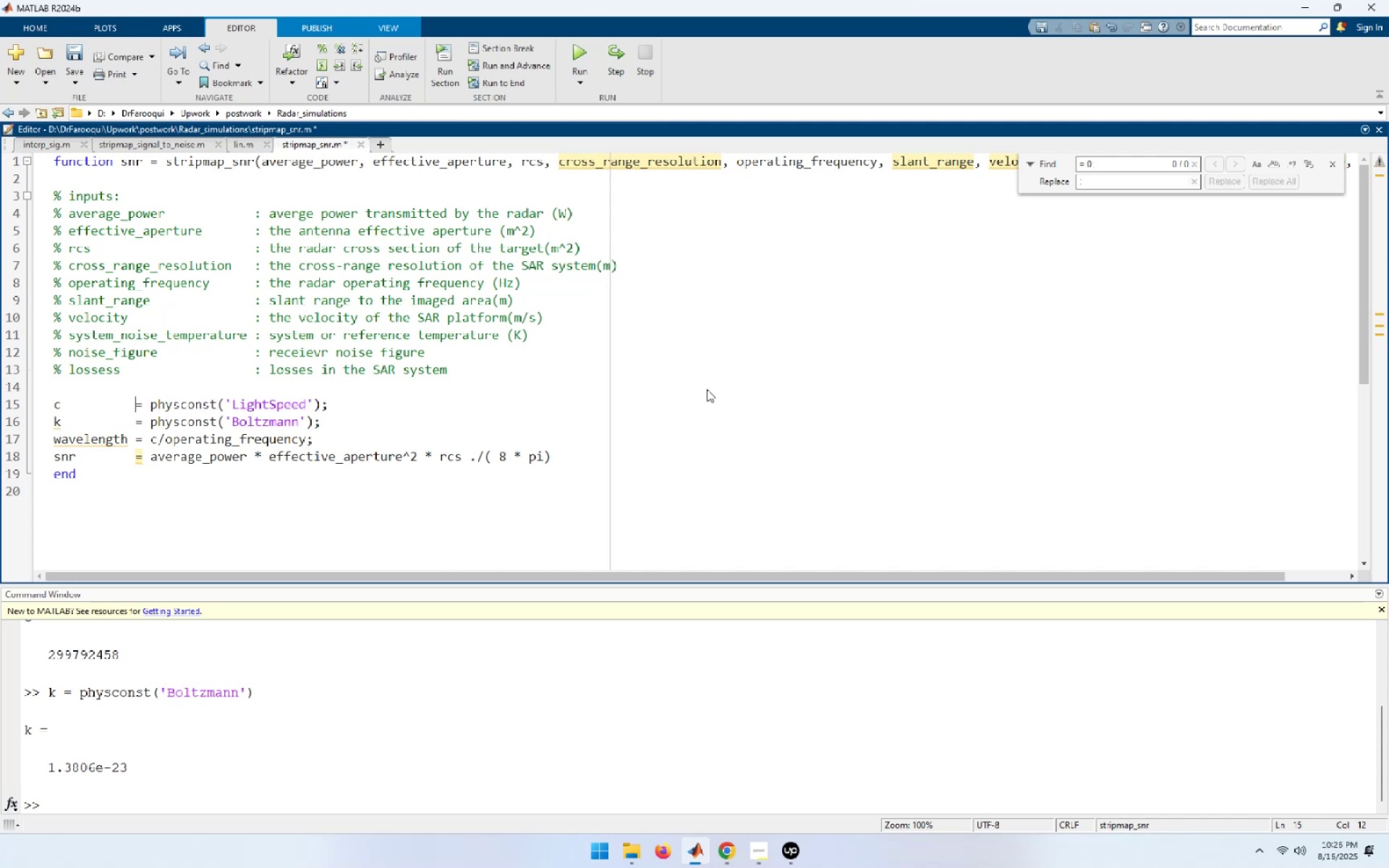 
hold_key(key=ArrowDown, duration=0.56)
 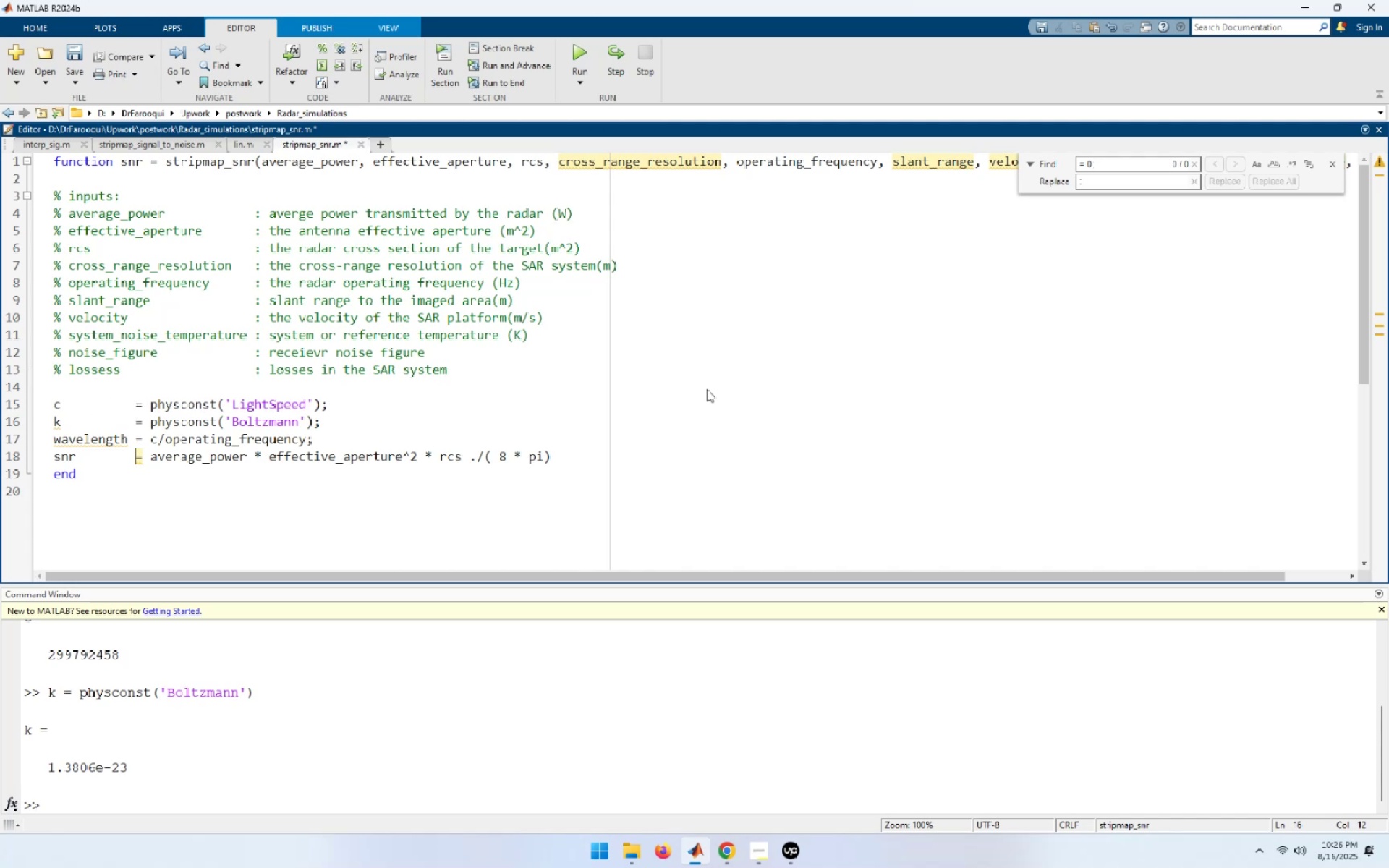 
key(End)
 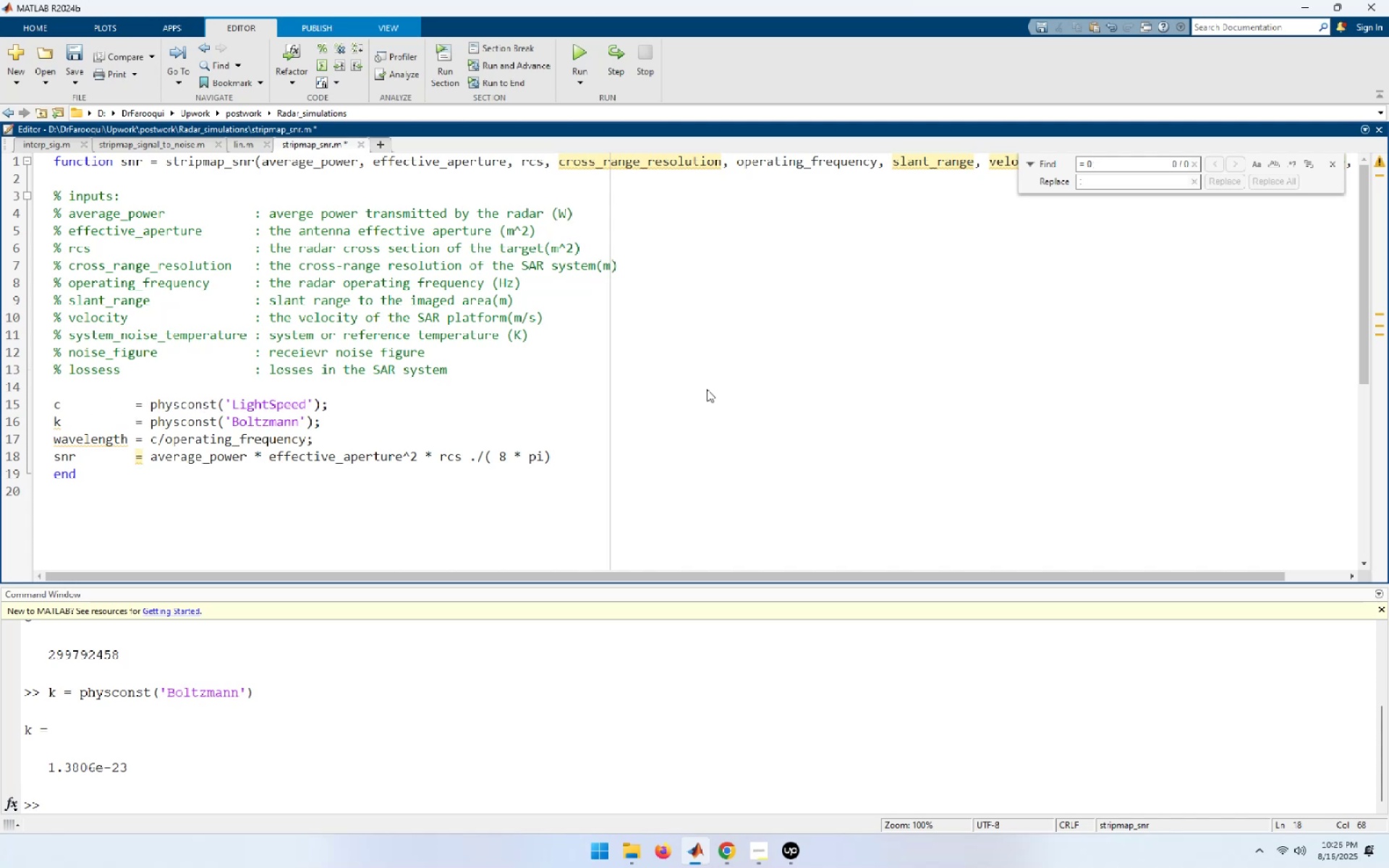 
key(ArrowLeft)
 